 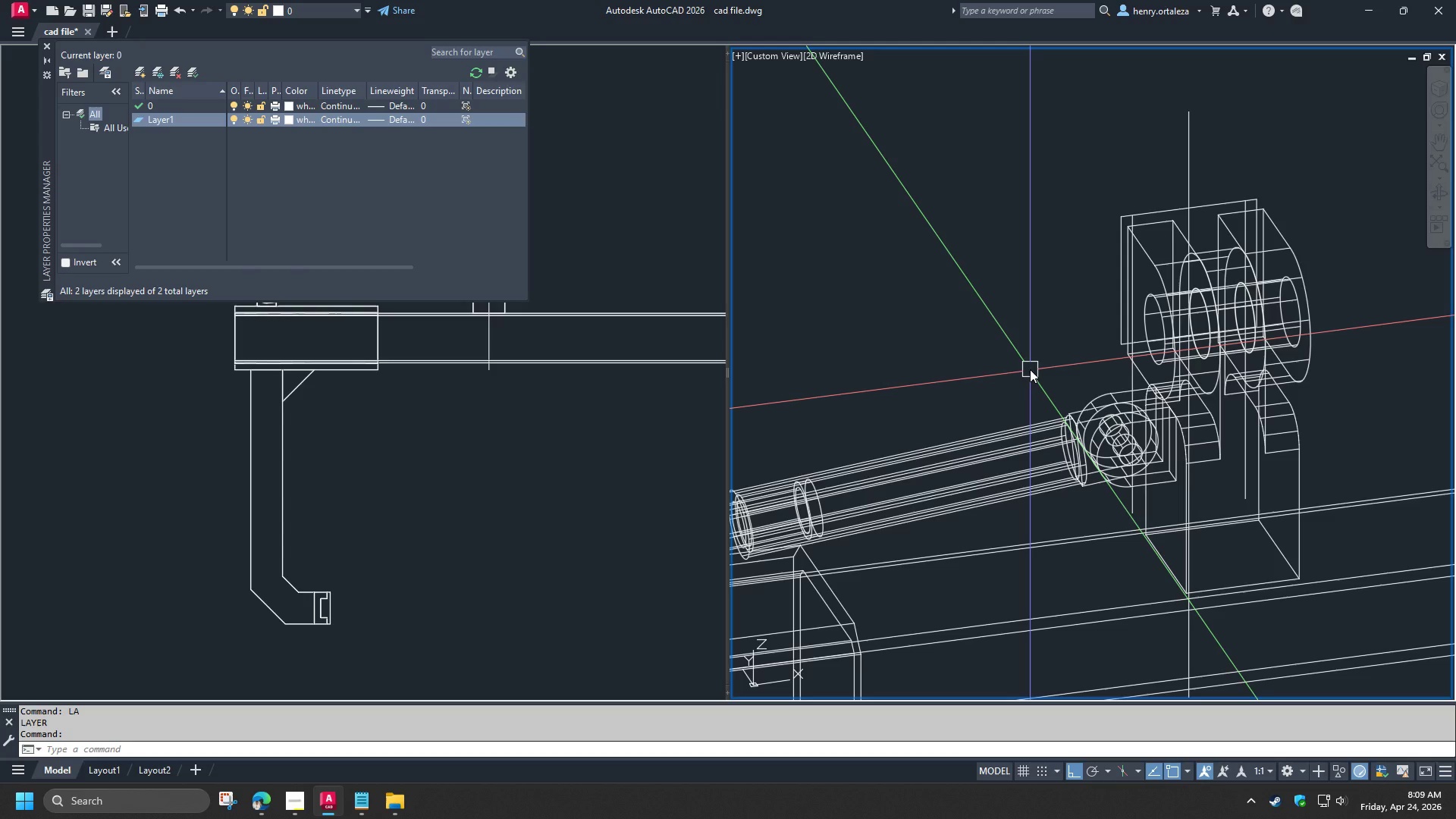 
scroll: coordinate [1027, 356], scroll_direction: down, amount: 3.0
 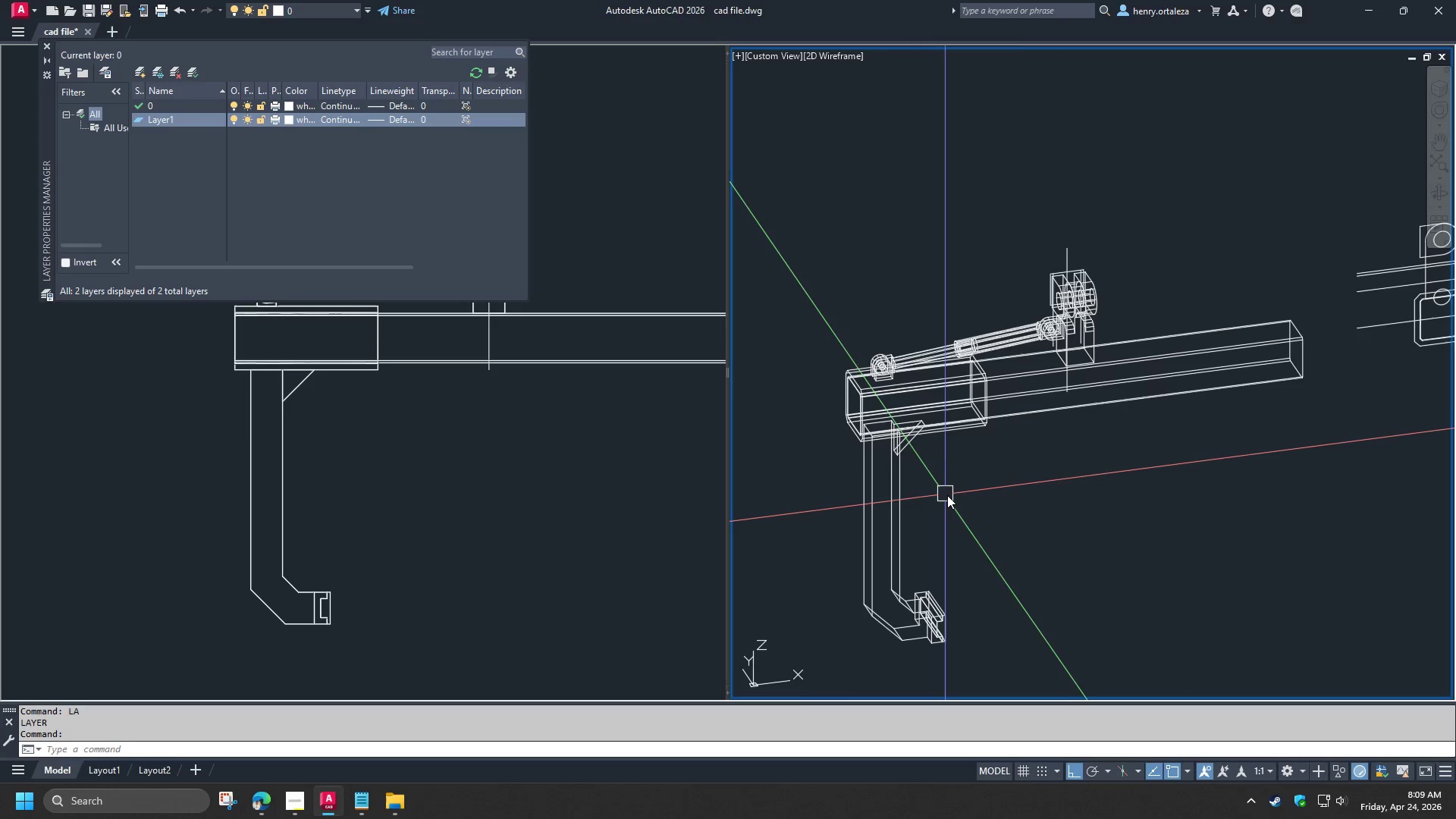 
scroll: coordinate [909, 596], scroll_direction: up, amount: 4.0
 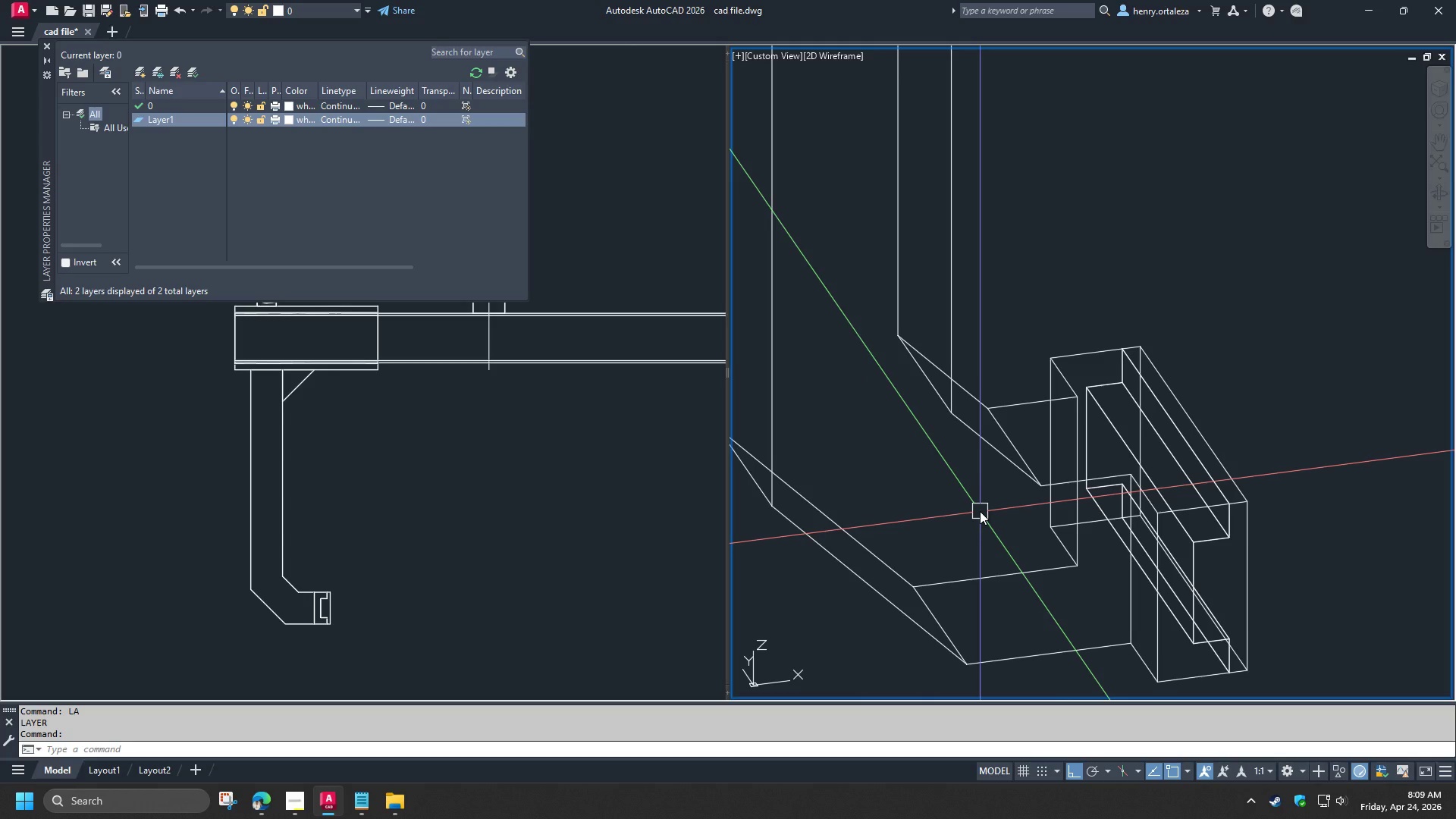 
wait(6.9)
 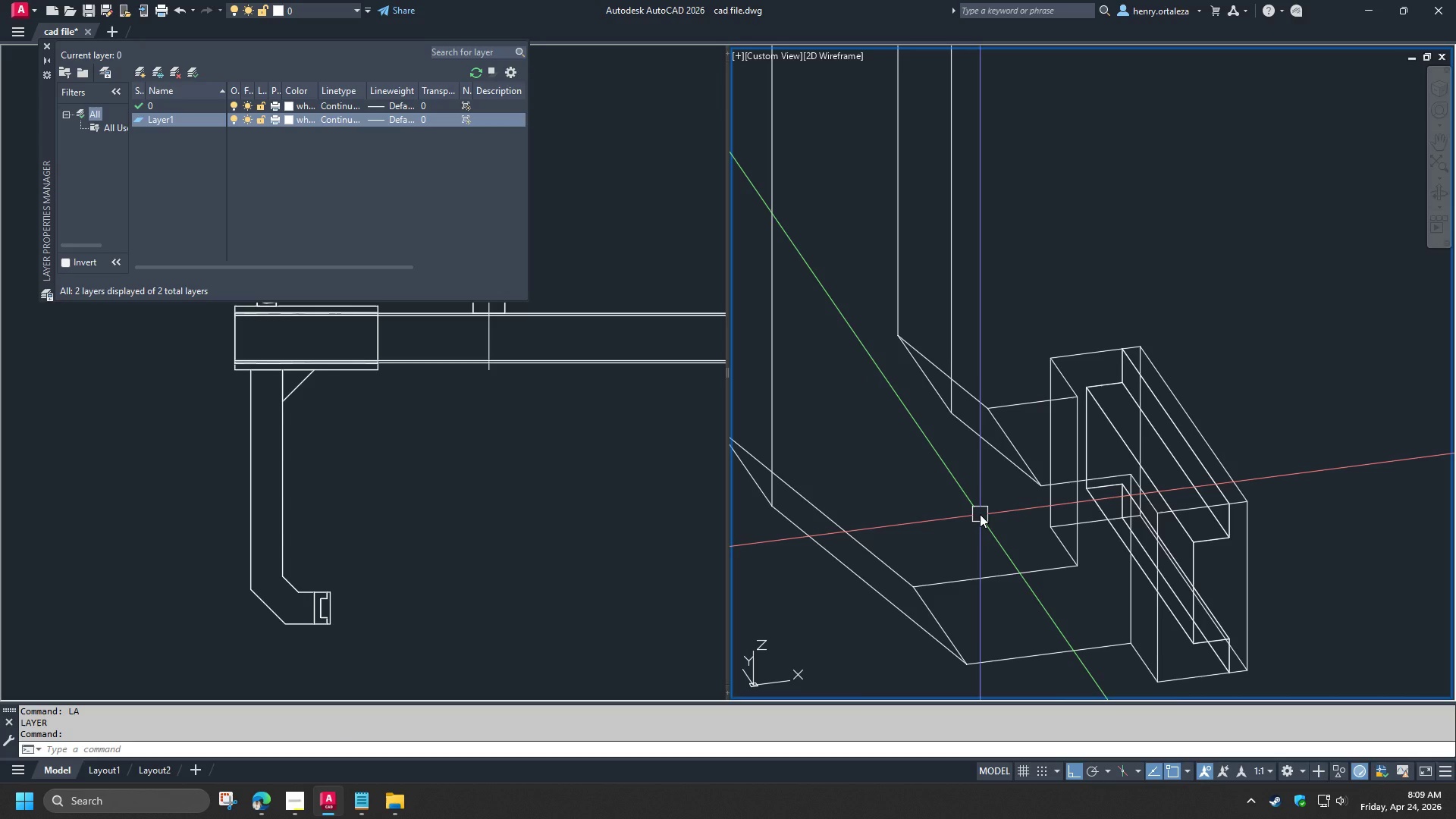 
key(D)
 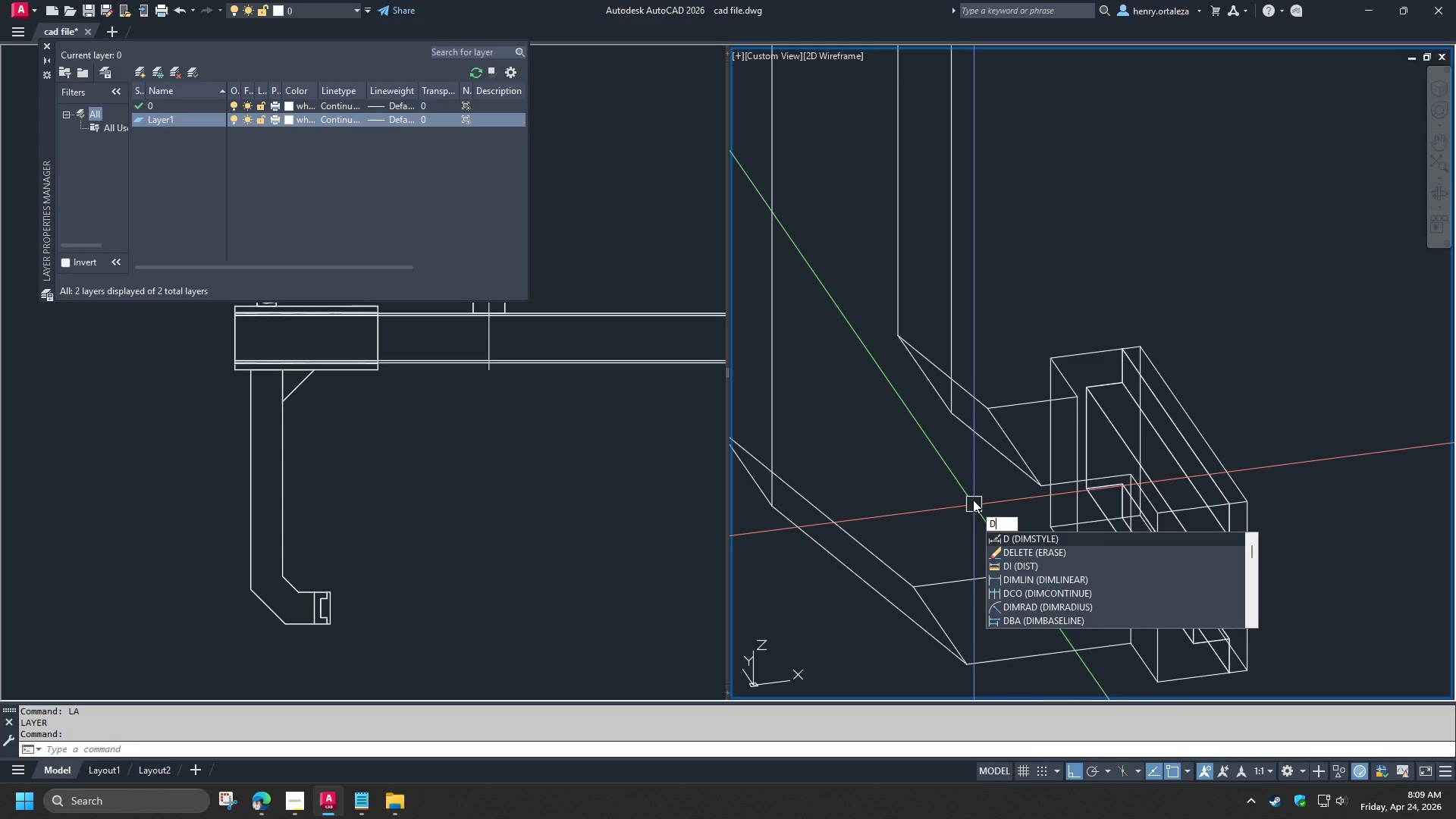 
type(i )
key(Escape)
type(cham)
 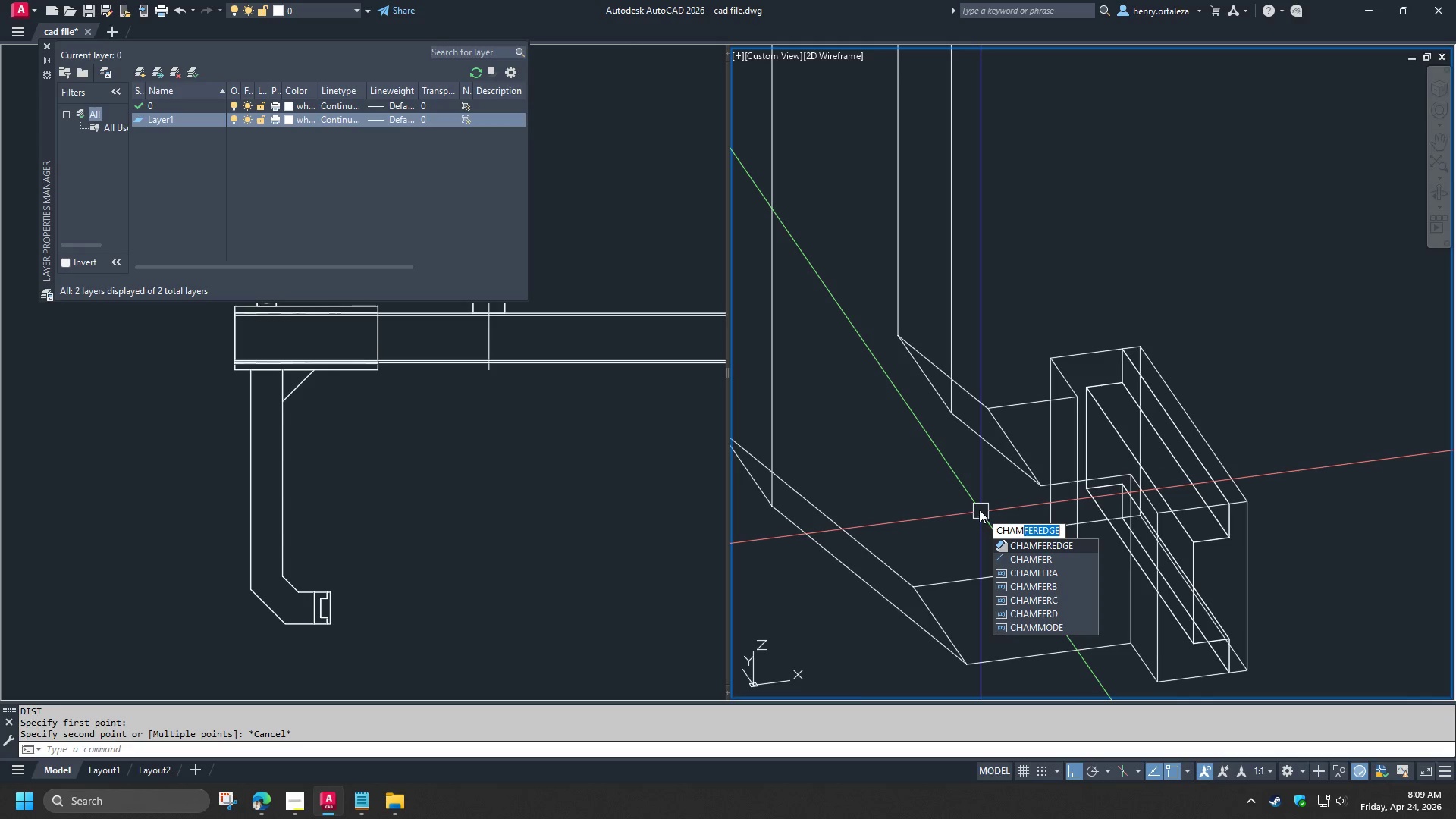 
left_click_drag(start_coordinate=[971, 490], to_coordinate=[975, 497])
 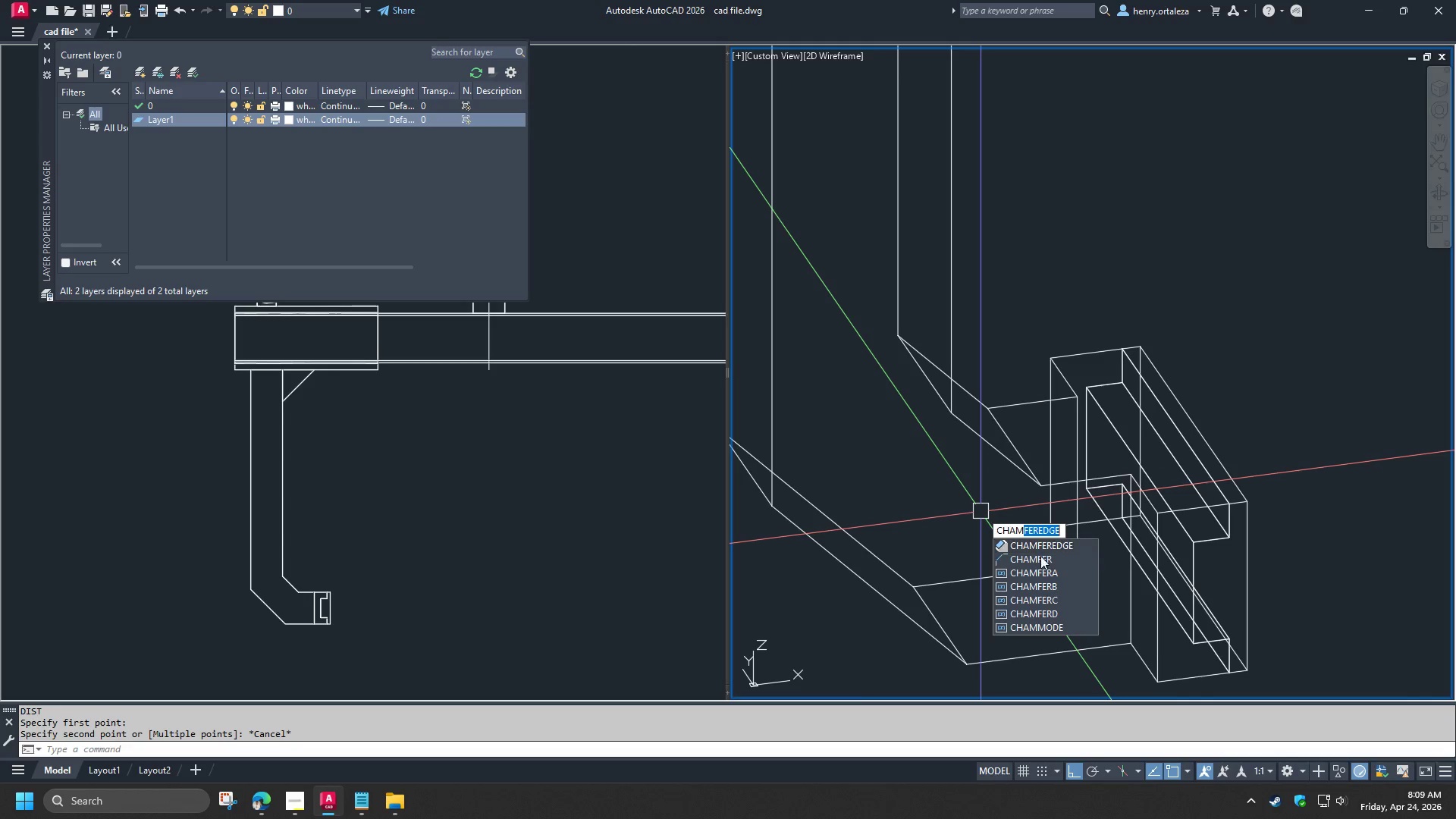 
left_click([1031, 546])
 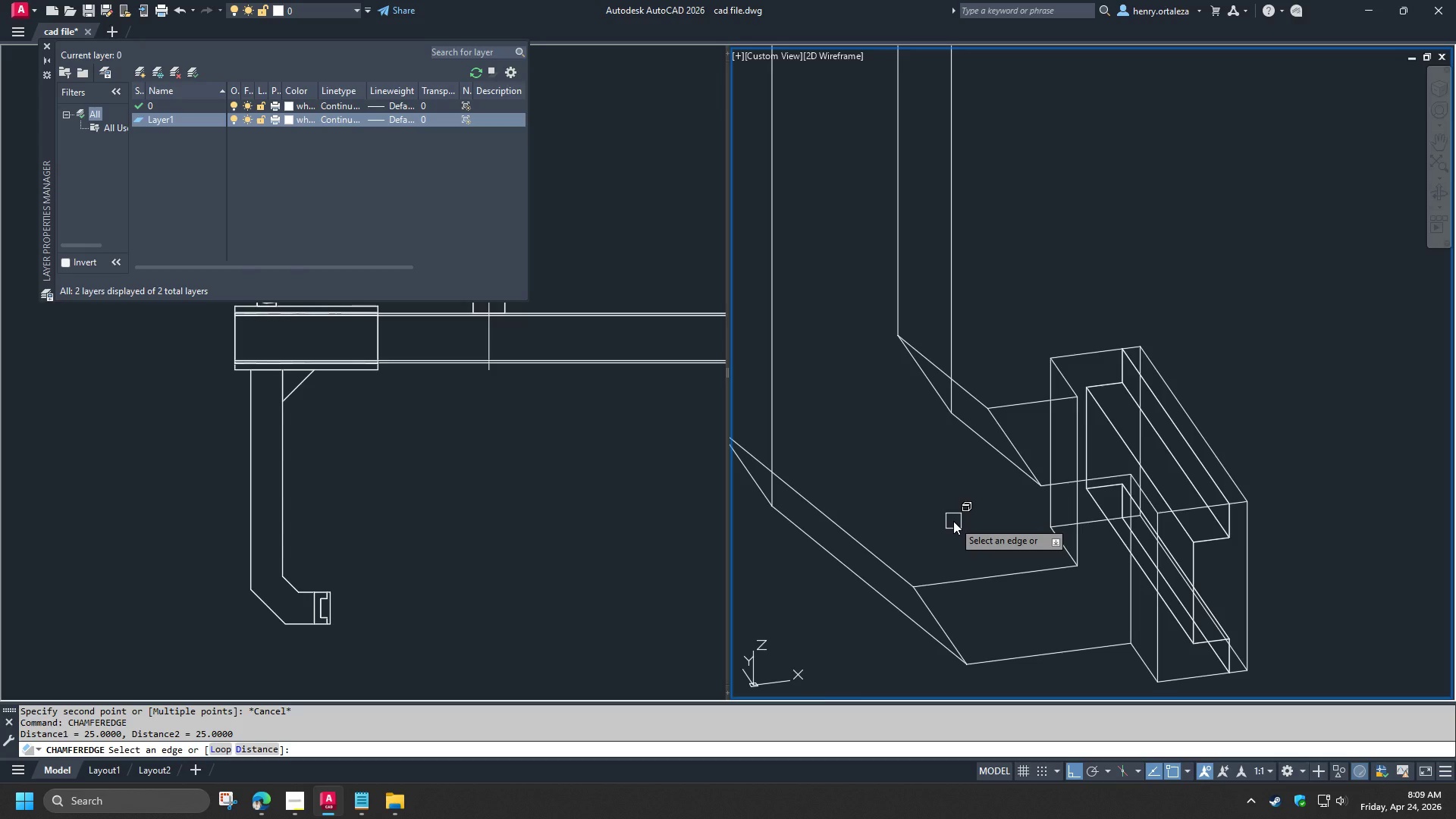 
key(D)
 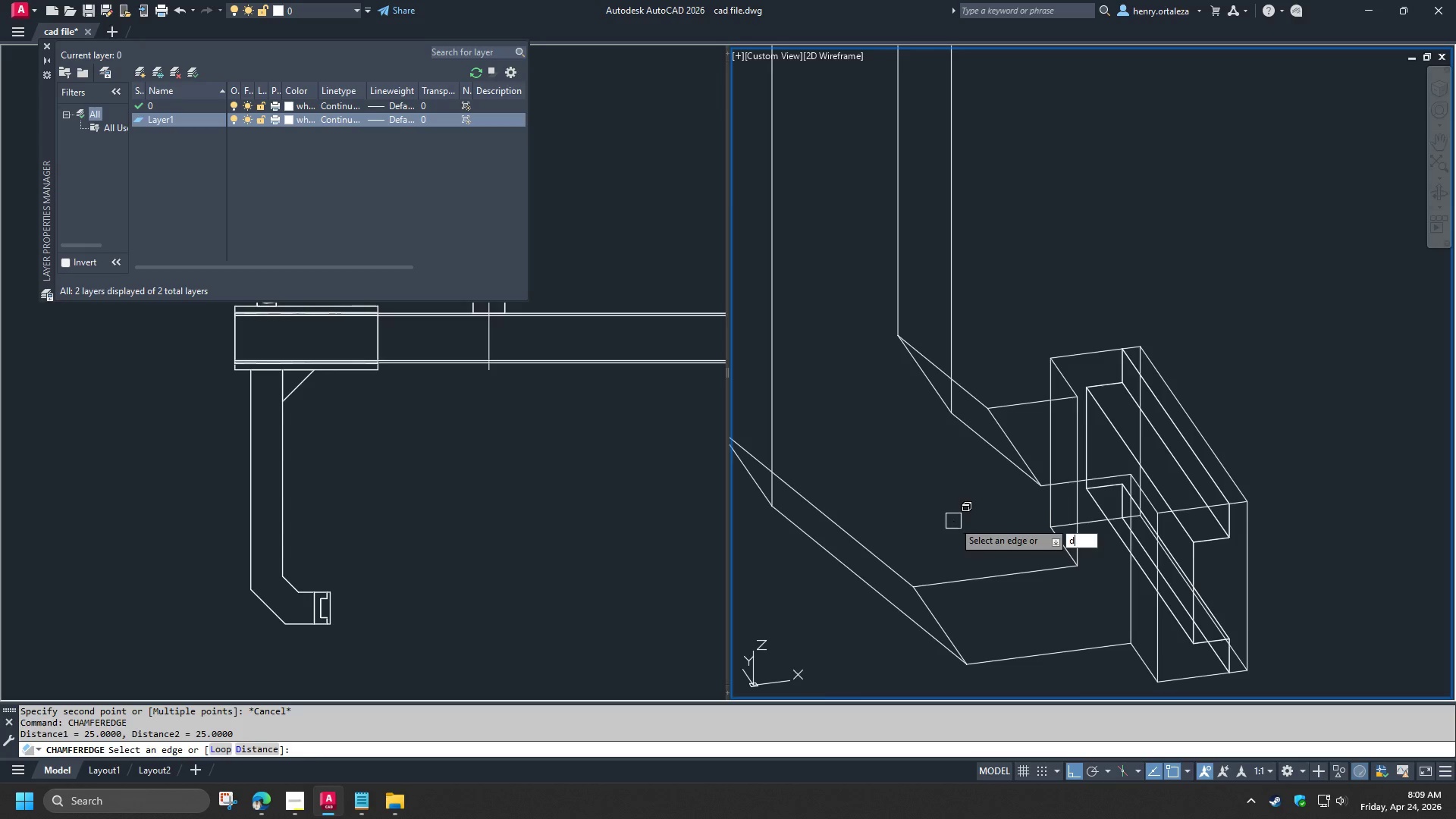 
key(Space)
 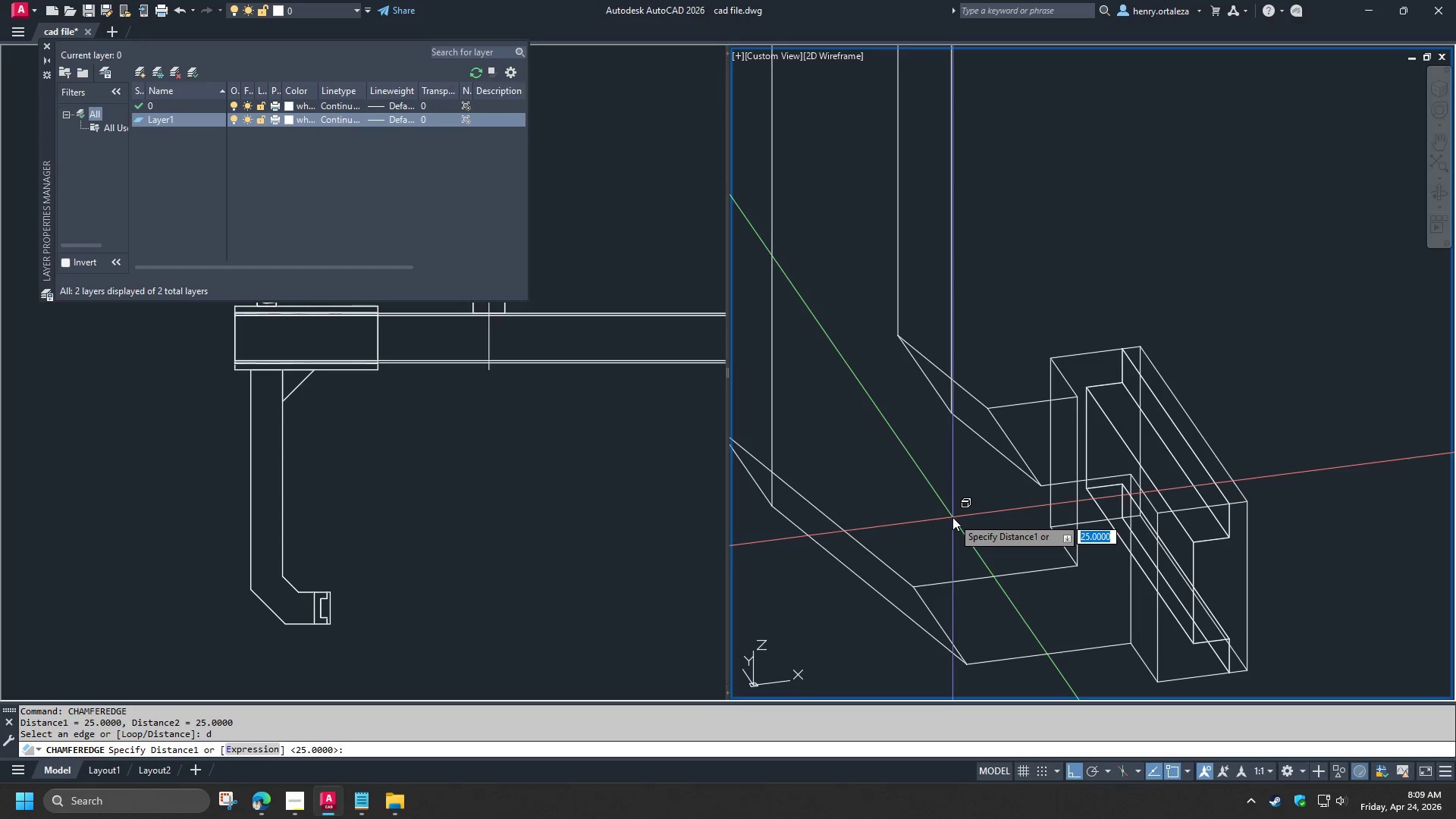 
key(Numpad1)
 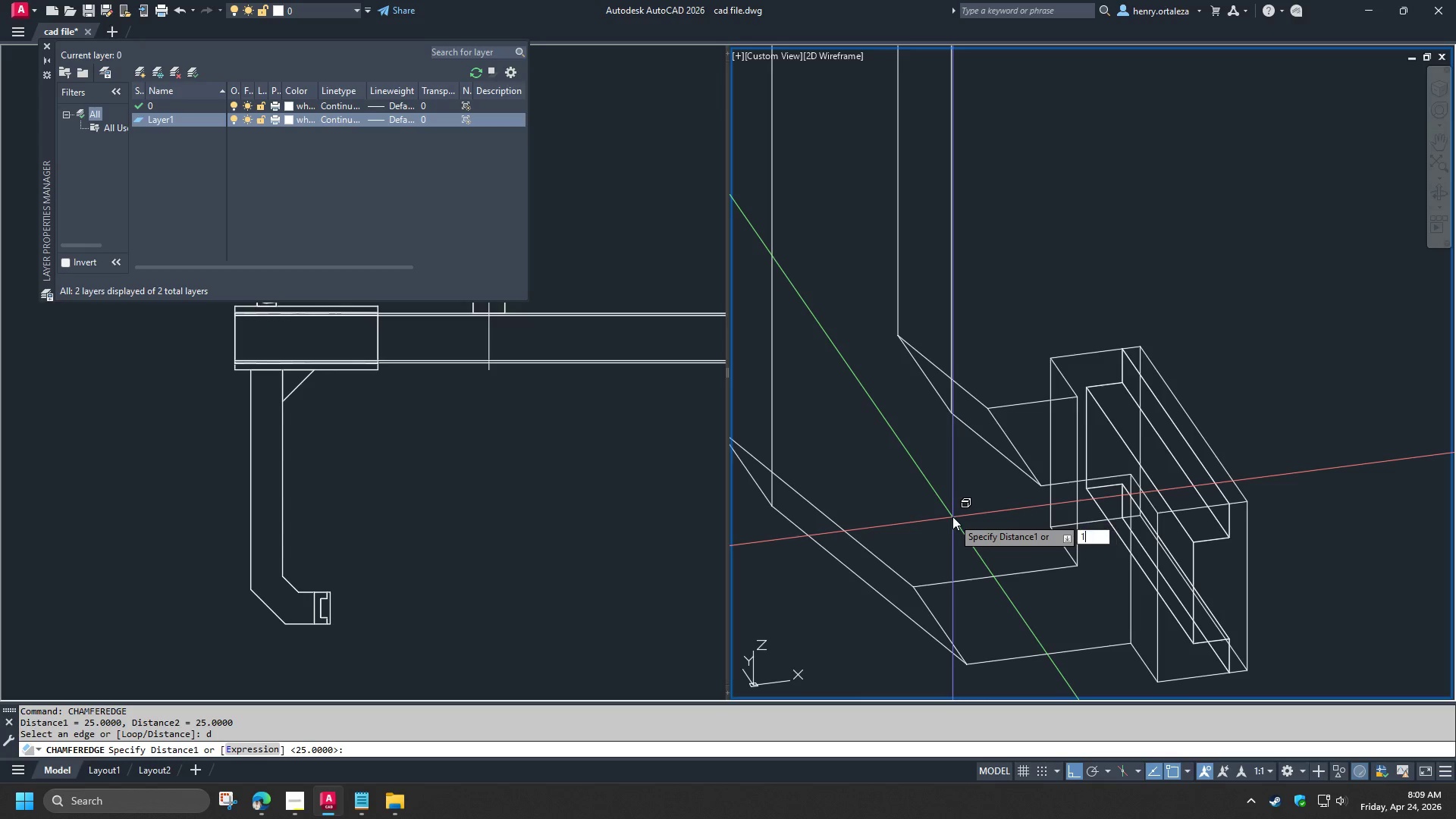 
key(Numpad0)
 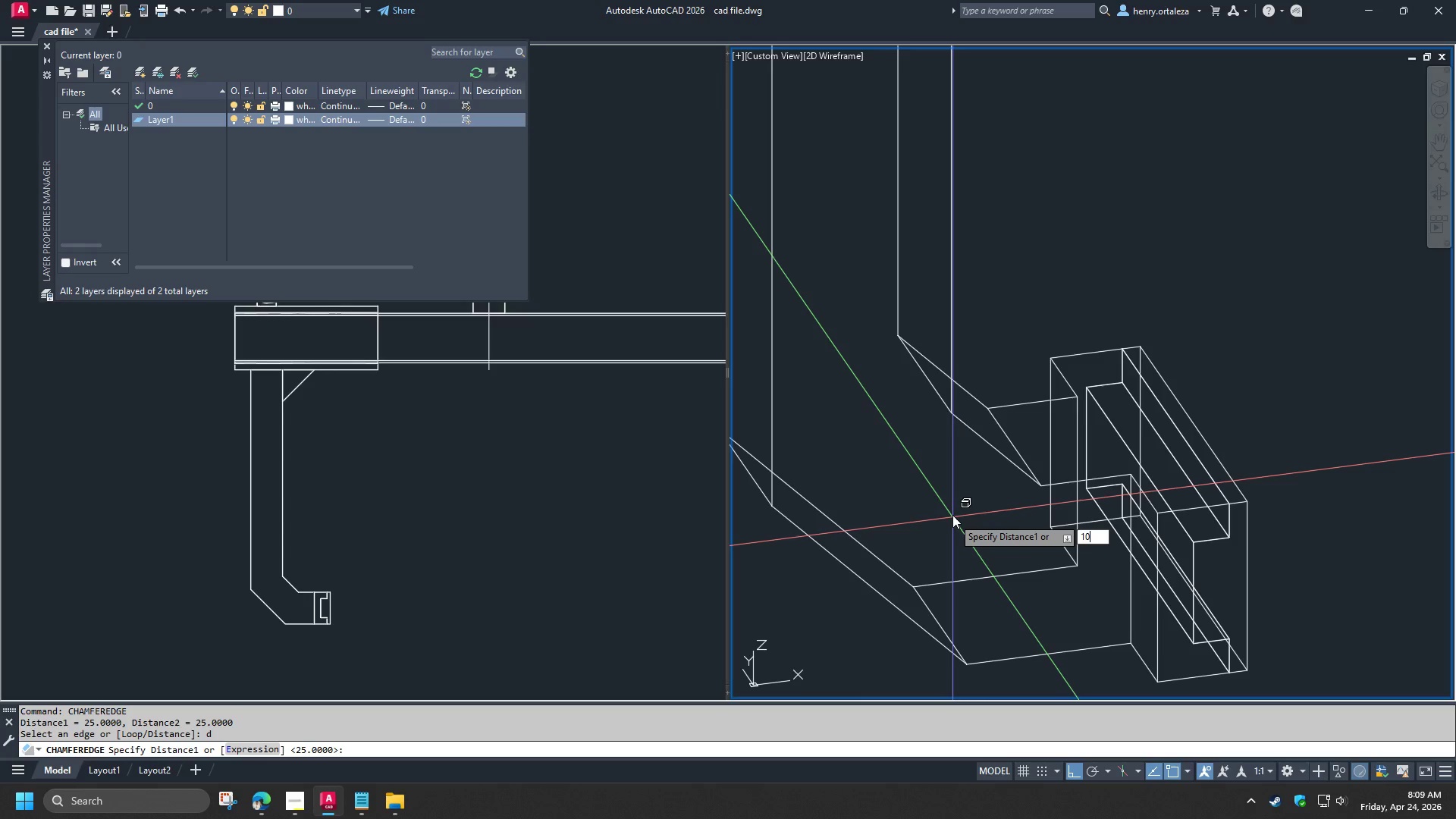 
key(NumpadEnter)
 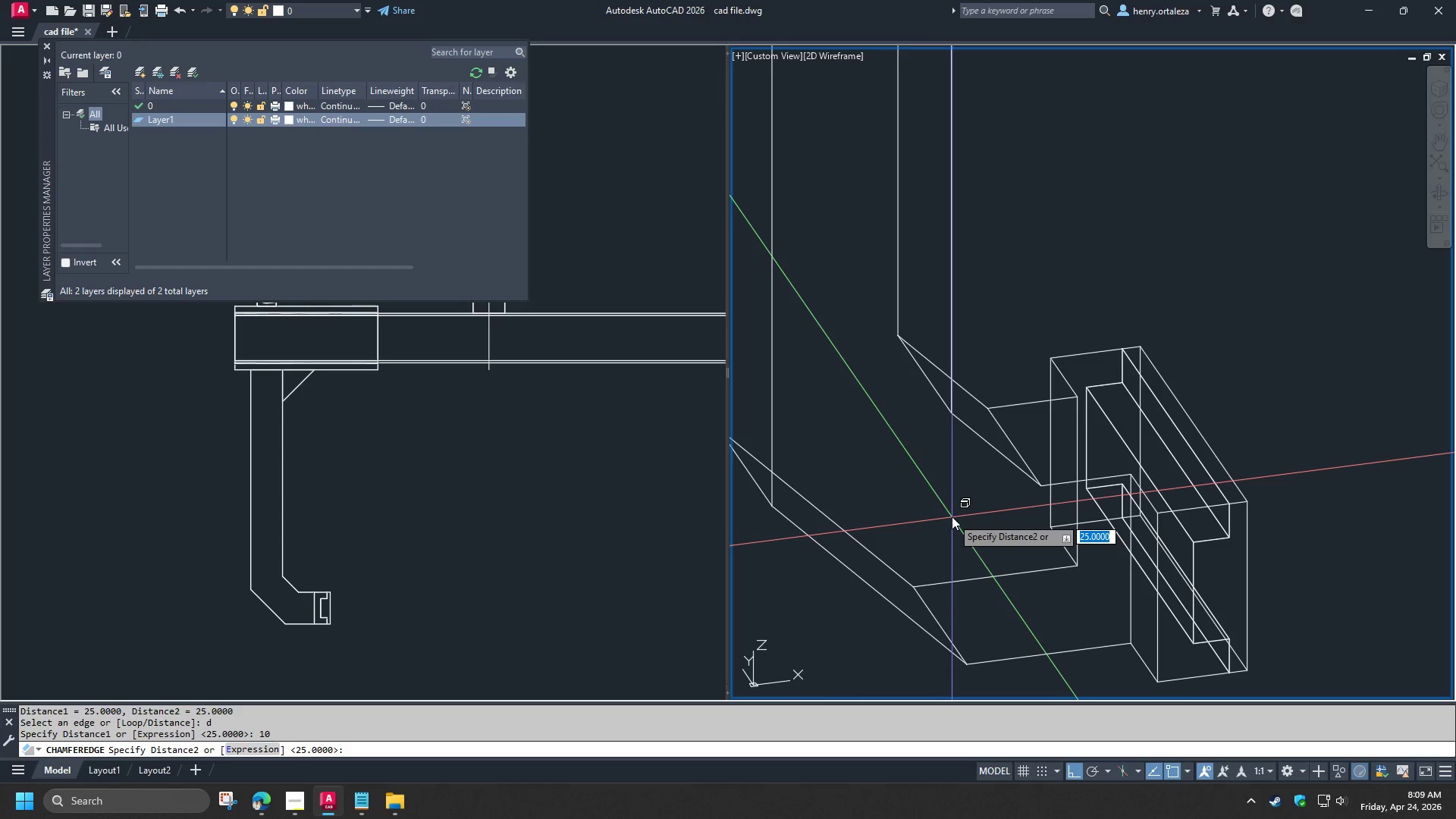 
key(Numpad1)
 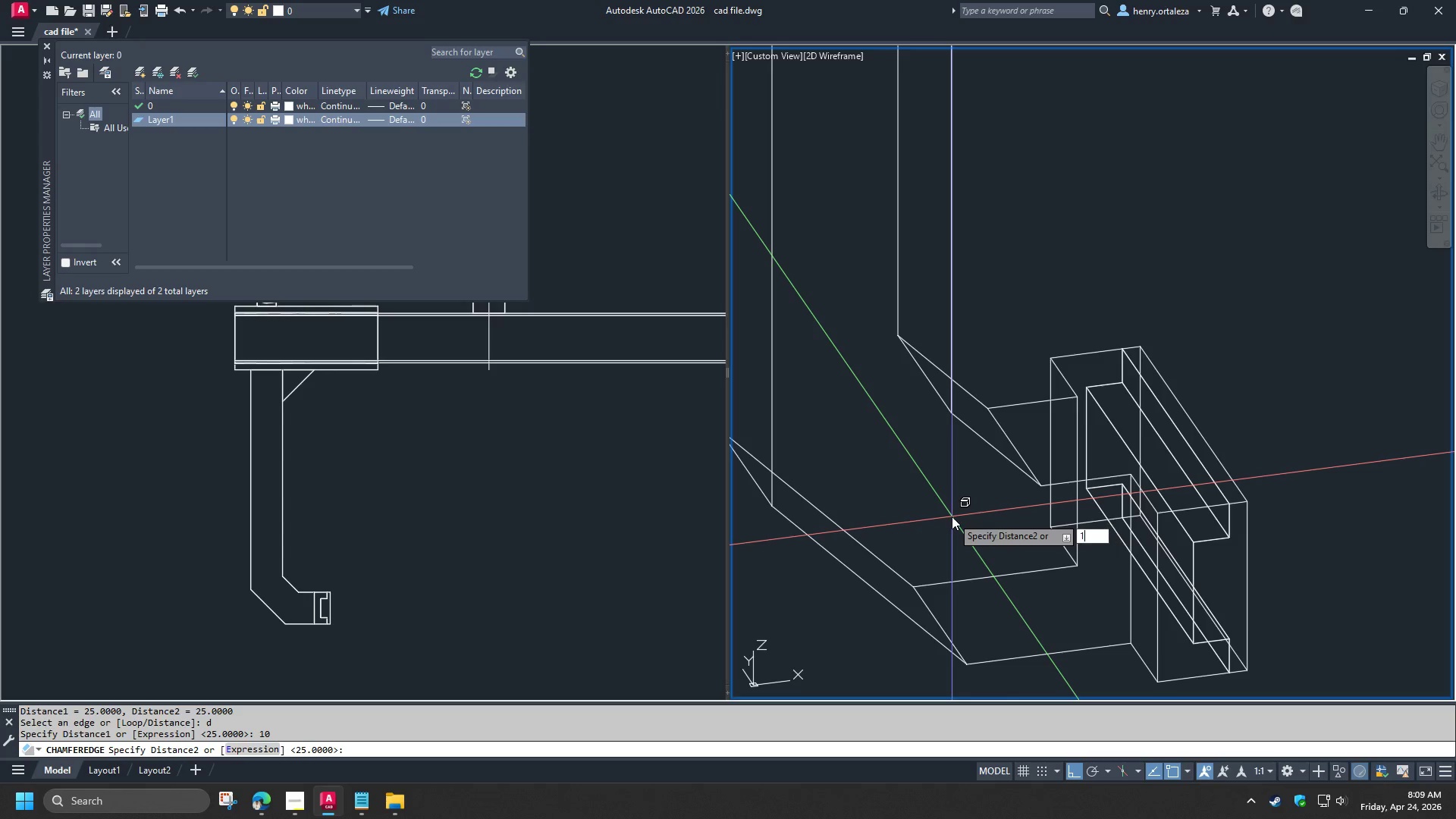 
key(Numpad0)
 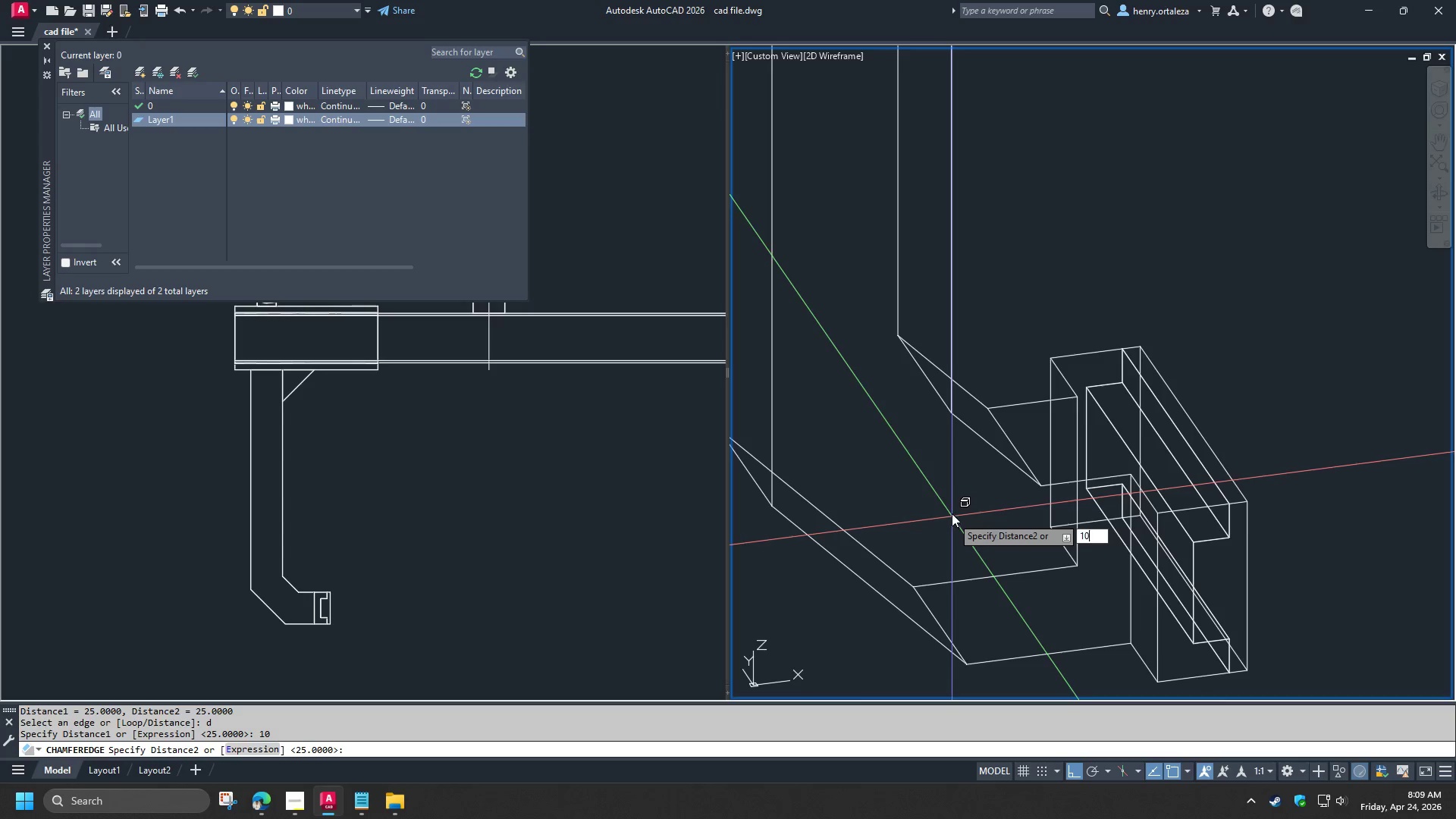 
key(NumpadEnter)
 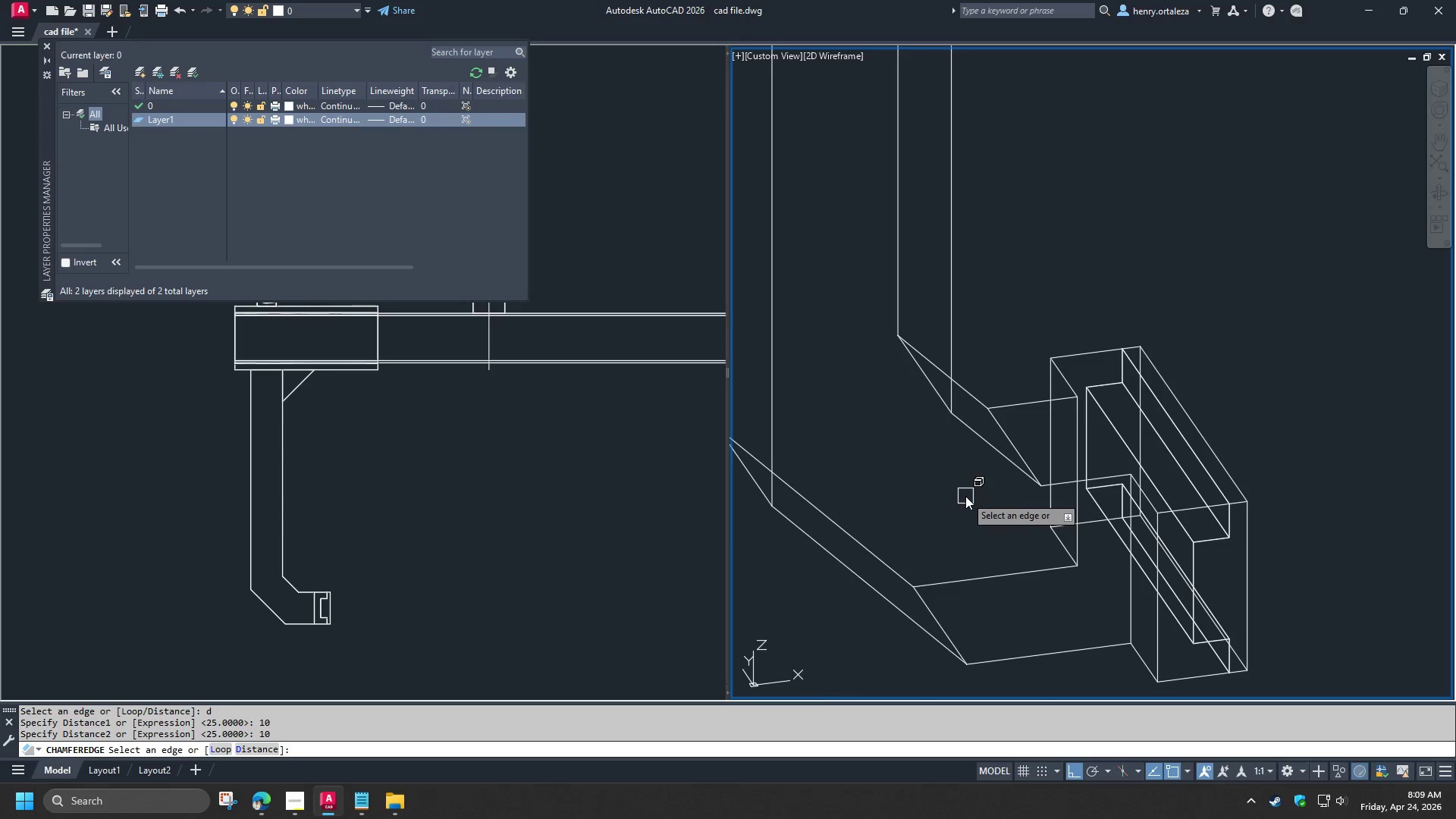 
key(L)
 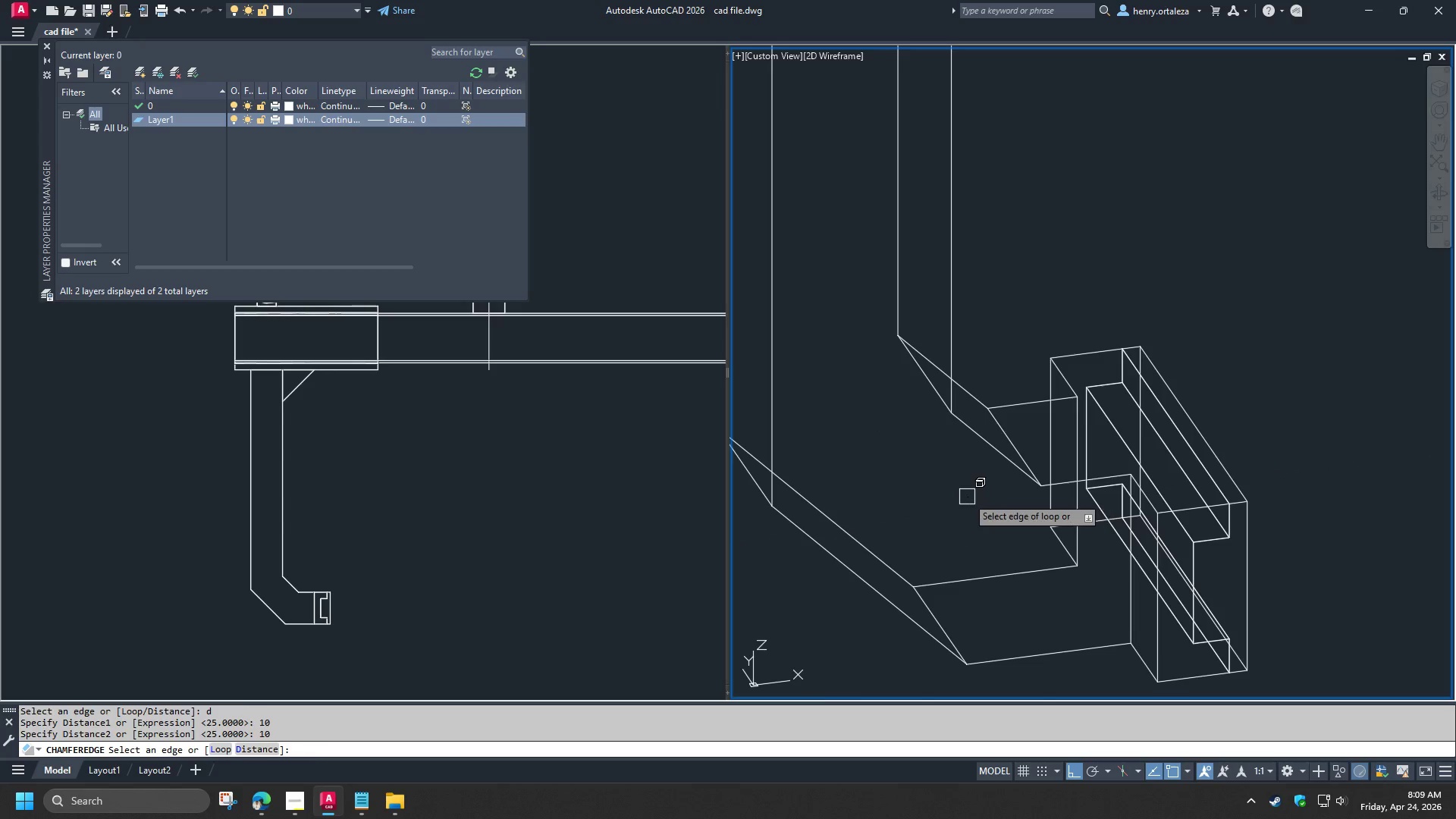 
key(Space)
 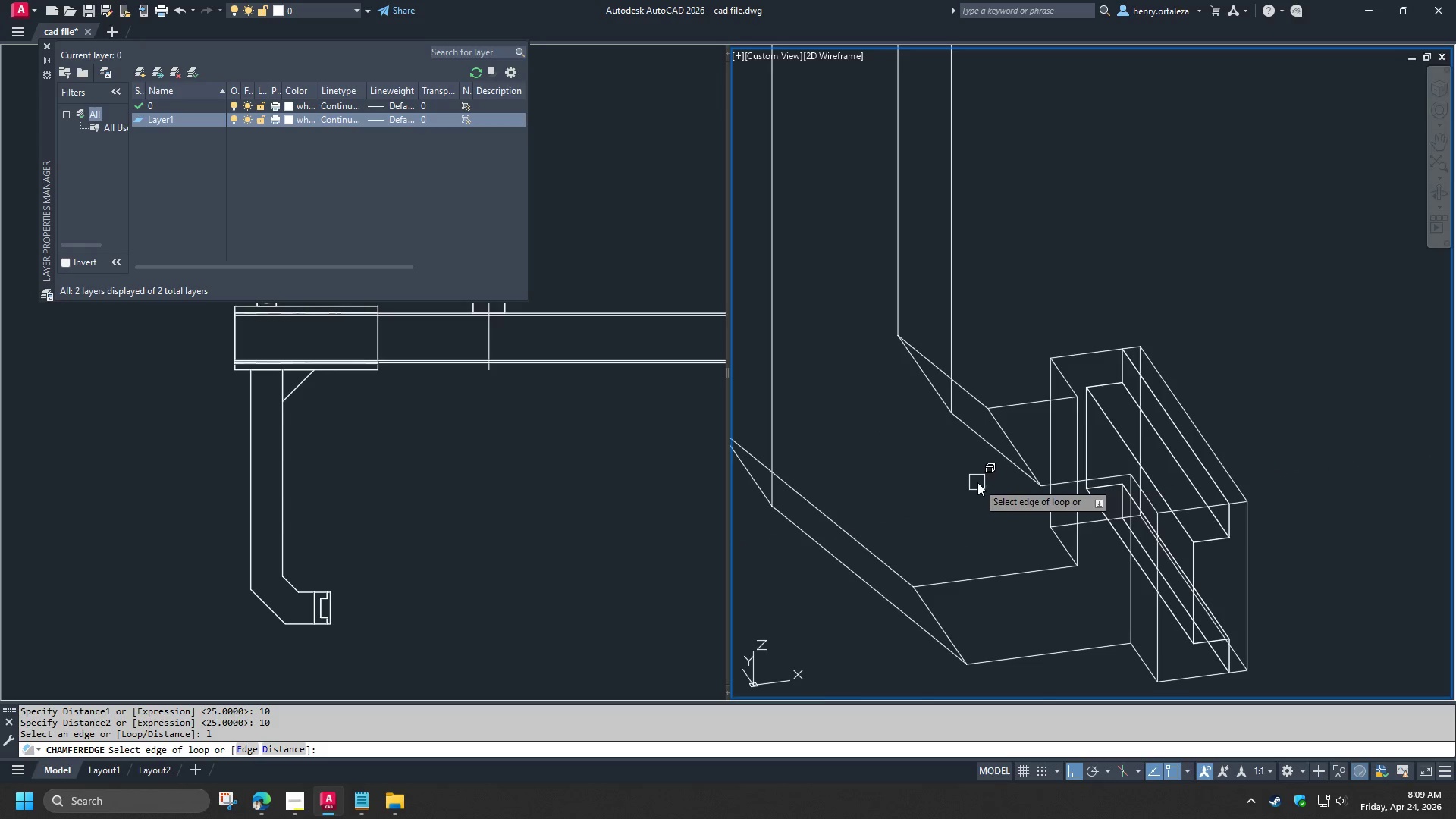 
scroll: coordinate [970, 494], scroll_direction: down, amount: 3.0
 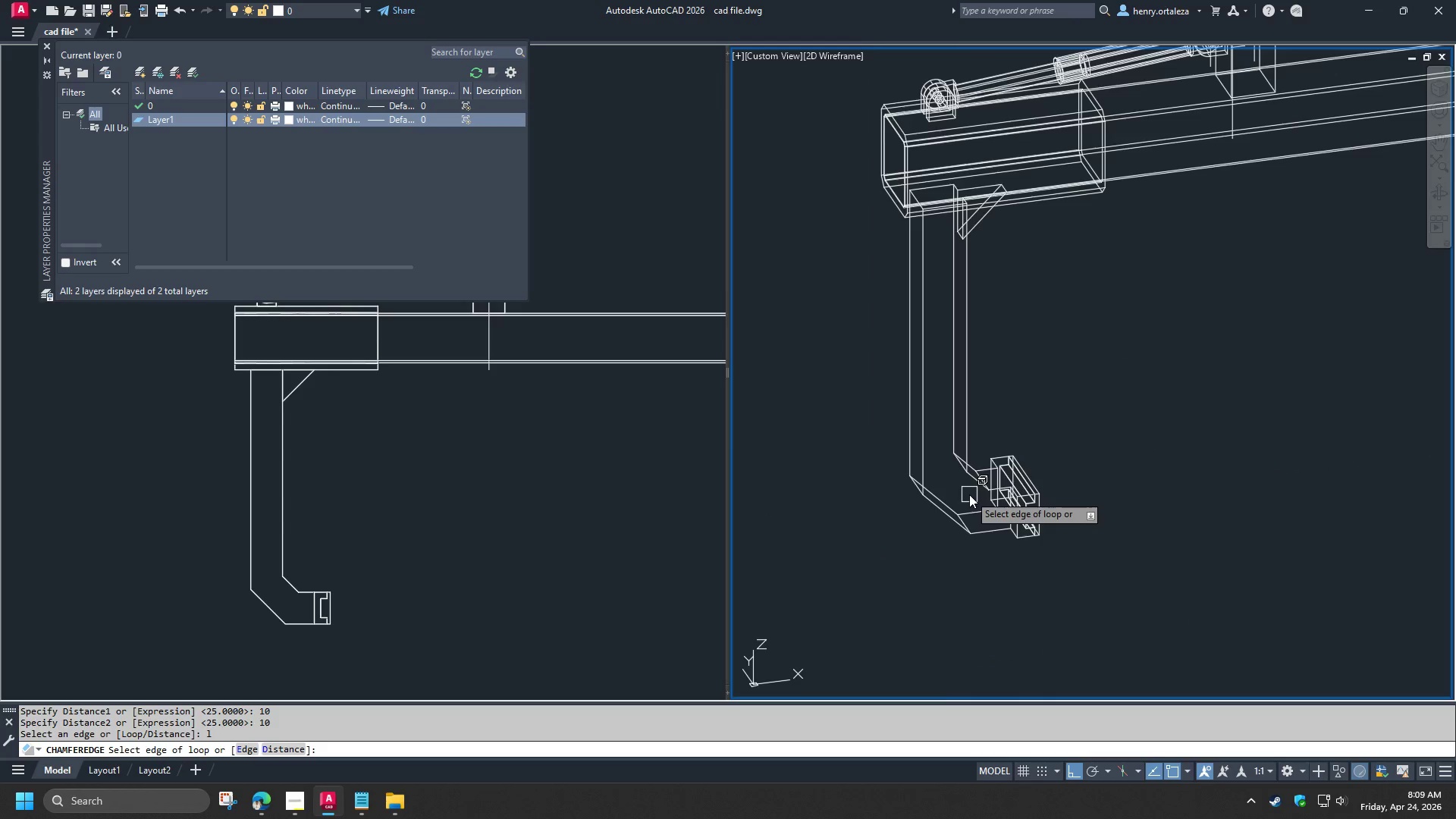 
scroll: coordinate [969, 494], scroll_direction: up, amount: 1.0
 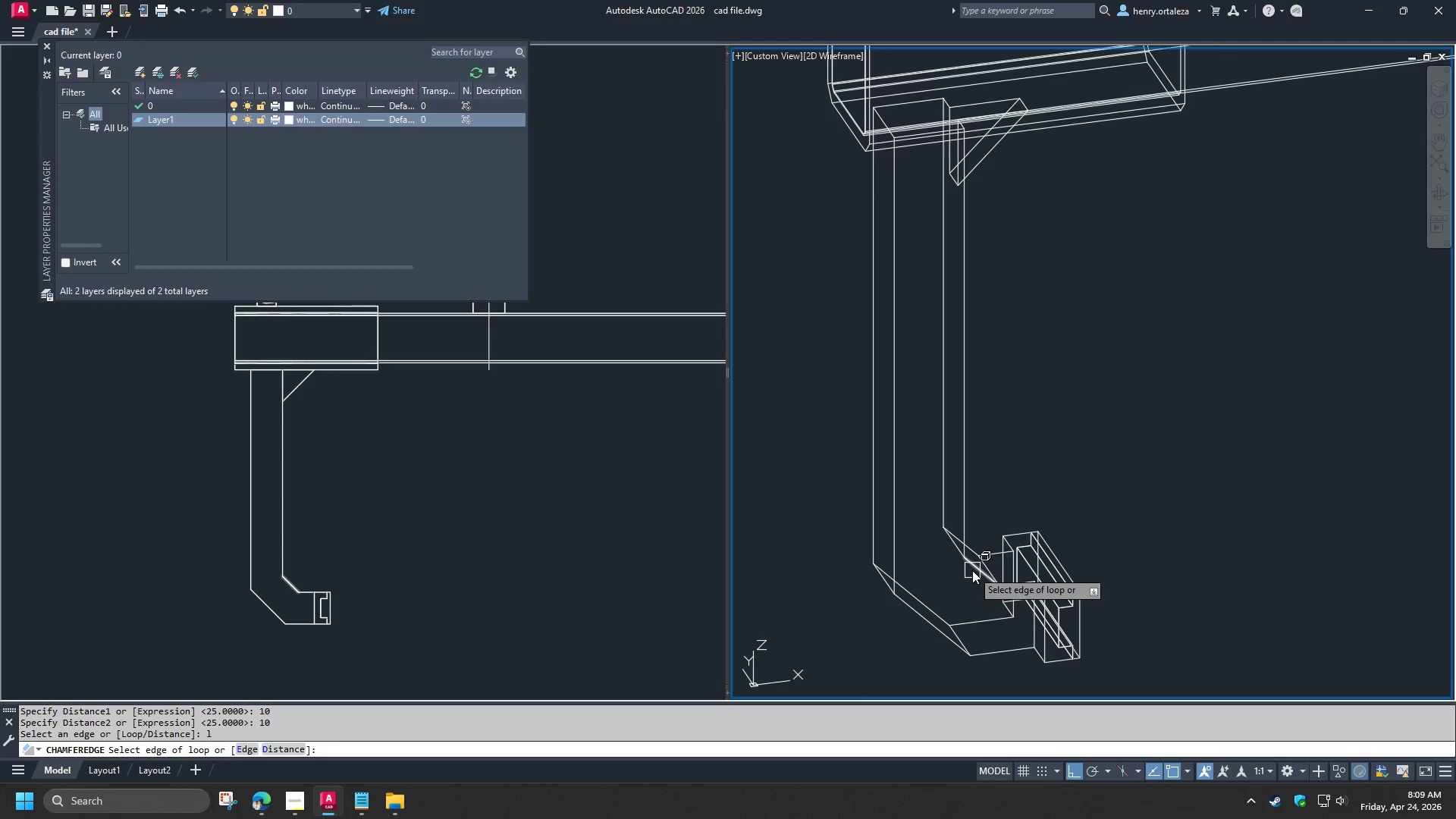 
wait(7.49)
 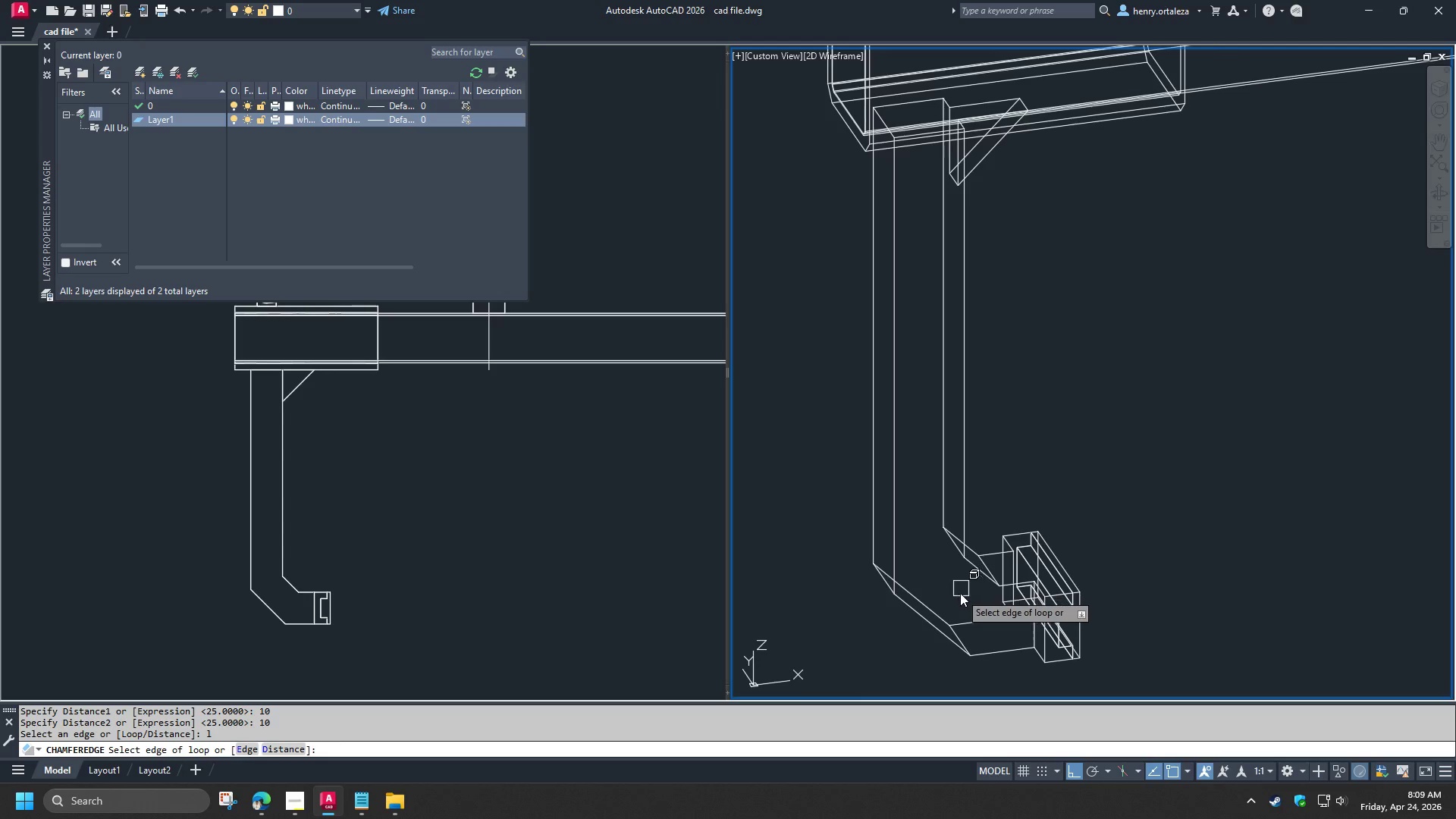 
left_click([972, 570])
 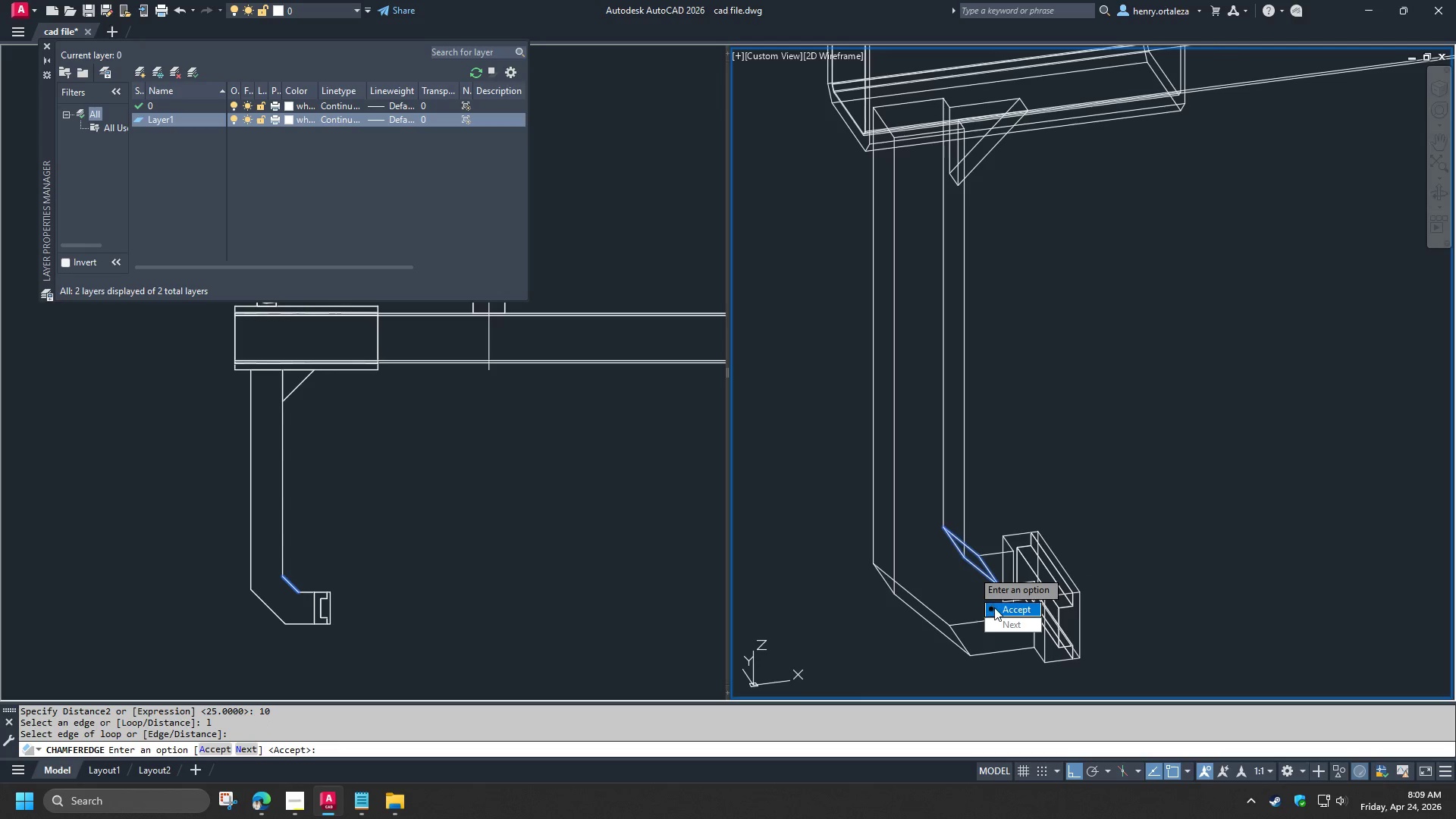 
left_click_drag(start_coordinate=[999, 623], to_coordinate=[972, 570])
 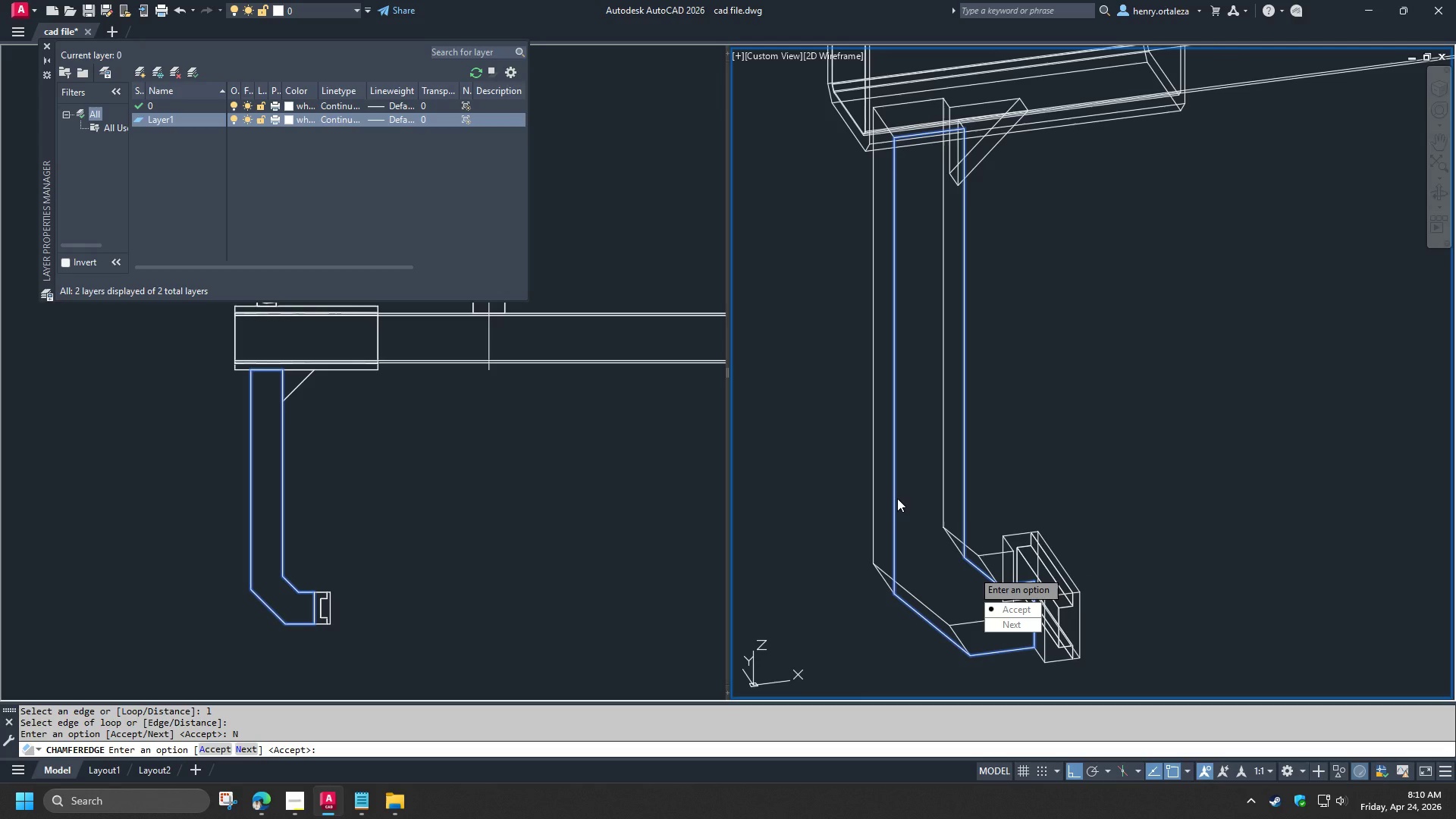 
key(Space)
 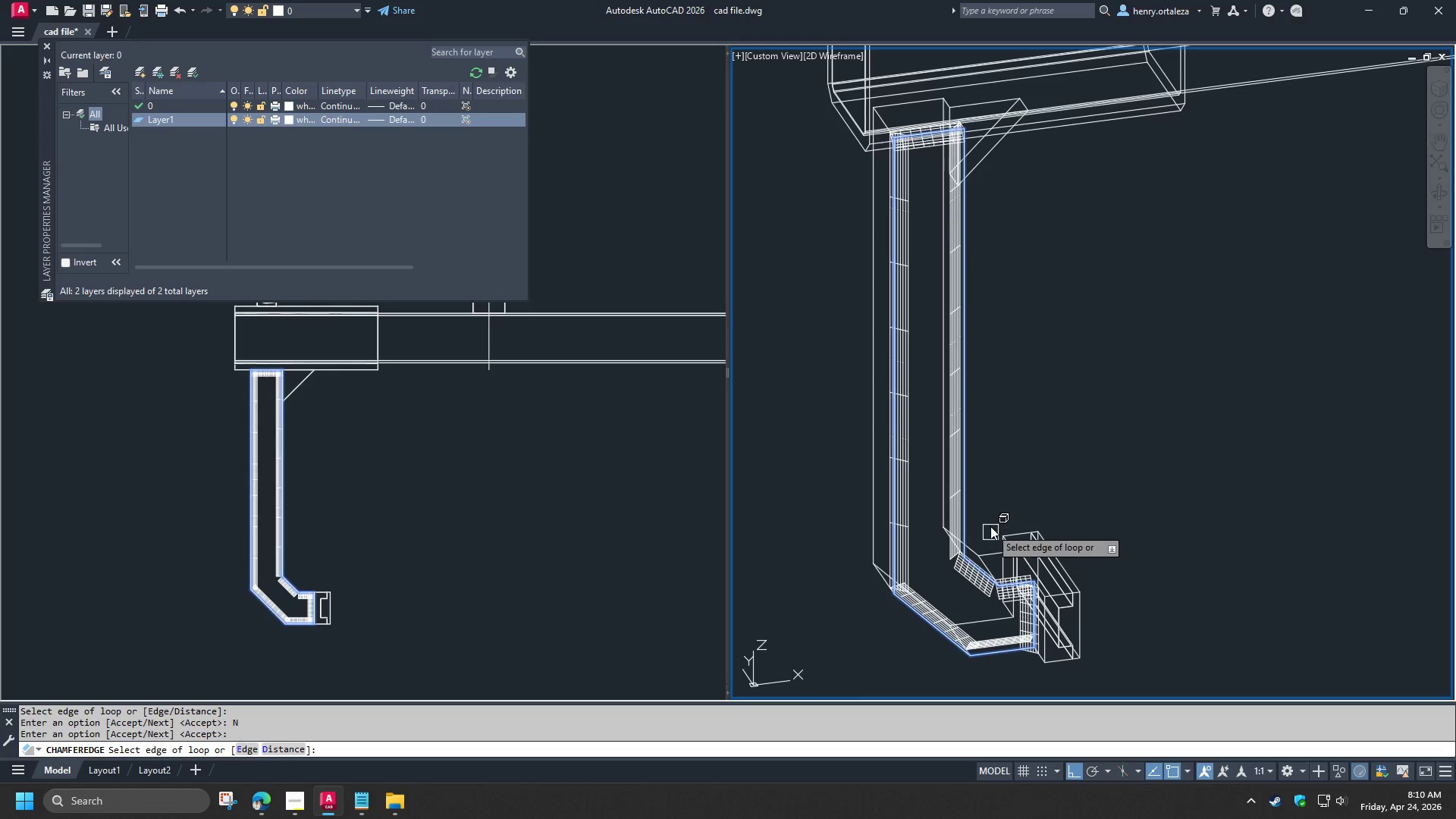 
hold_key(key=ShiftLeft, duration=1.5)
 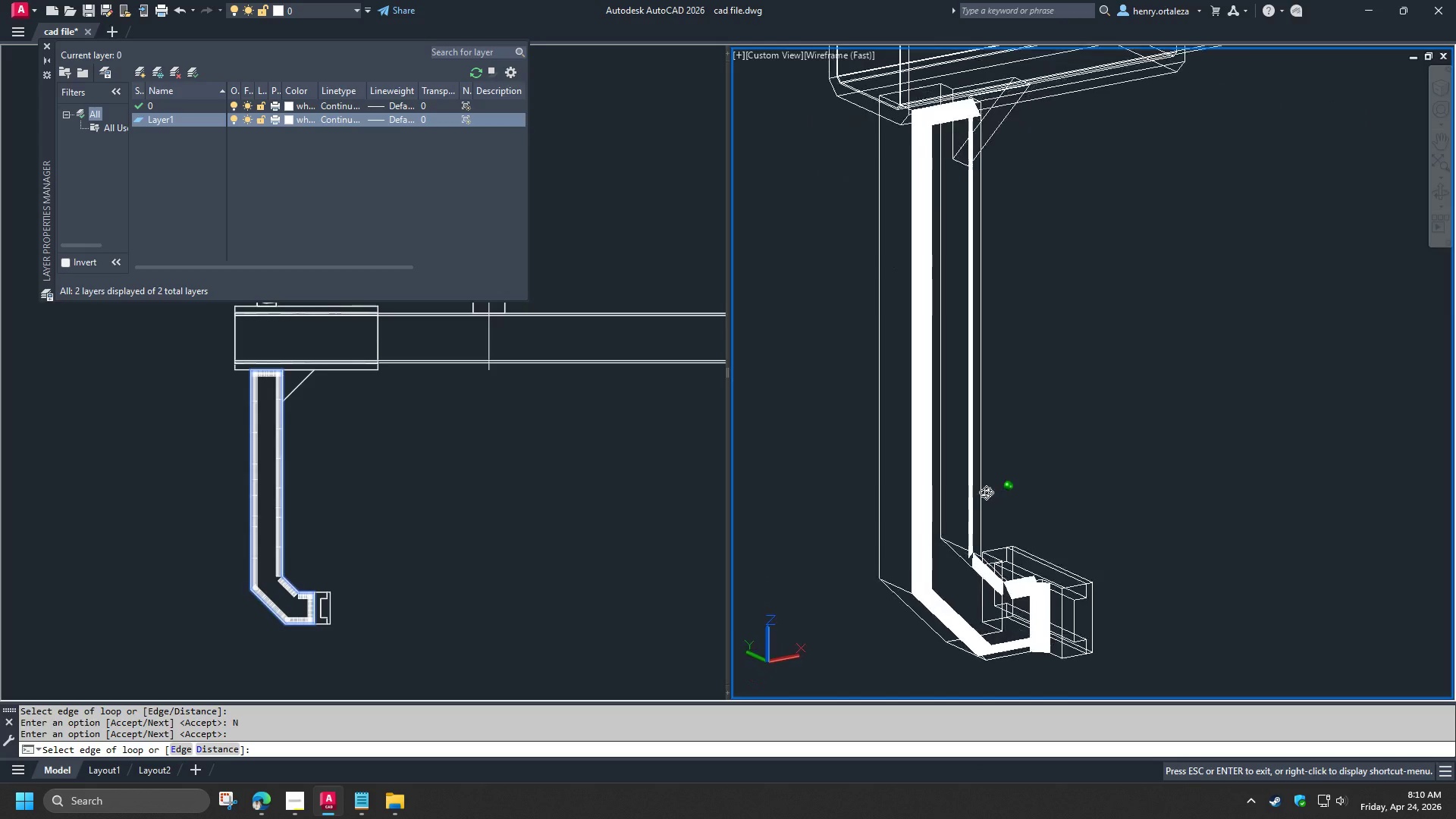 
hold_key(key=ShiftLeft, duration=1.53)
 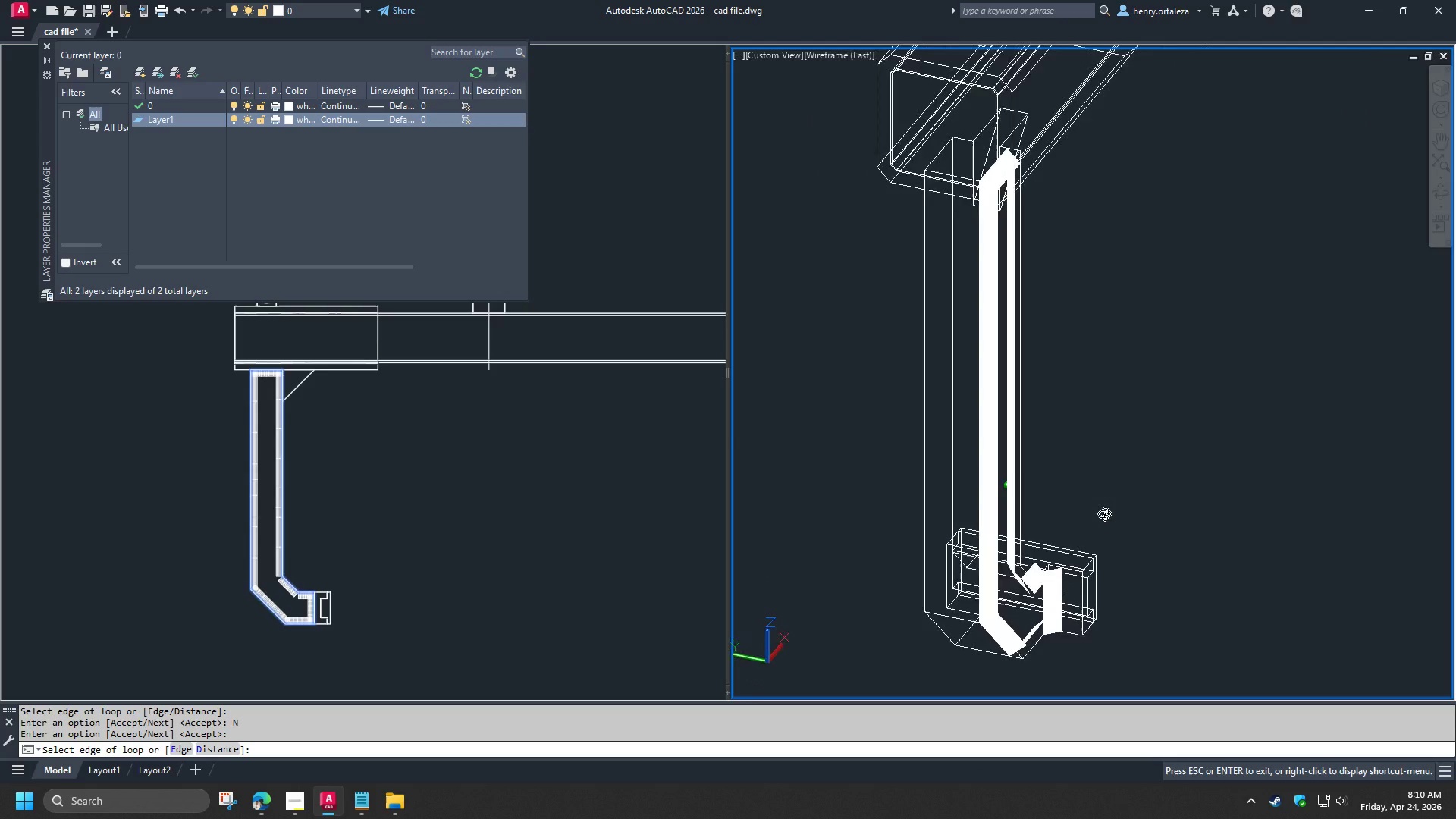 
hold_key(key=ShiftLeft, duration=1.52)
 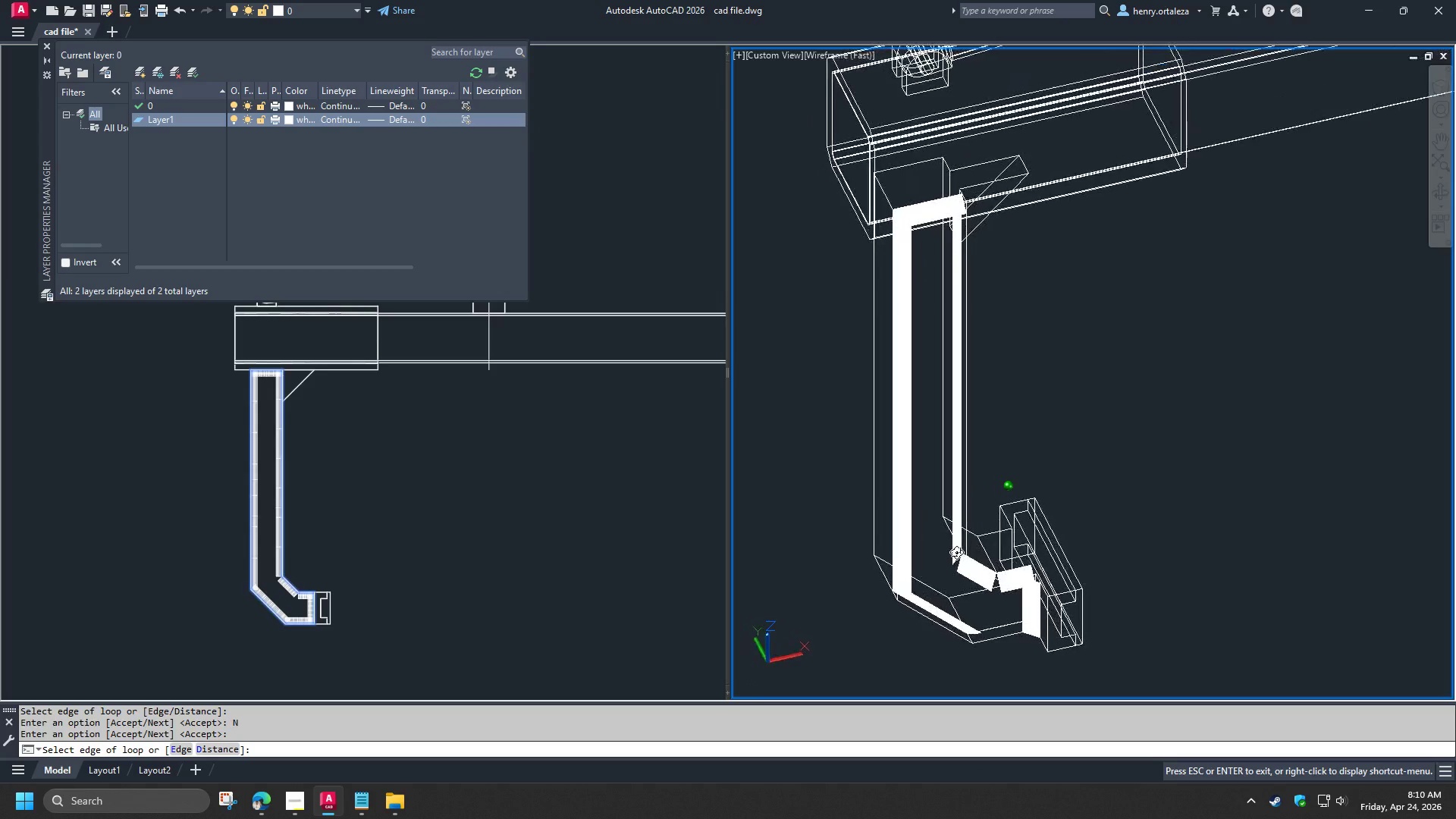 
hold_key(key=ShiftLeft, duration=1.47)
 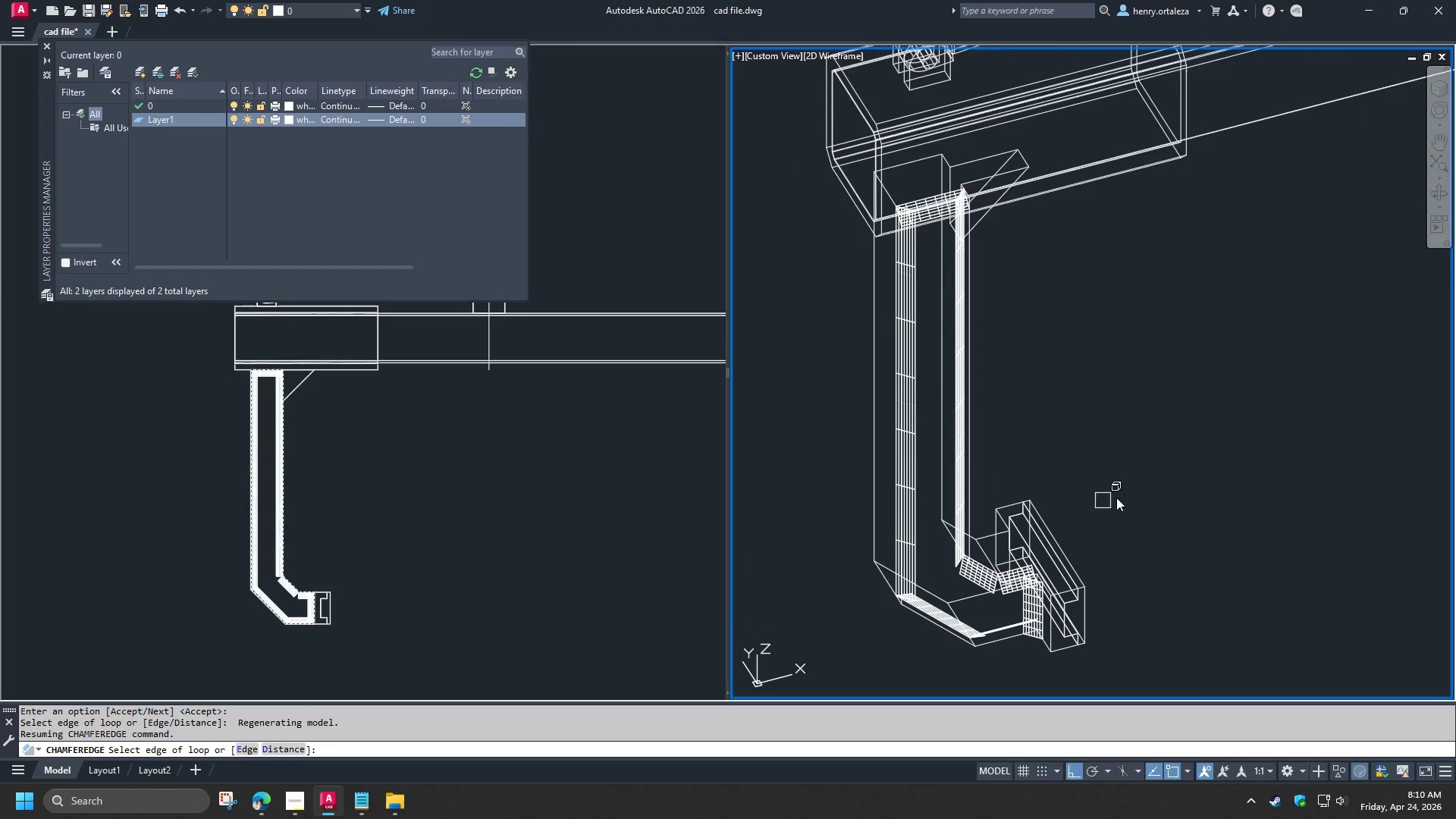 
scroll: coordinate [1144, 491], scroll_direction: up, amount: 1.0
 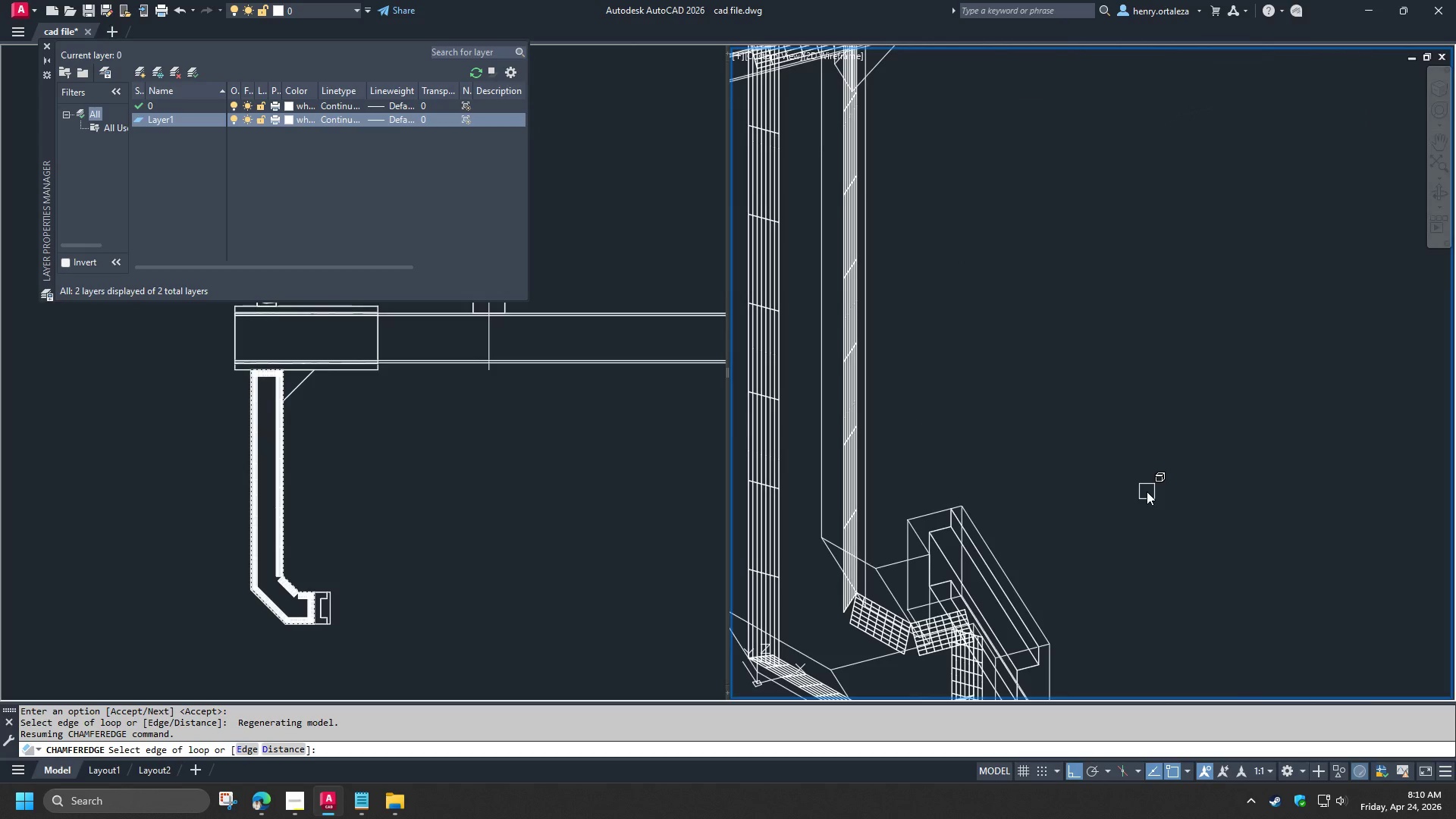 
scroll: coordinate [1146, 491], scroll_direction: down, amount: 1.0
 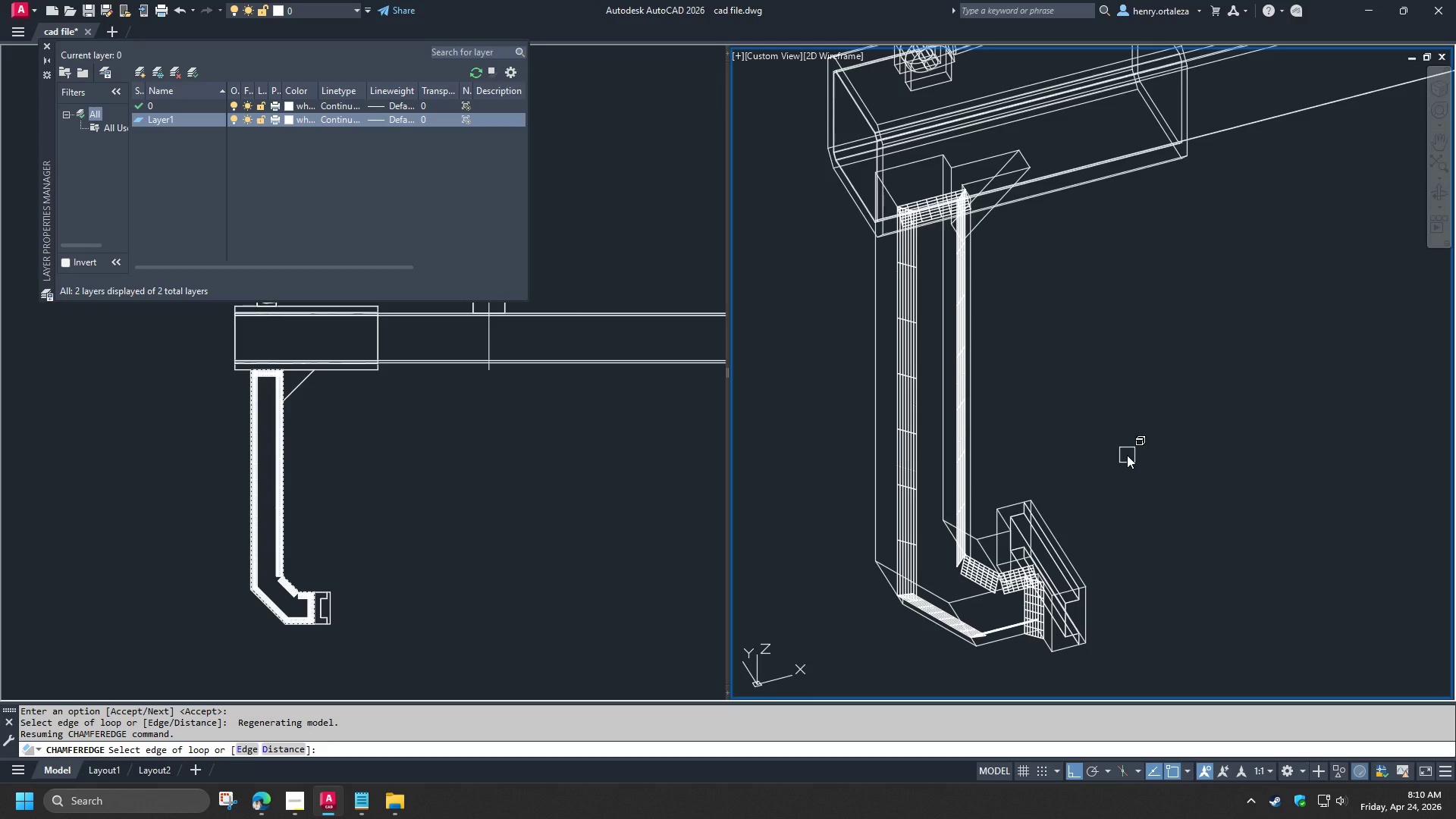 
key(Escape)
 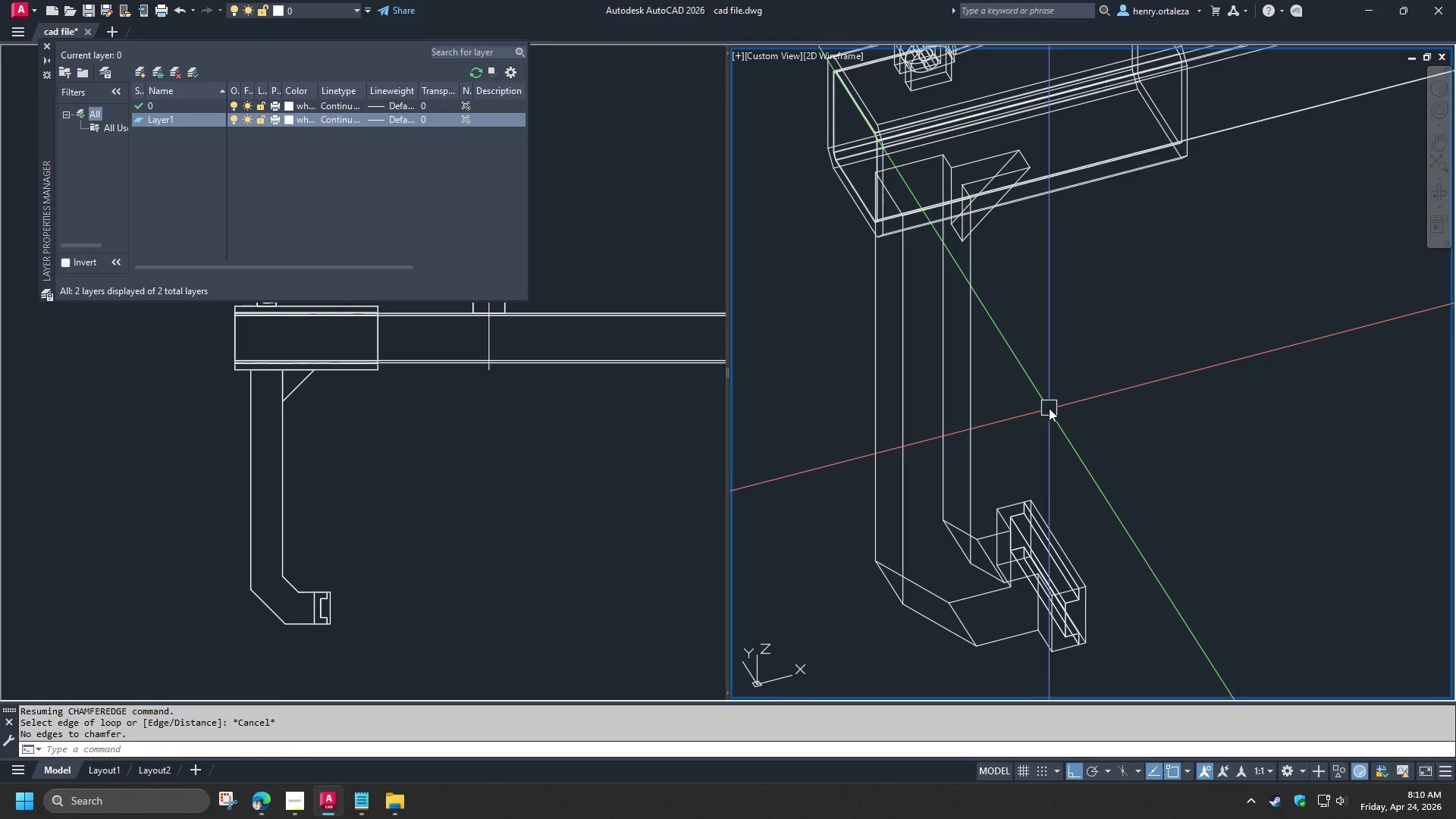 
key(Escape)
 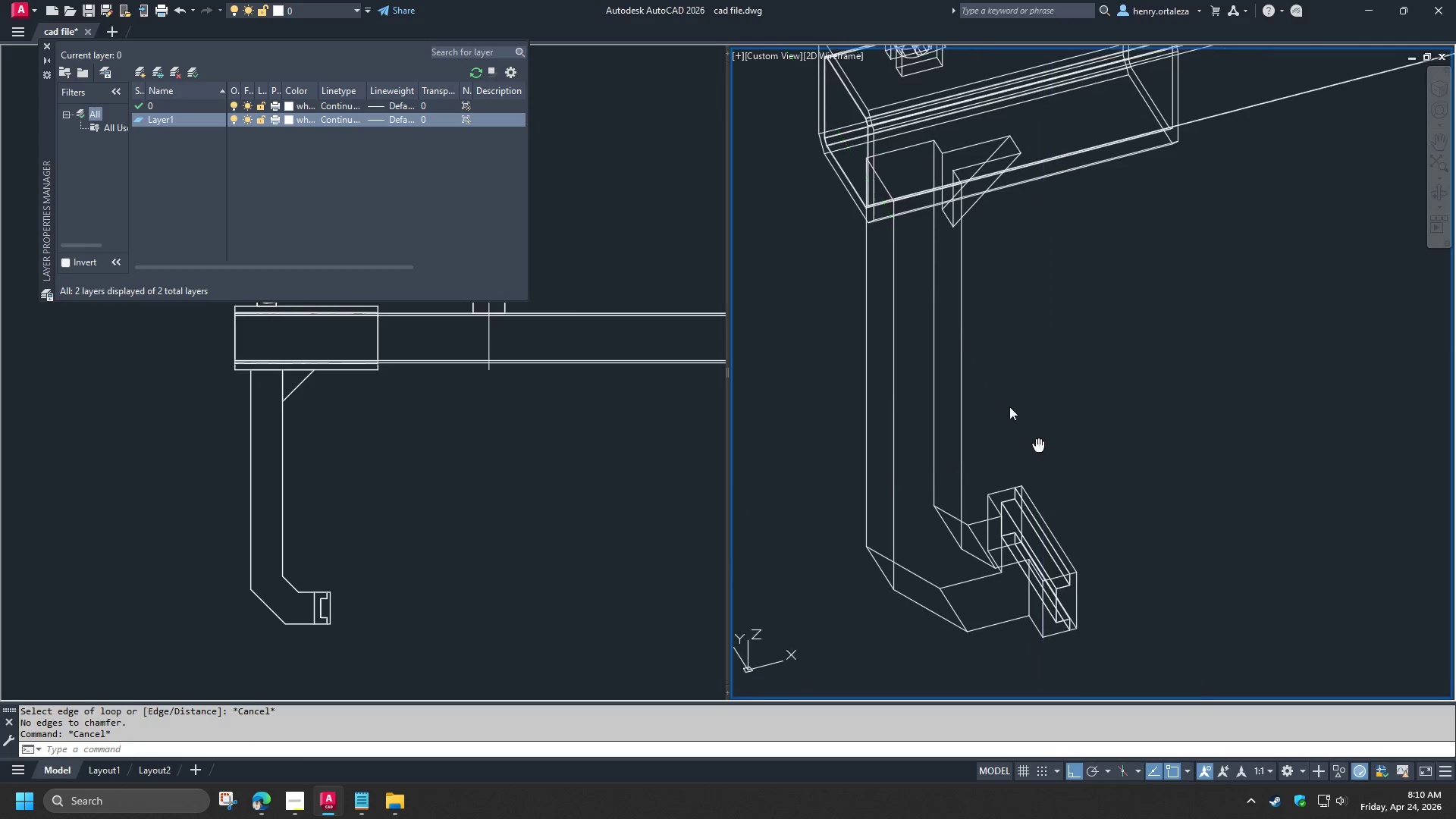 
hold_key(key=ShiftLeft, duration=1.5)
 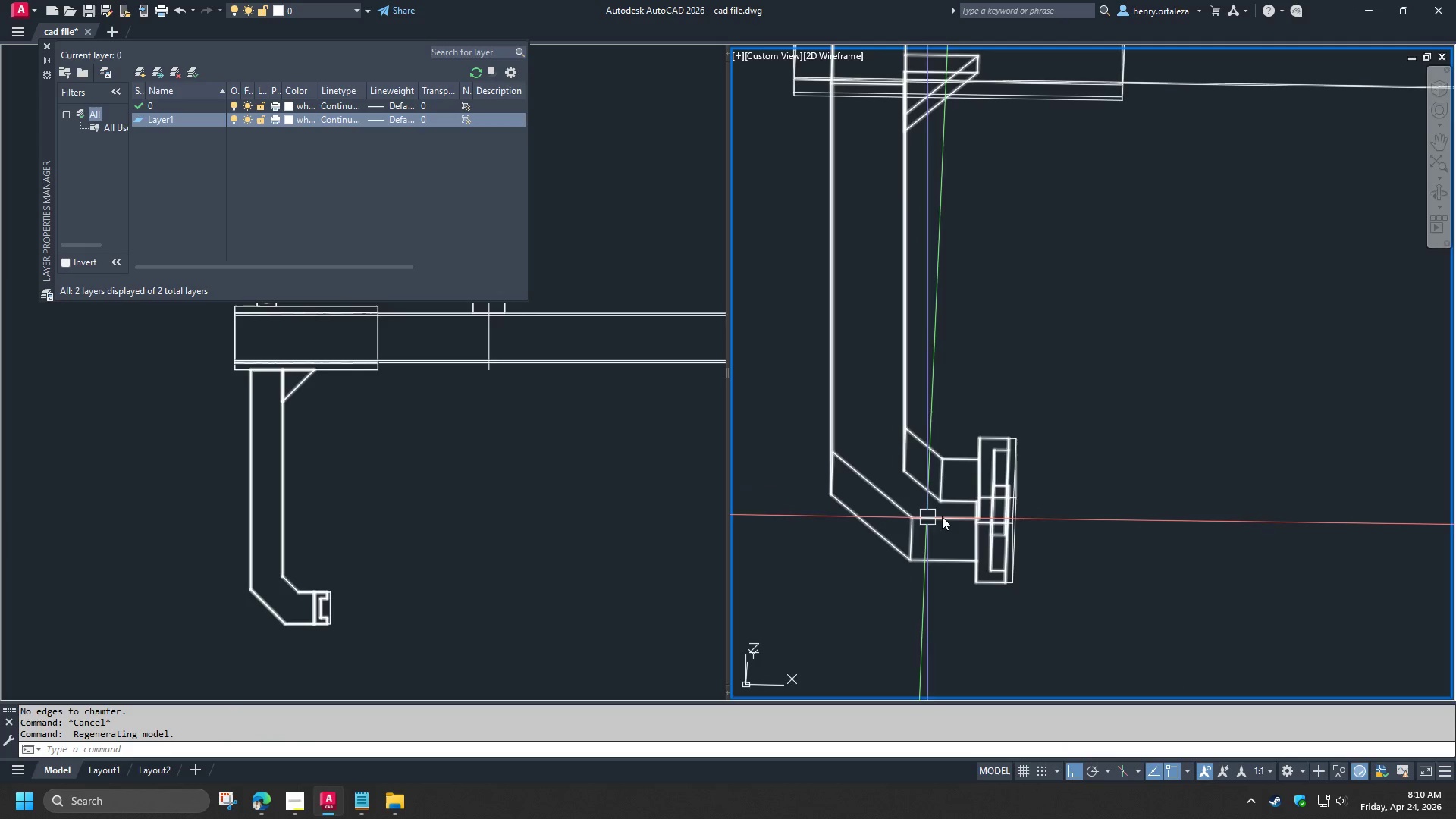 
hold_key(key=ShiftLeft, duration=0.52)
 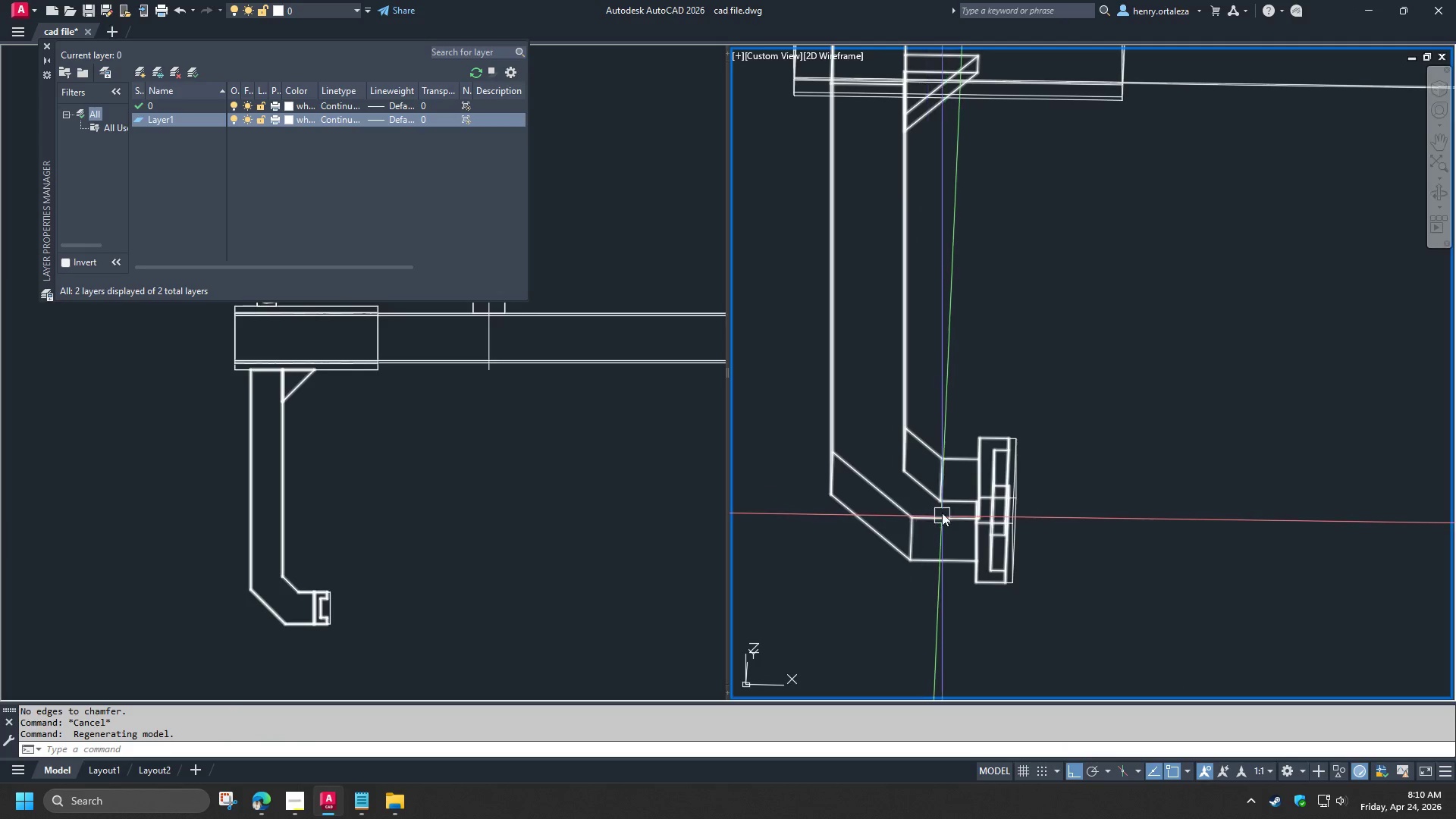 
scroll: coordinate [942, 513], scroll_direction: up, amount: 2.0
 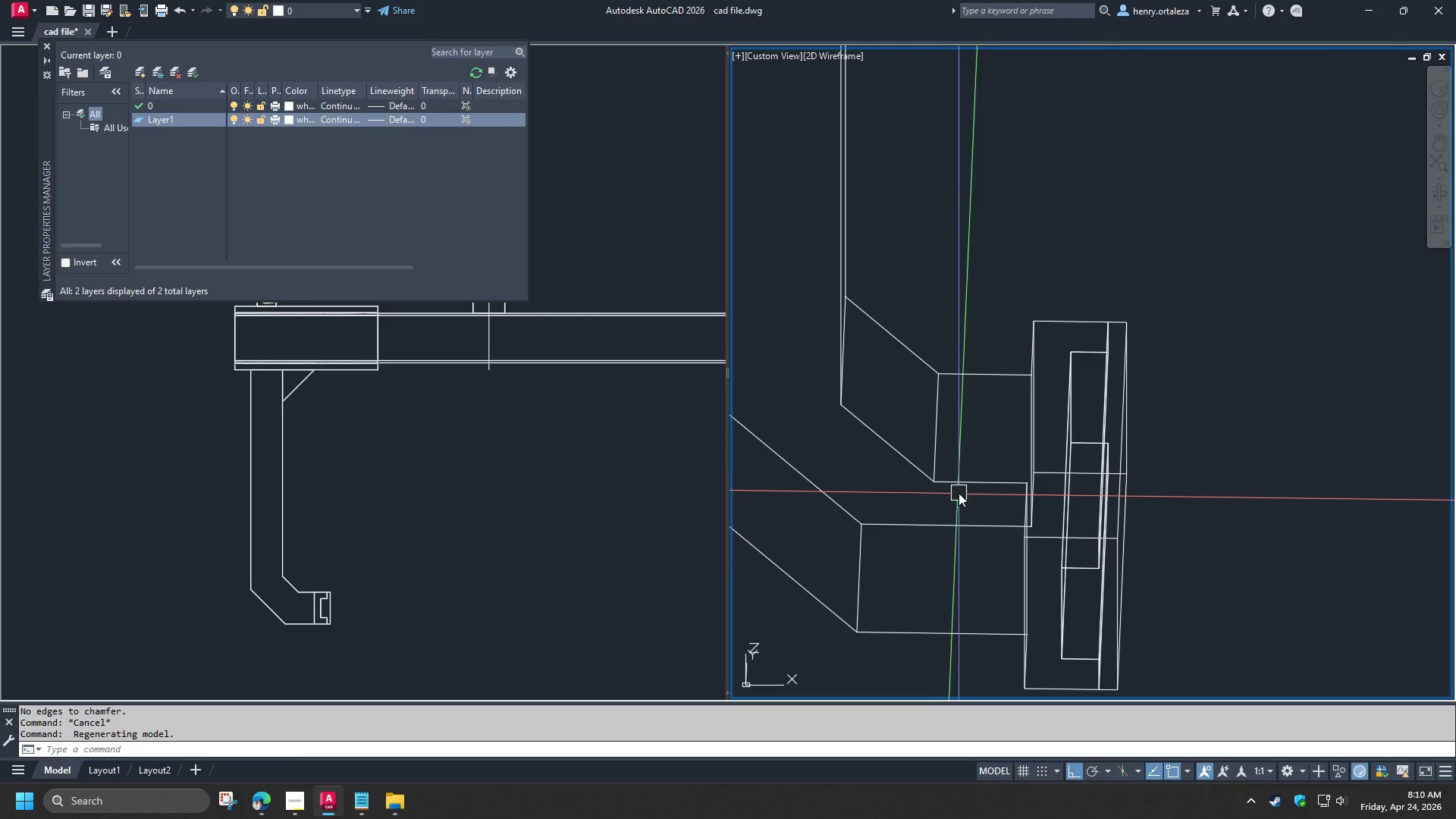 
type(cham)
 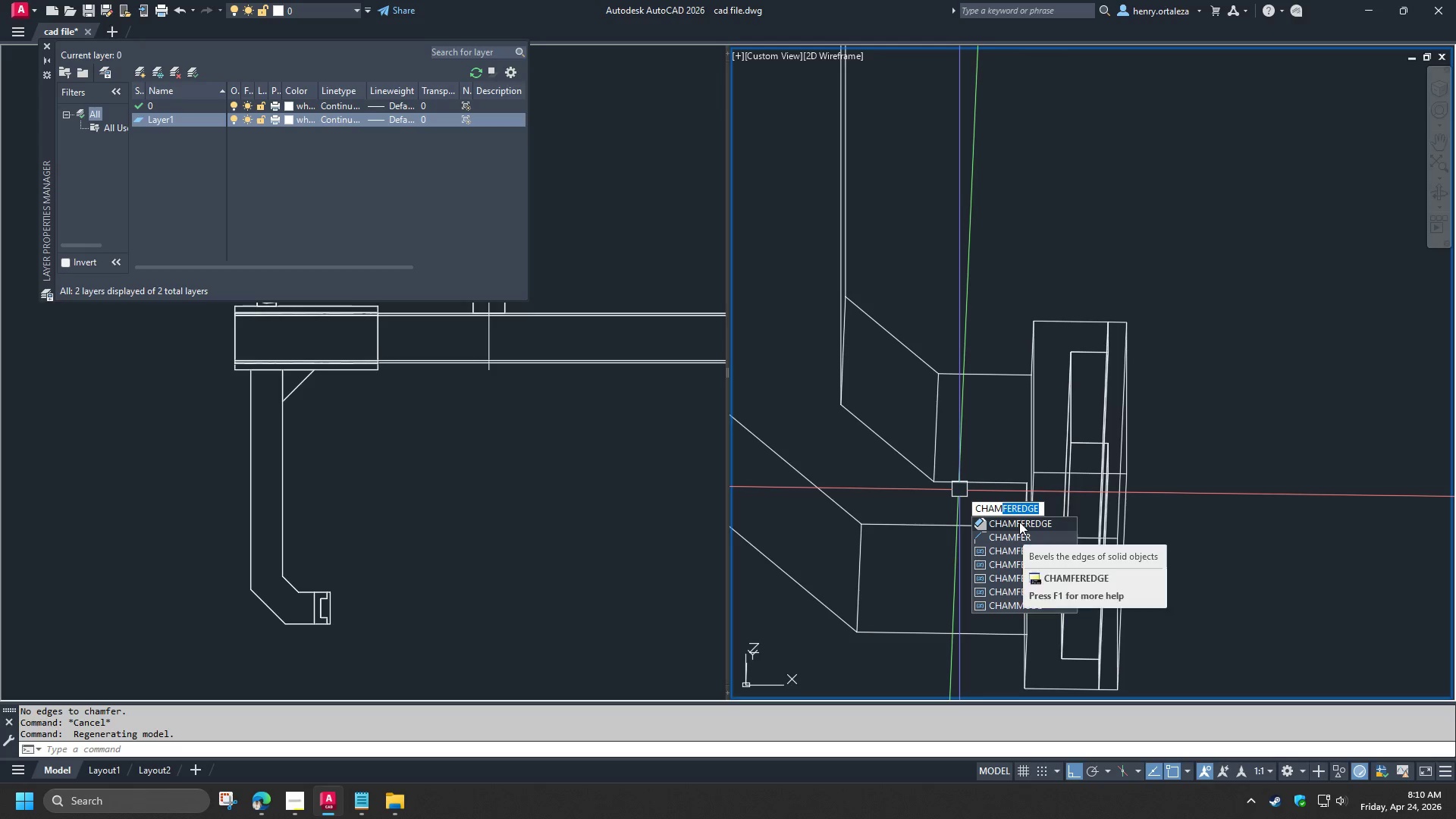 
left_click([1019, 522])
 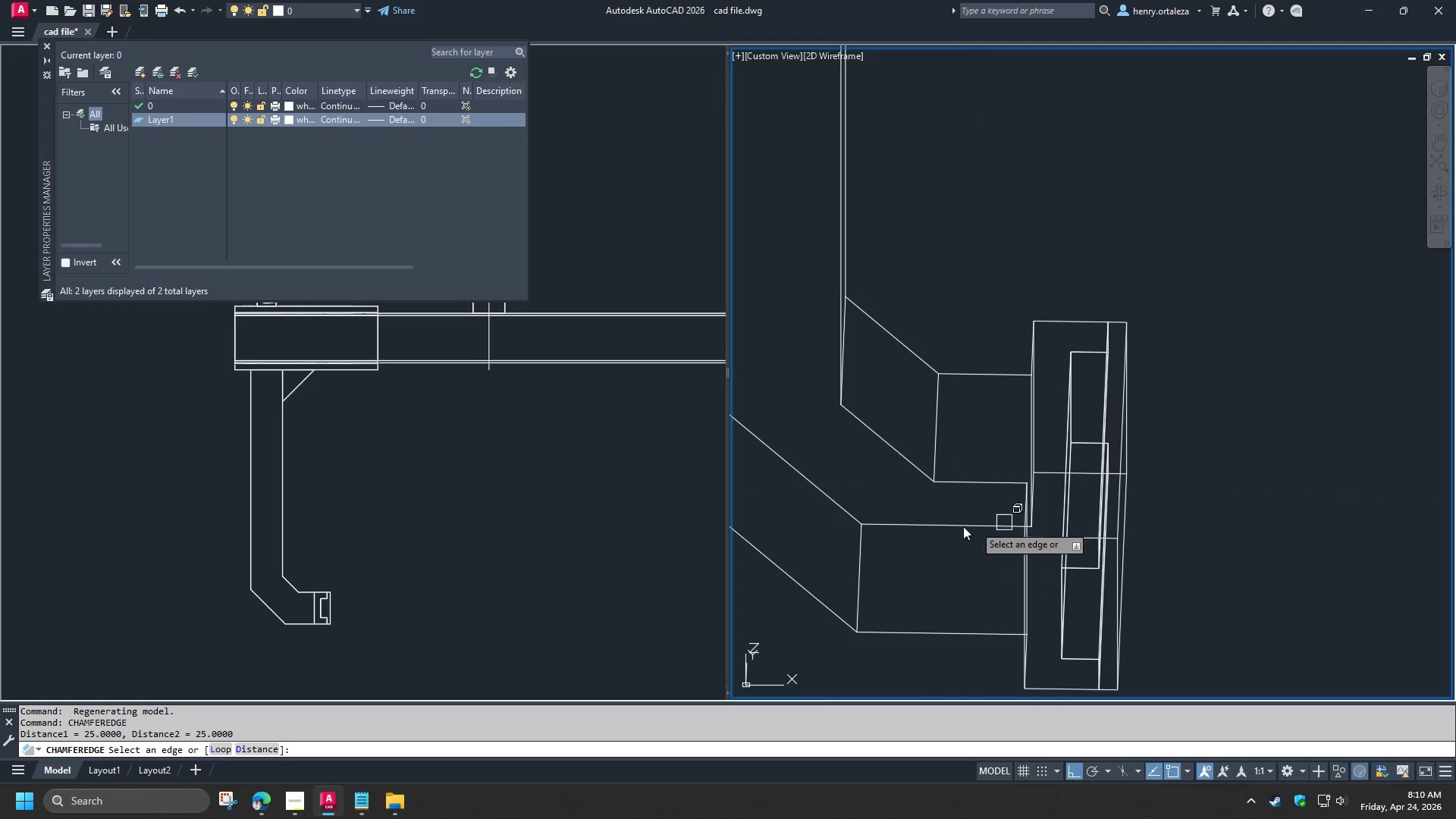 
key(D)
 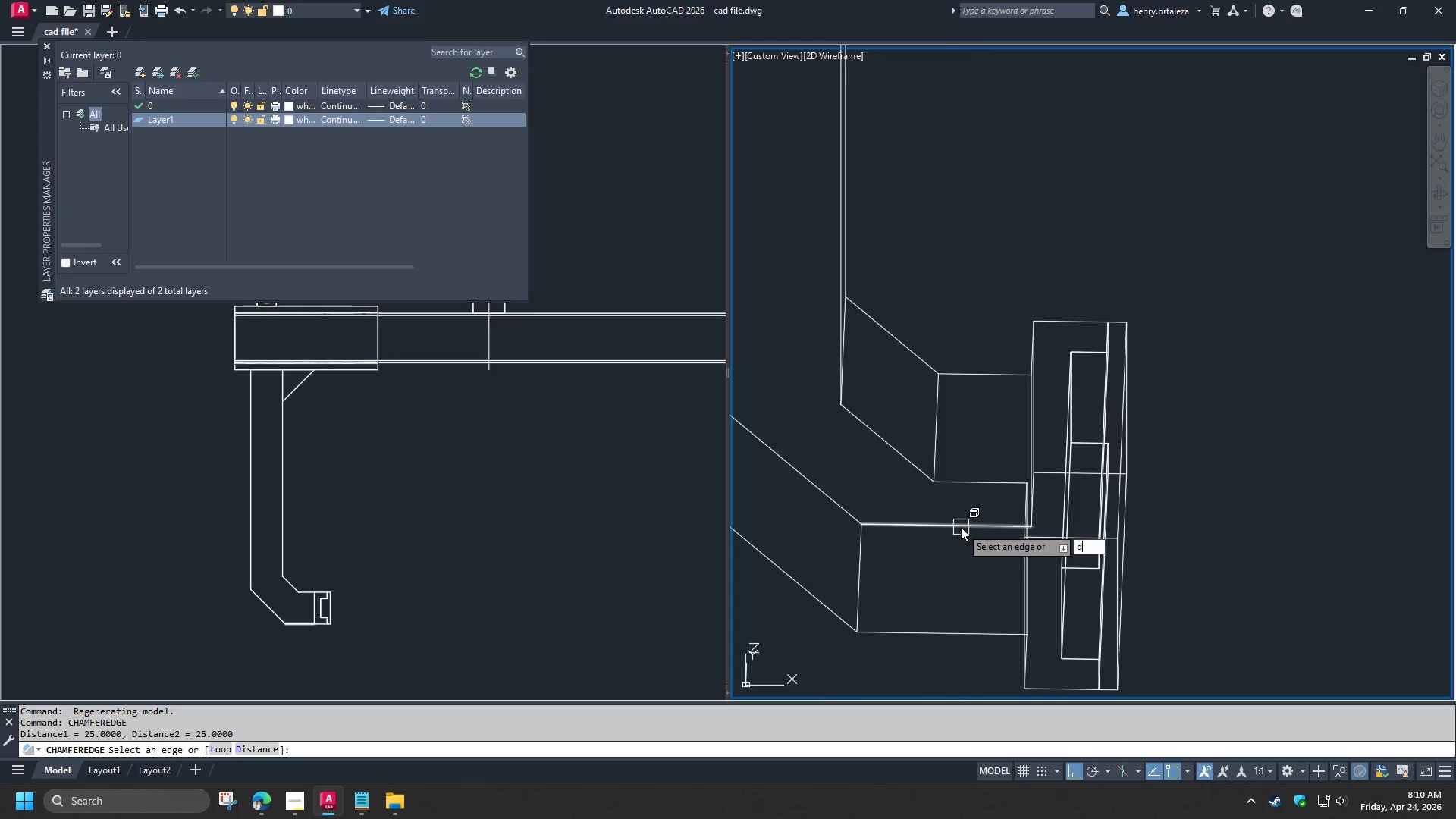 
key(Space)
 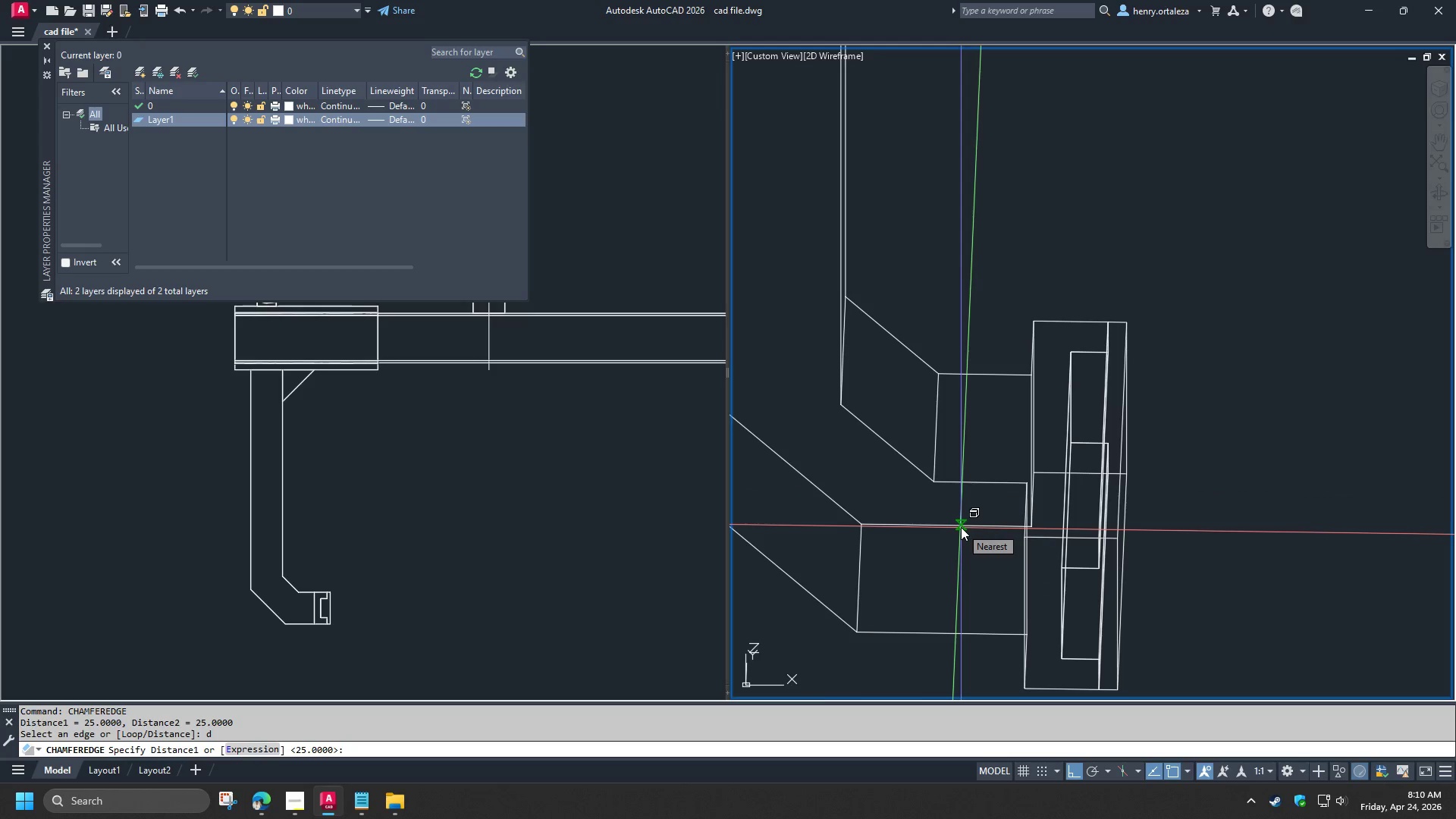 
key(5)
 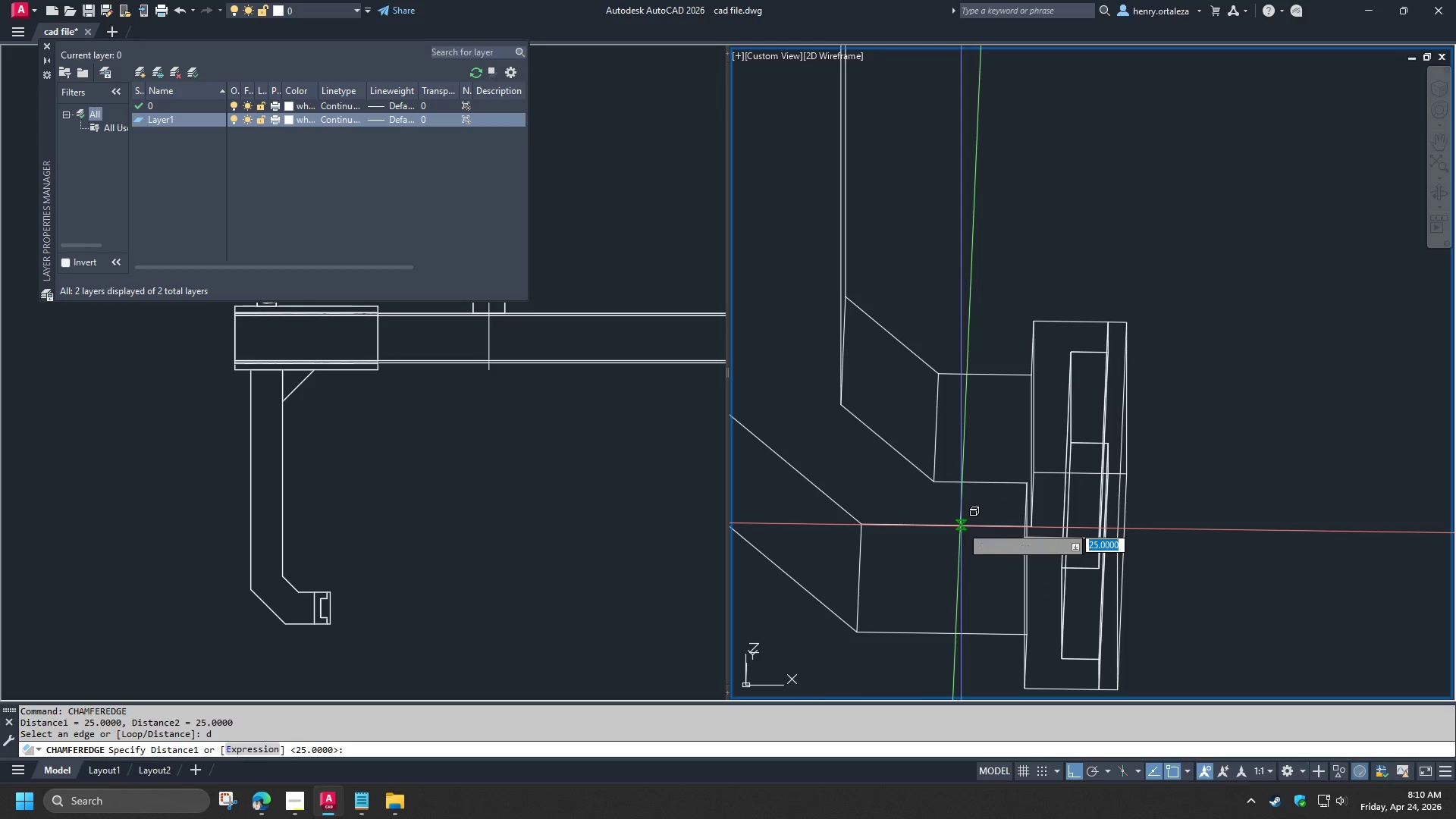 
key(Space)
 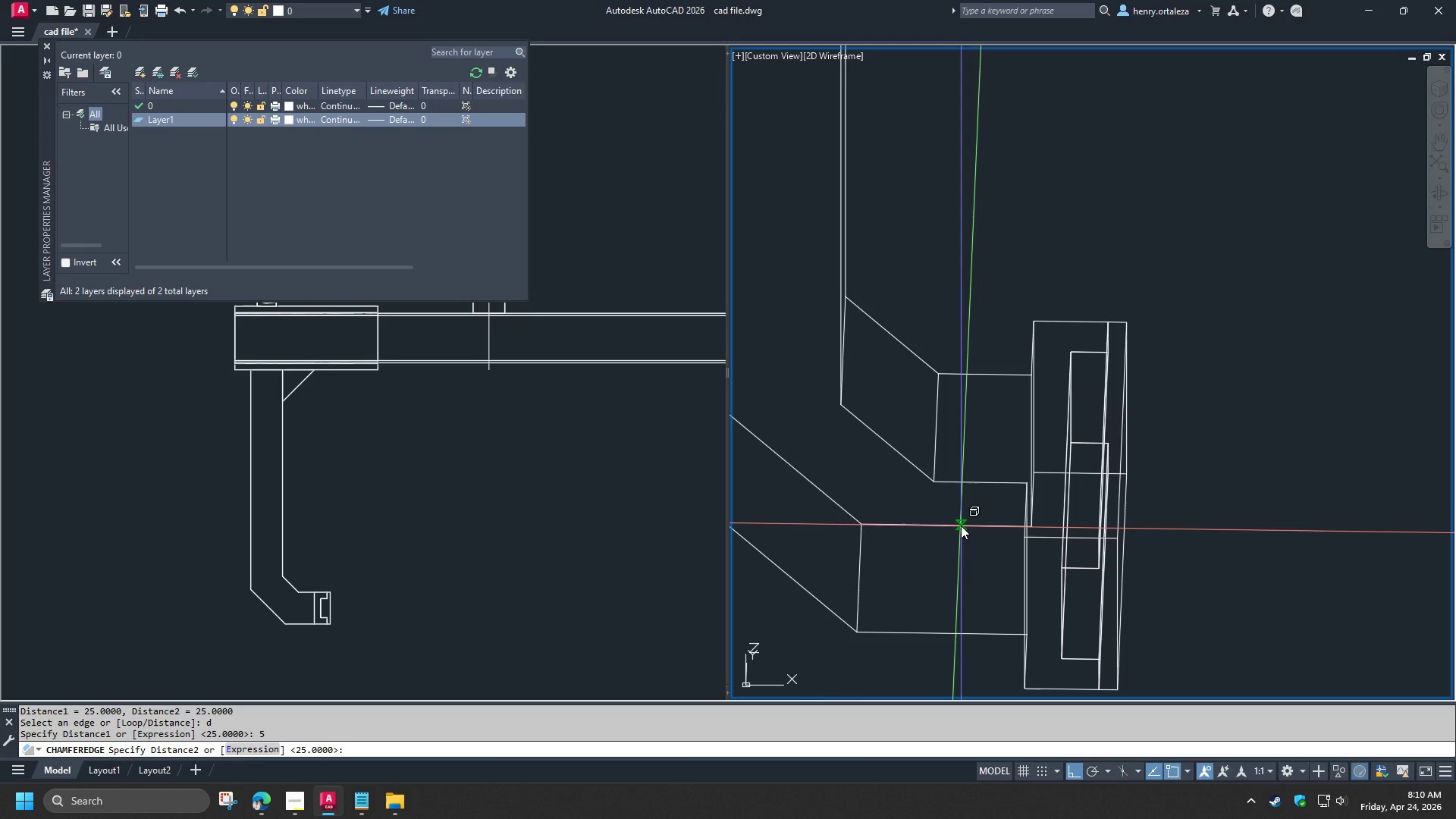 
key(5)
 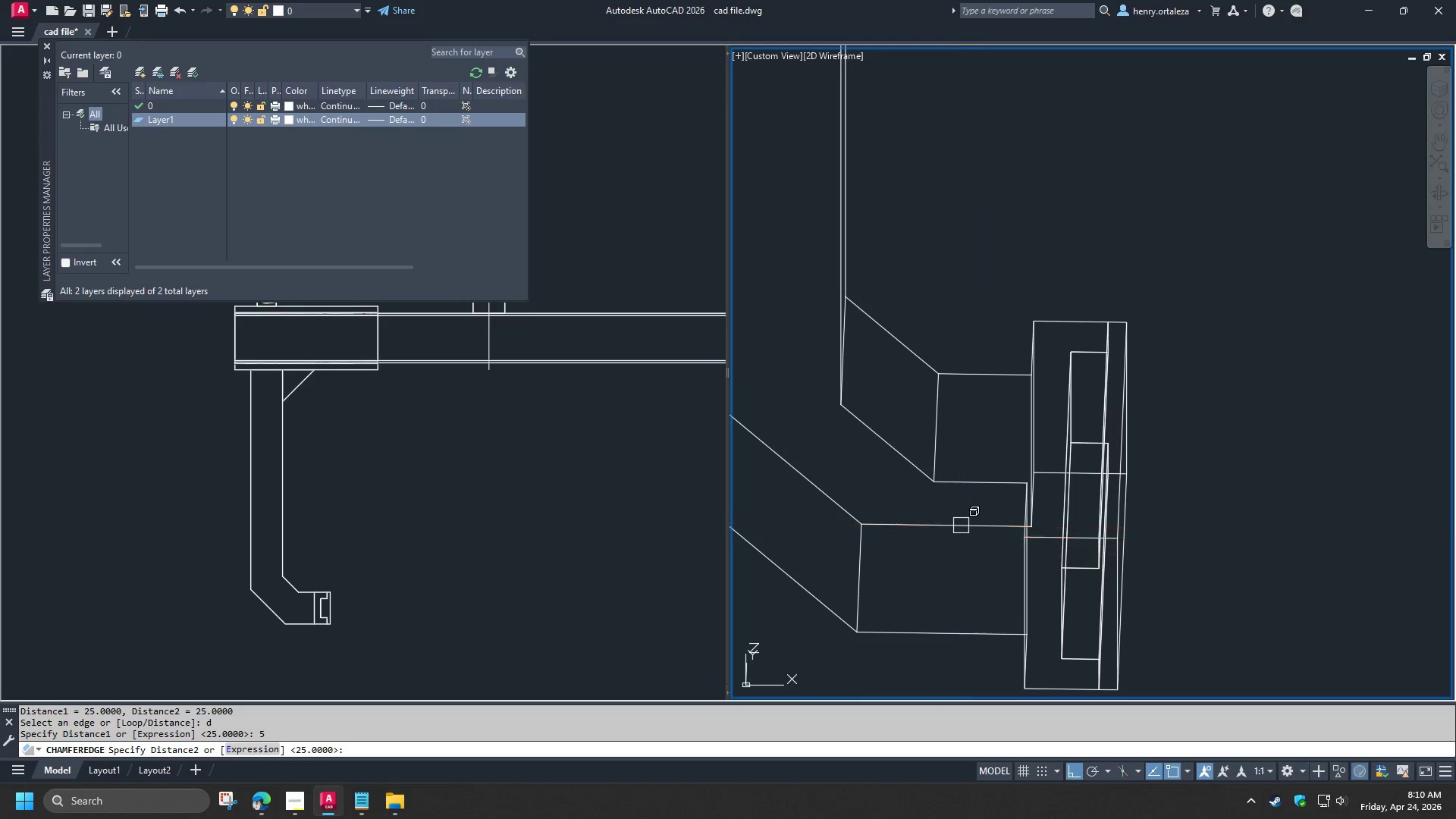 
key(Space)
 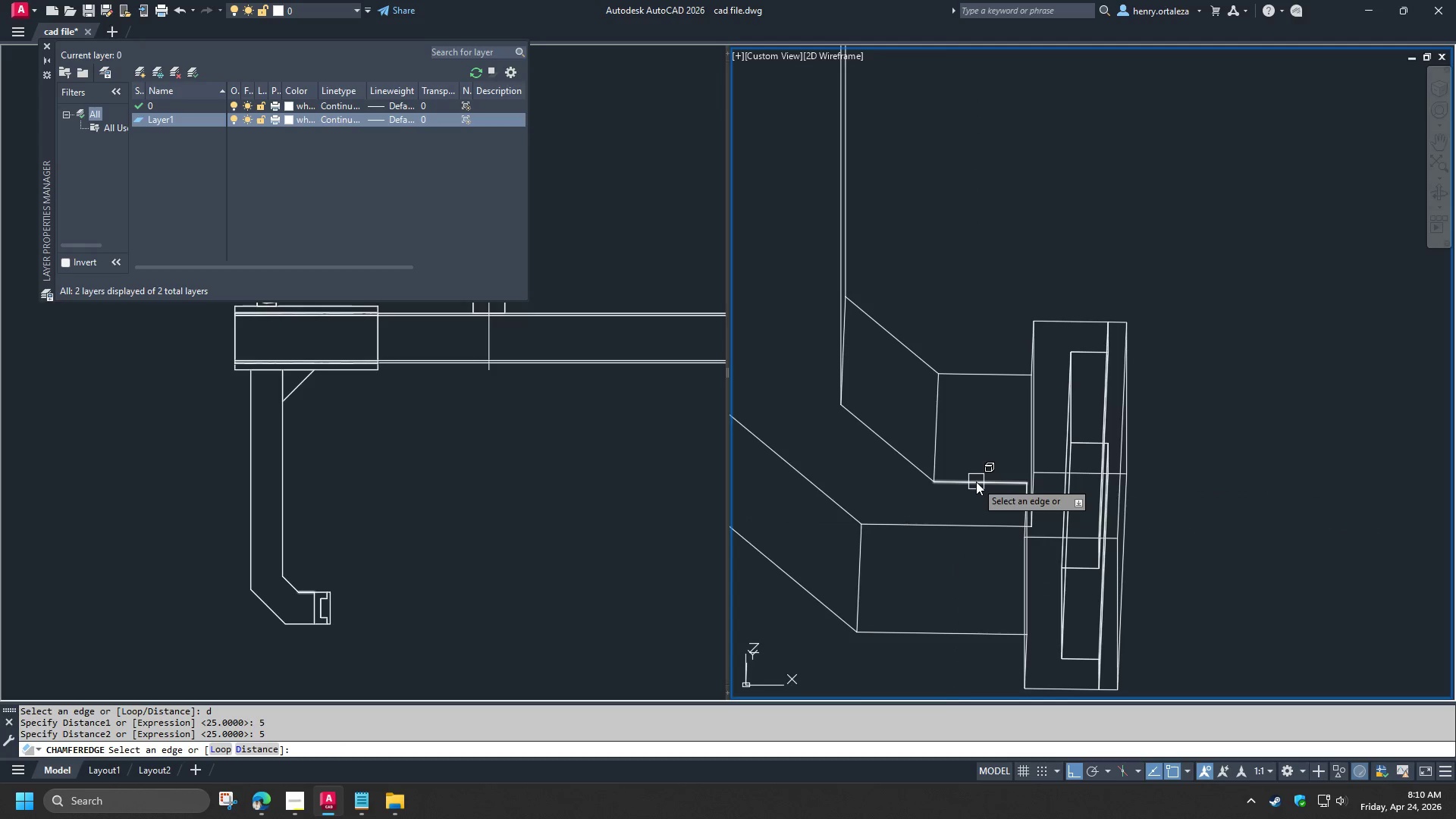 
left_click([976, 482])
 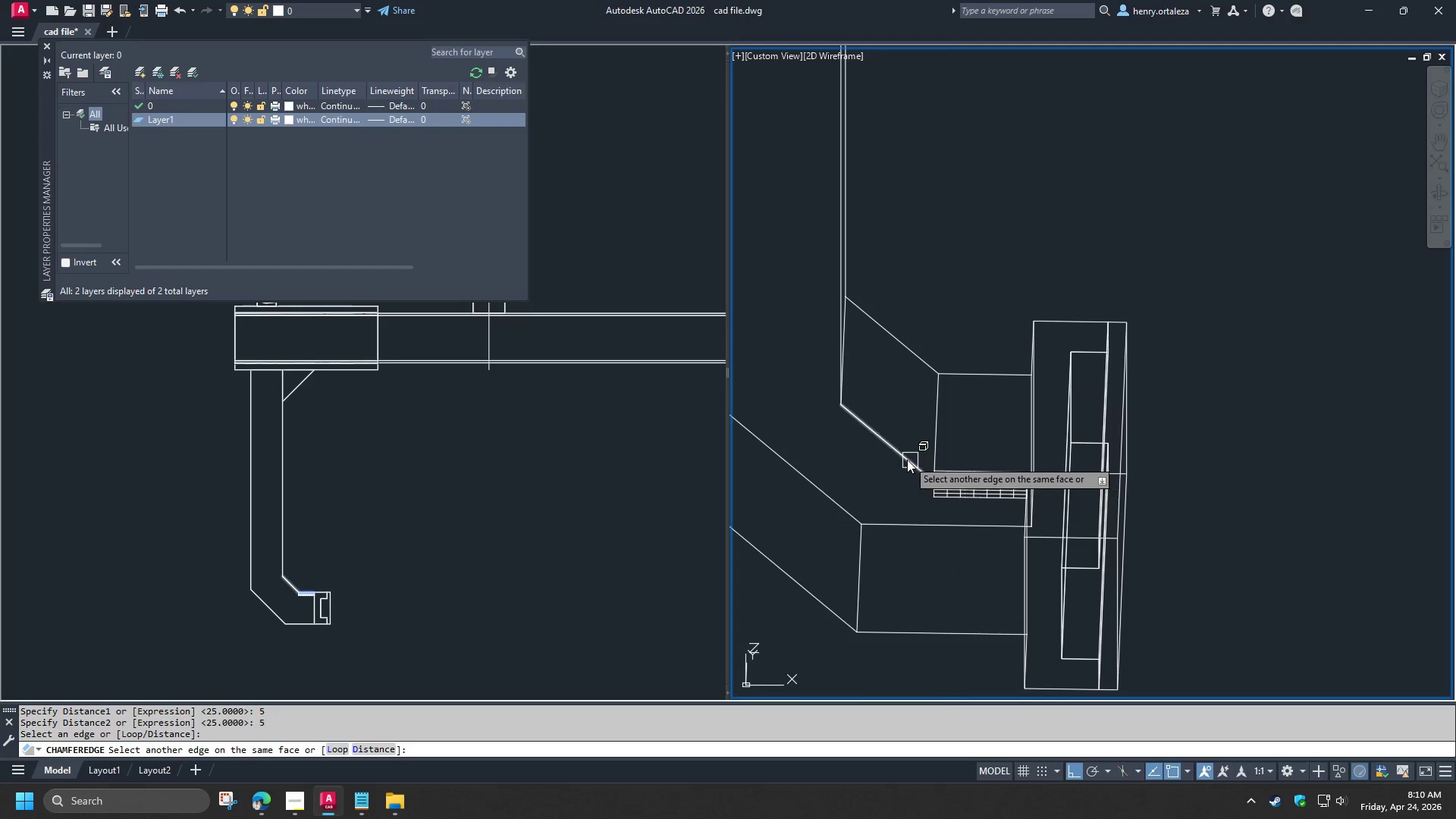 
left_click([906, 460])
 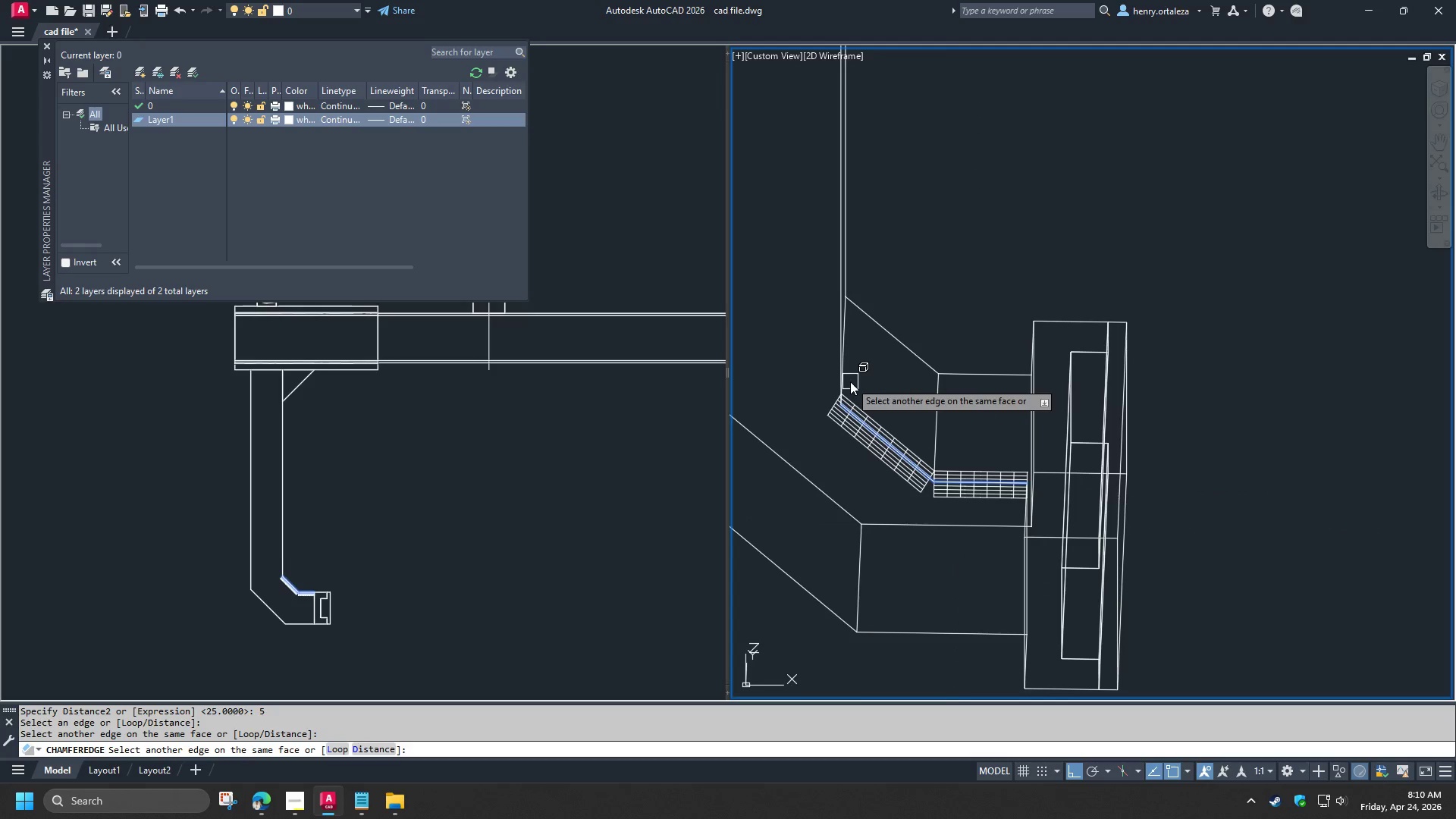 
hold_key(key=ShiftLeft, duration=0.78)
 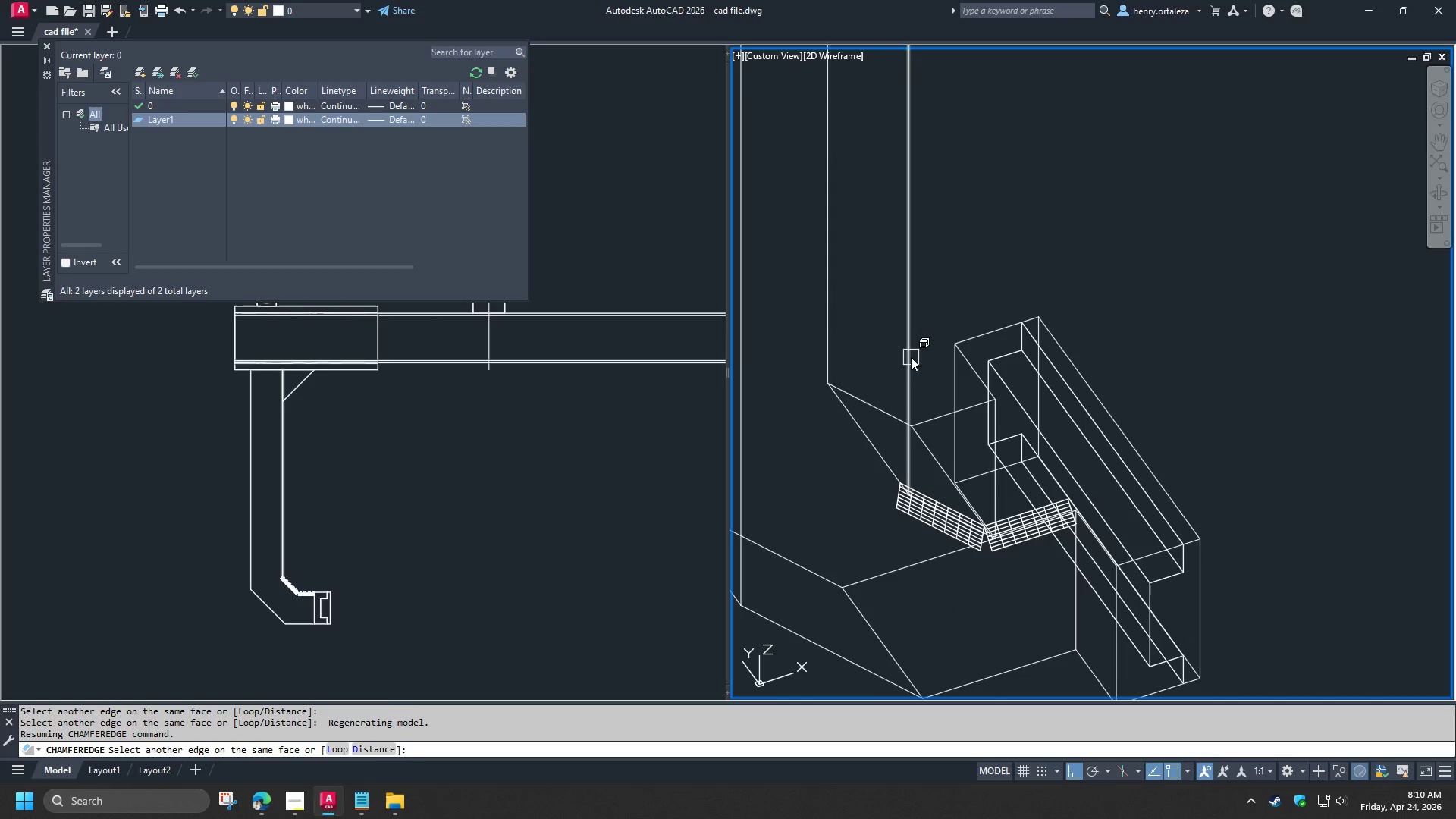 
left_click([911, 356])
 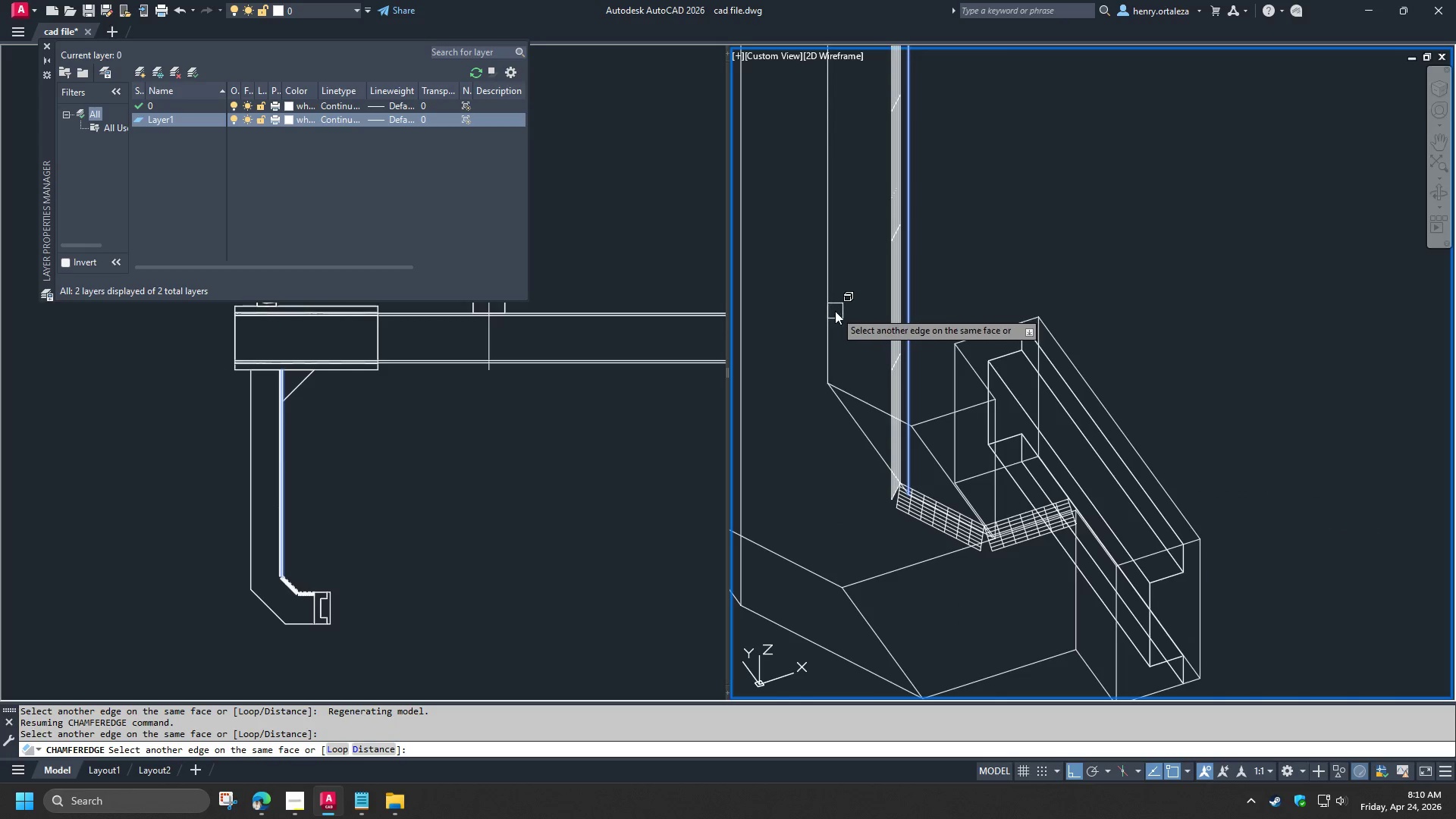 
left_click([833, 311])
 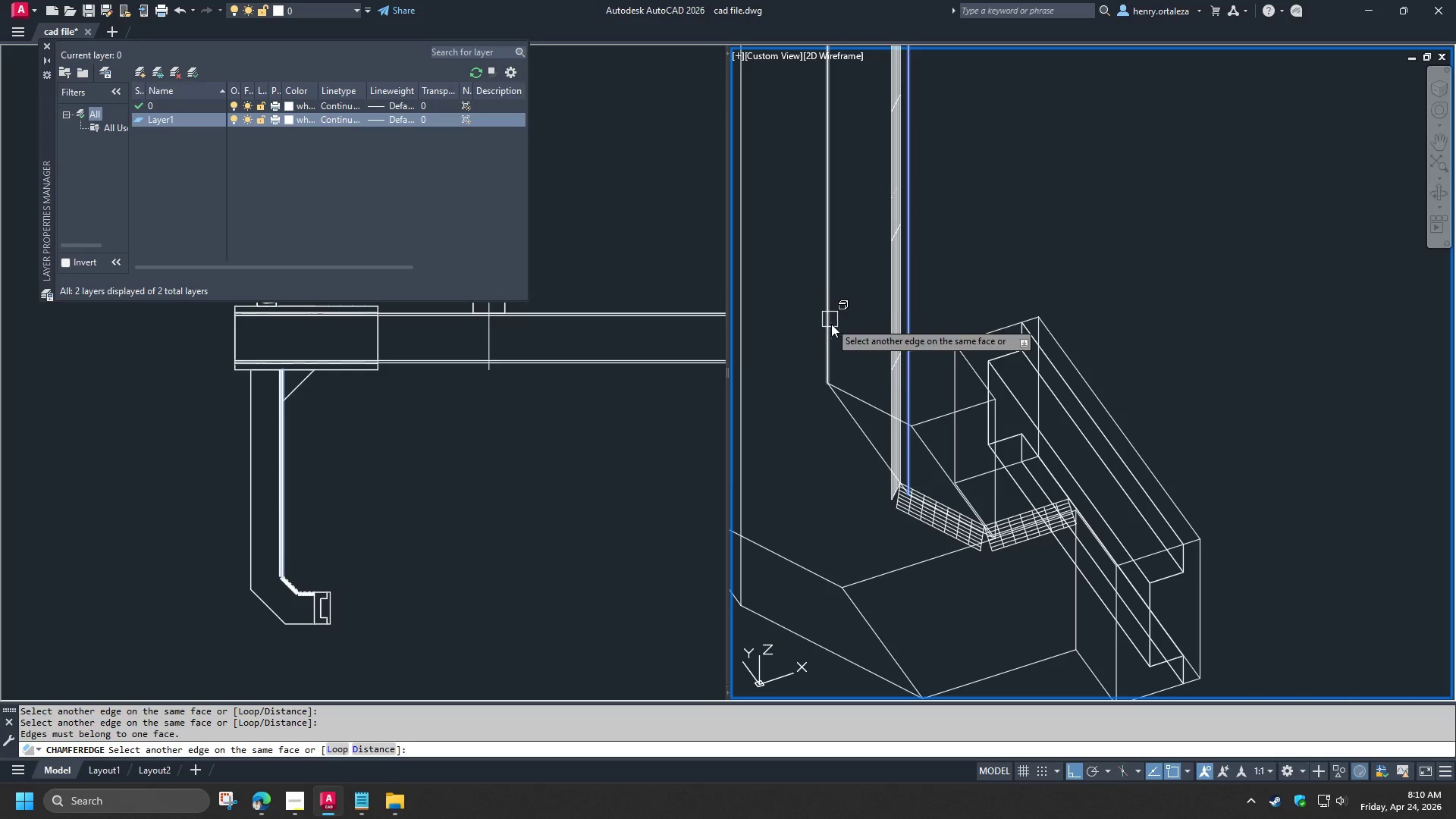 
scroll: coordinate [853, 366], scroll_direction: down, amount: 1.0
 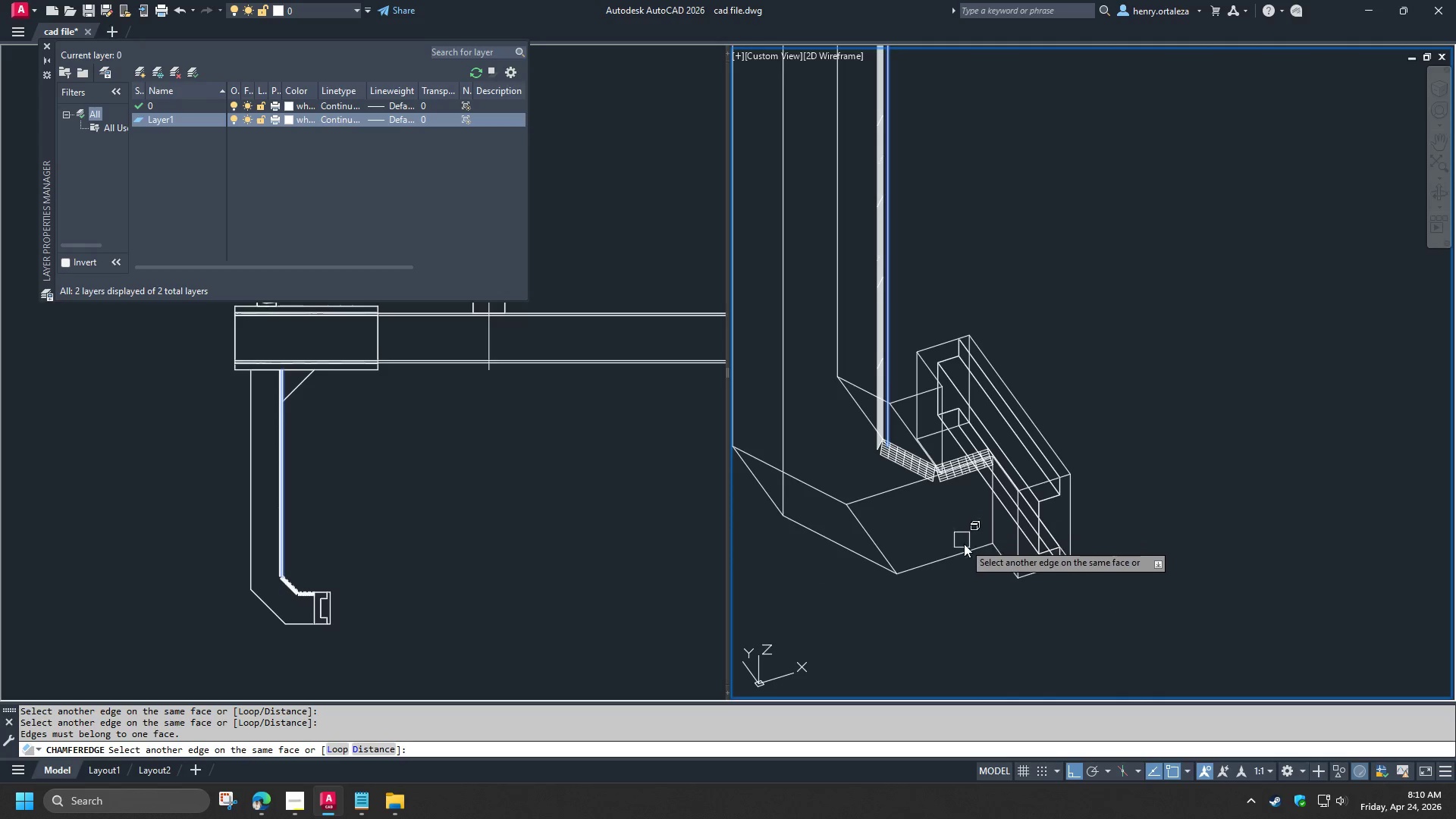 
scroll: coordinate [968, 551], scroll_direction: up, amount: 1.0
 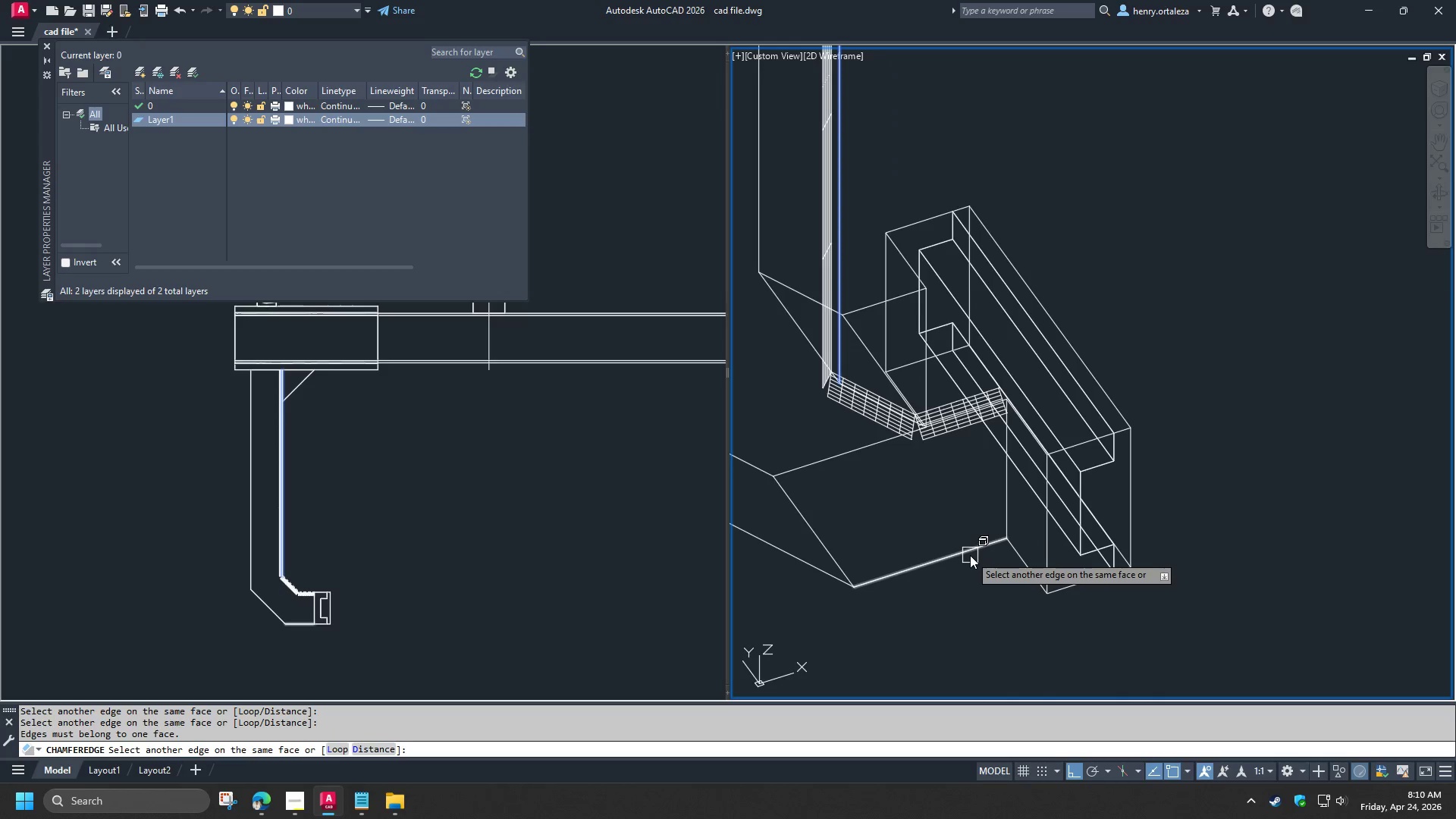 
left_click([970, 555])
 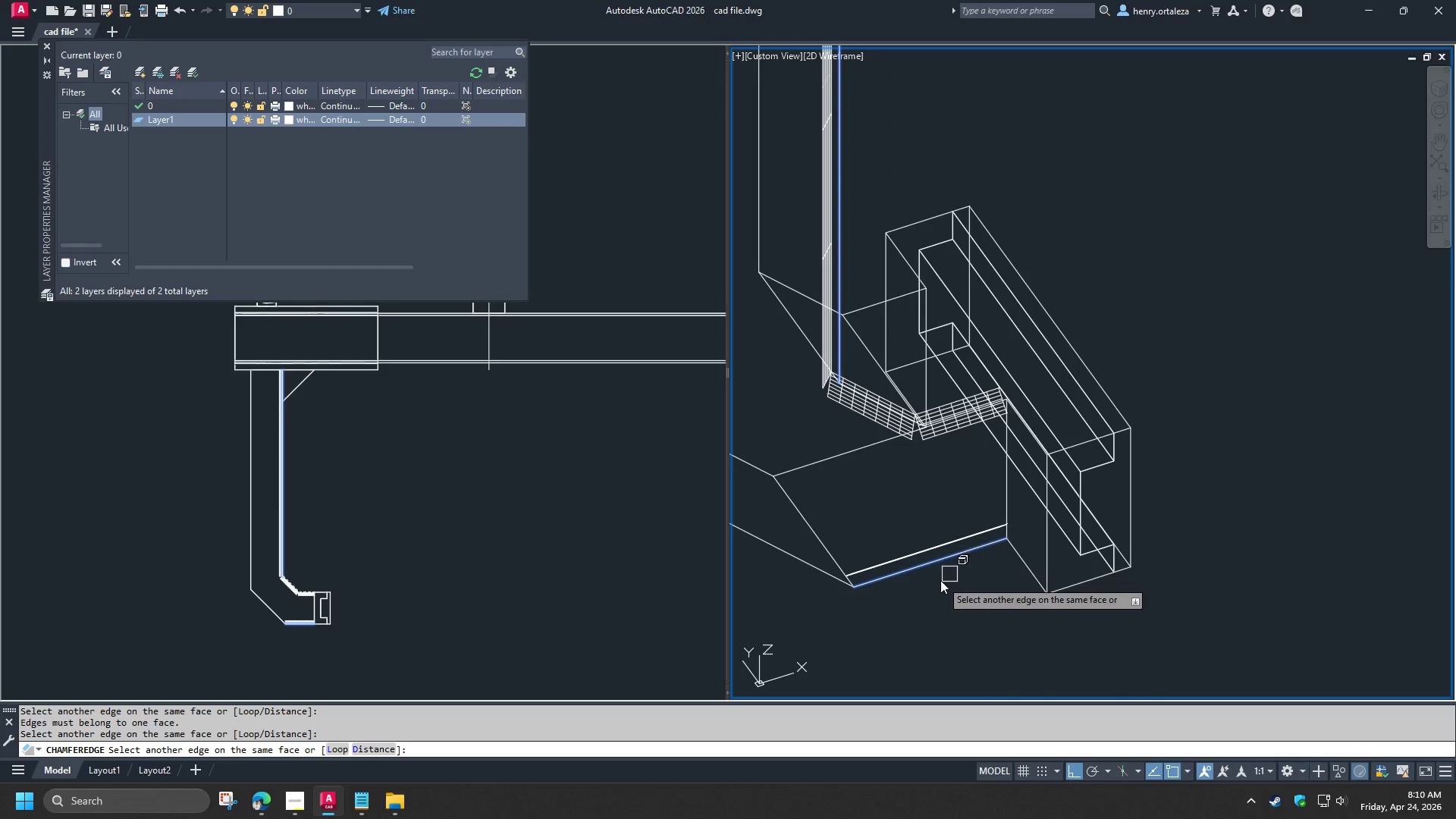 
scroll: coordinate [940, 580], scroll_direction: down, amount: 2.0
 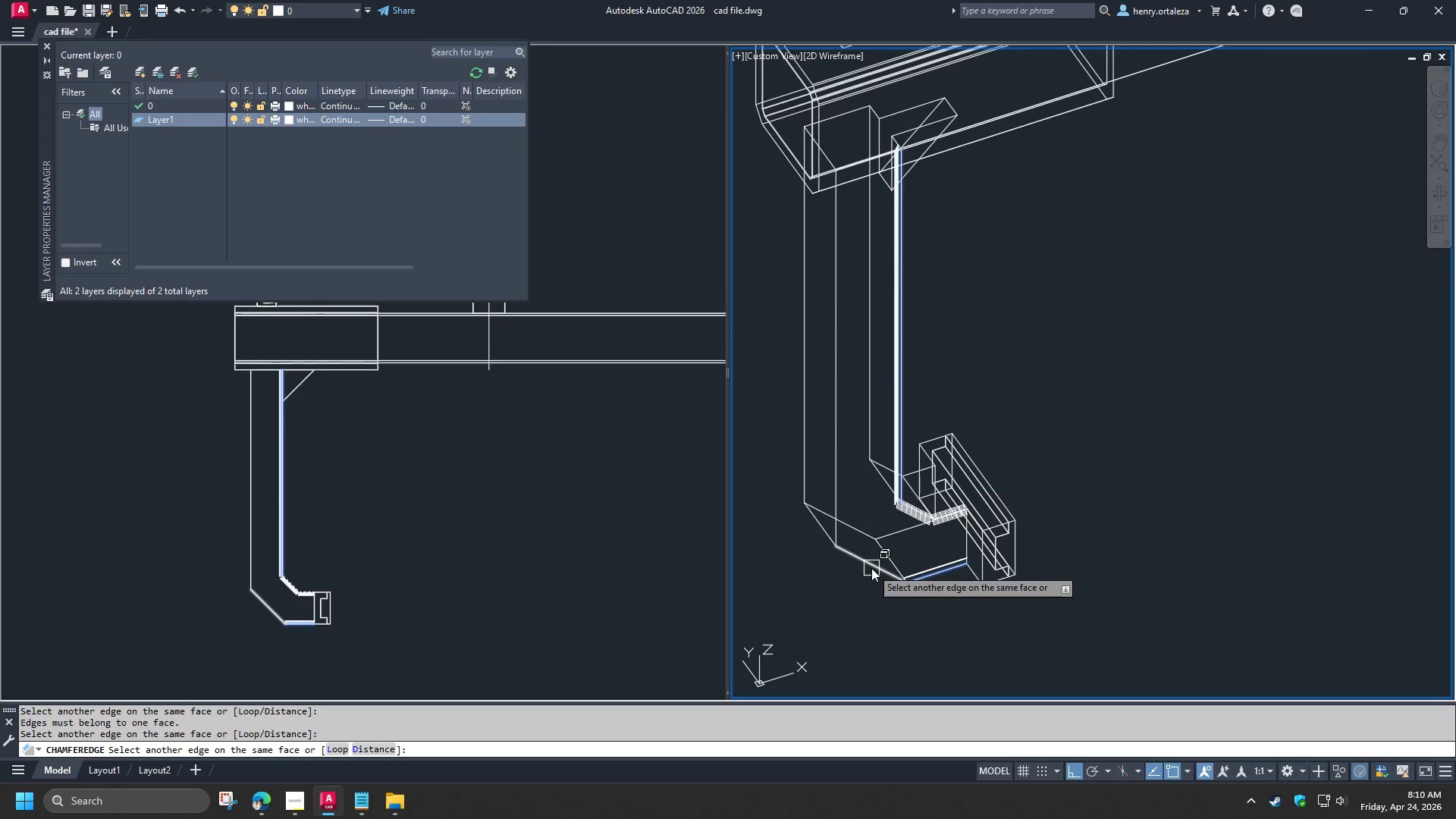 
left_click([871, 568])
 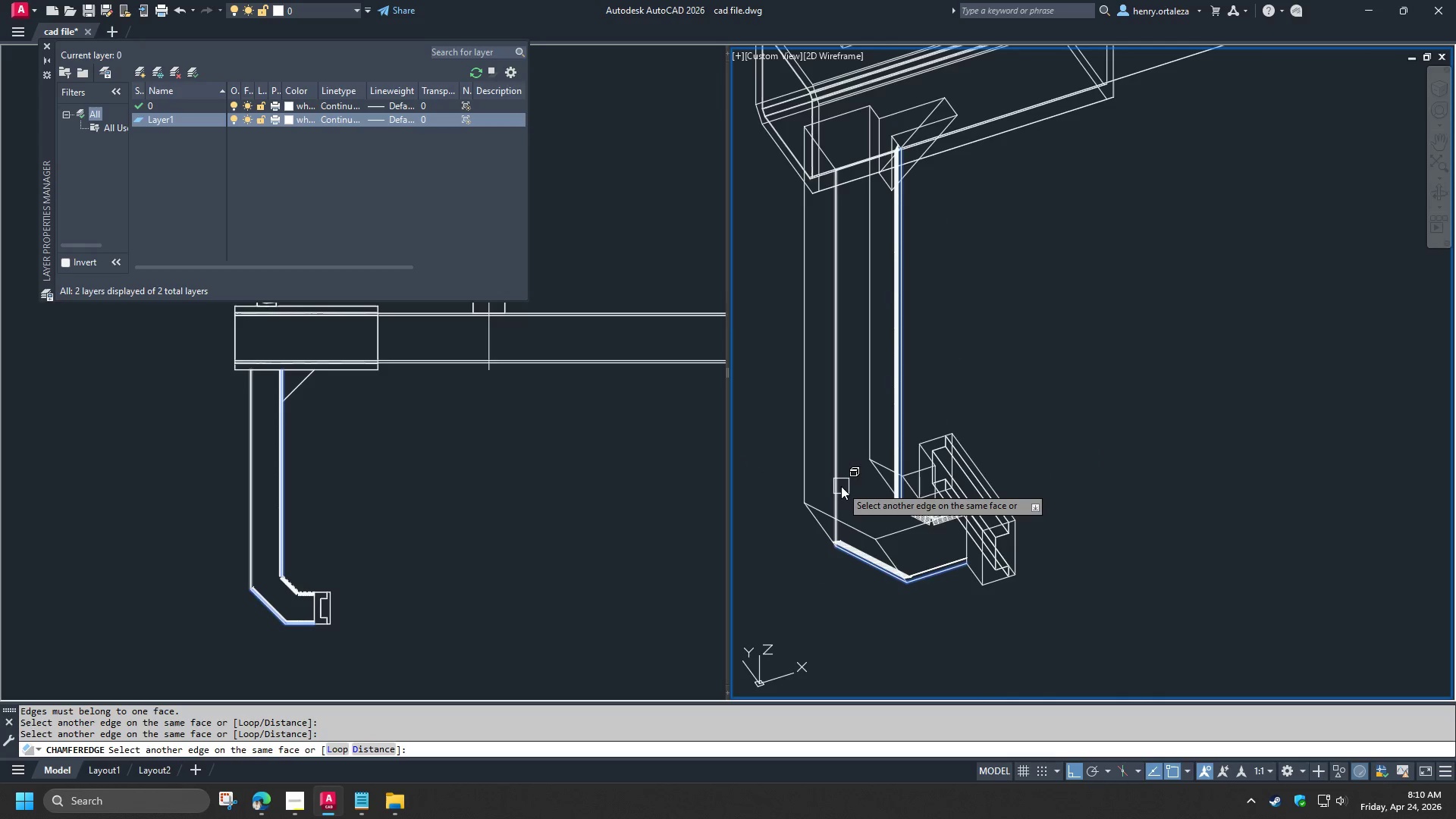 
left_click([833, 478])
 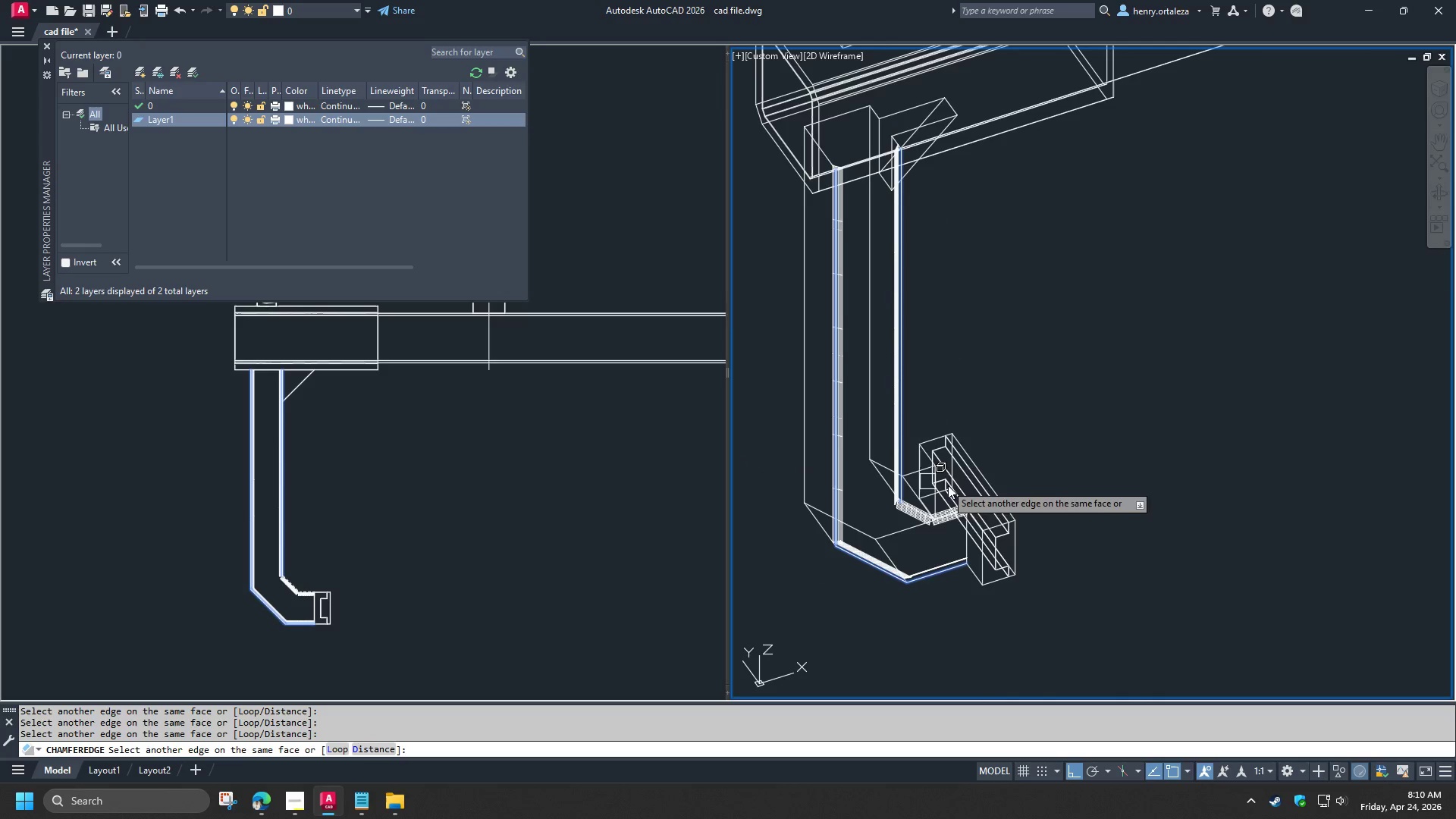 
hold_key(key=ShiftLeft, duration=0.45)
 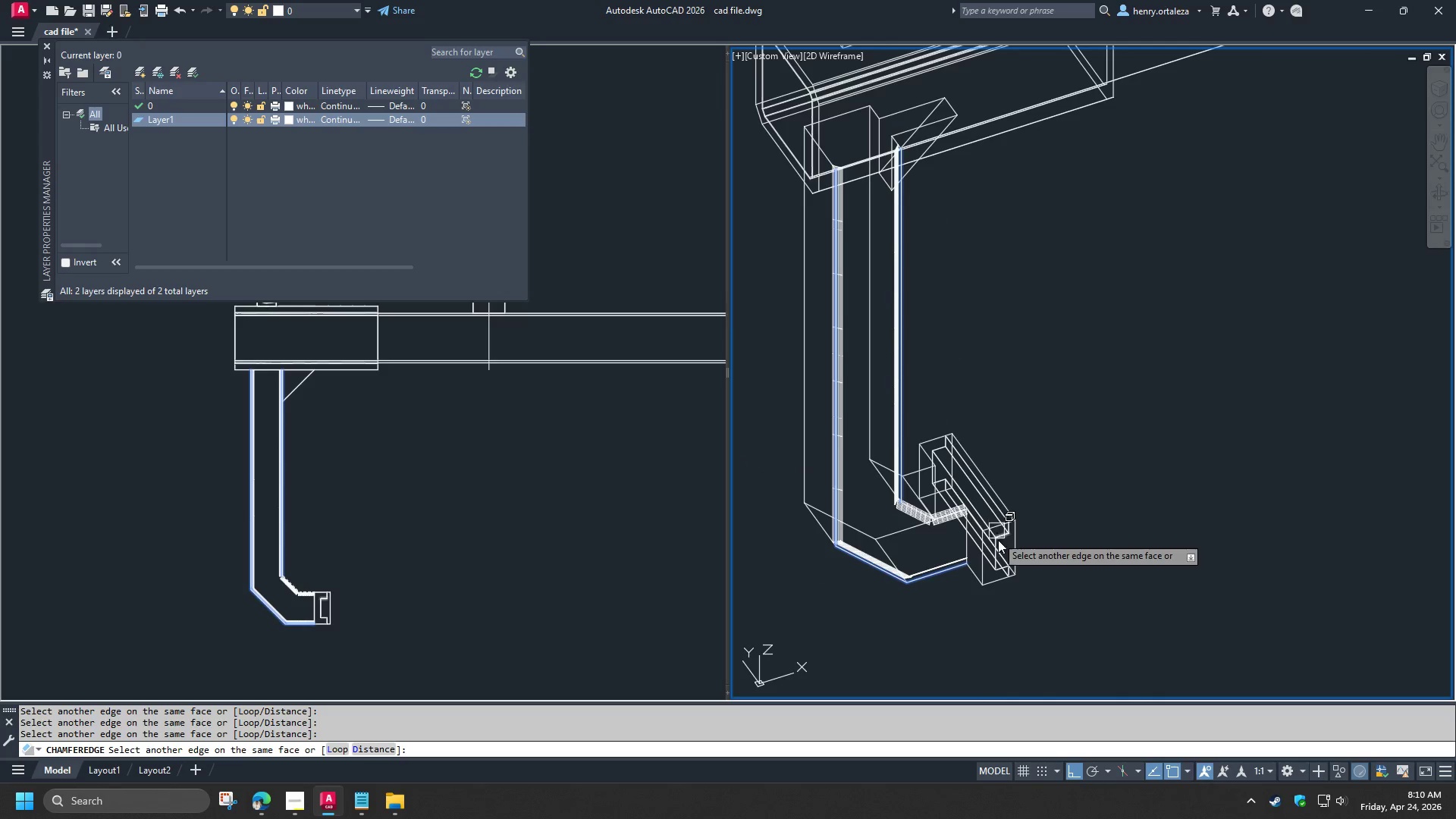 
hold_key(key=ShiftLeft, duration=1.5)
 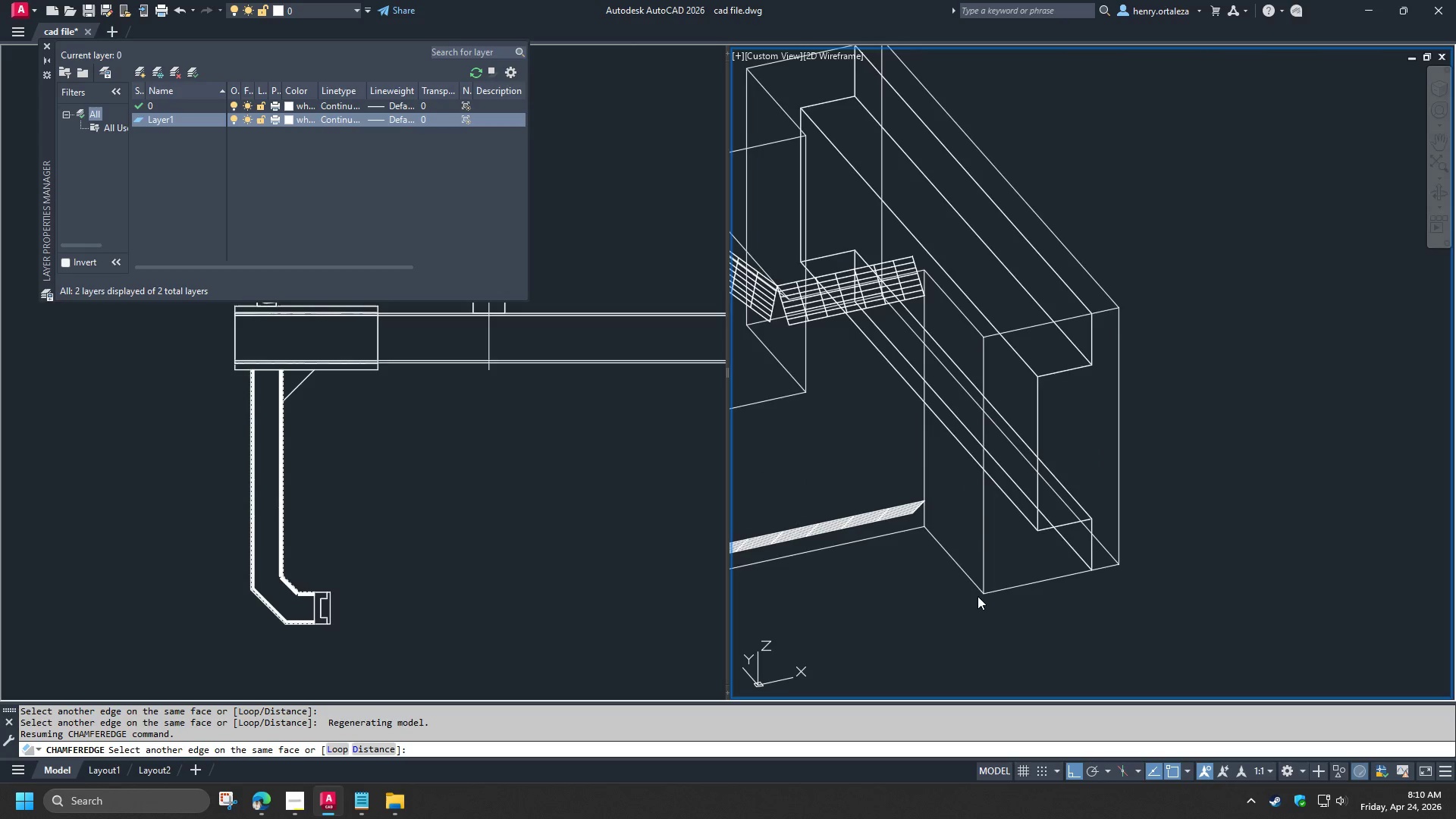 
key(Shift+ShiftLeft)
 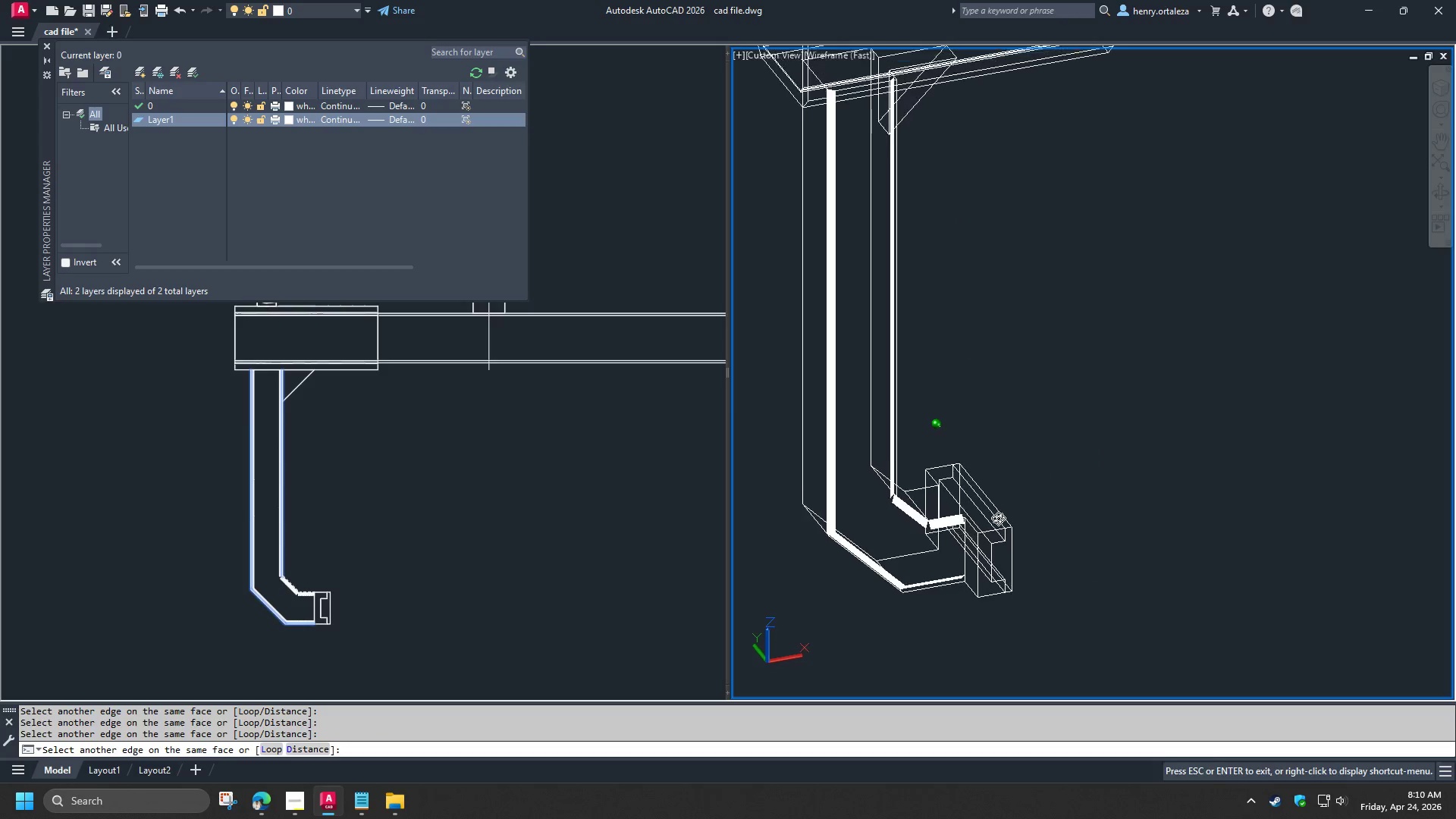 
key(Shift+ShiftLeft)
 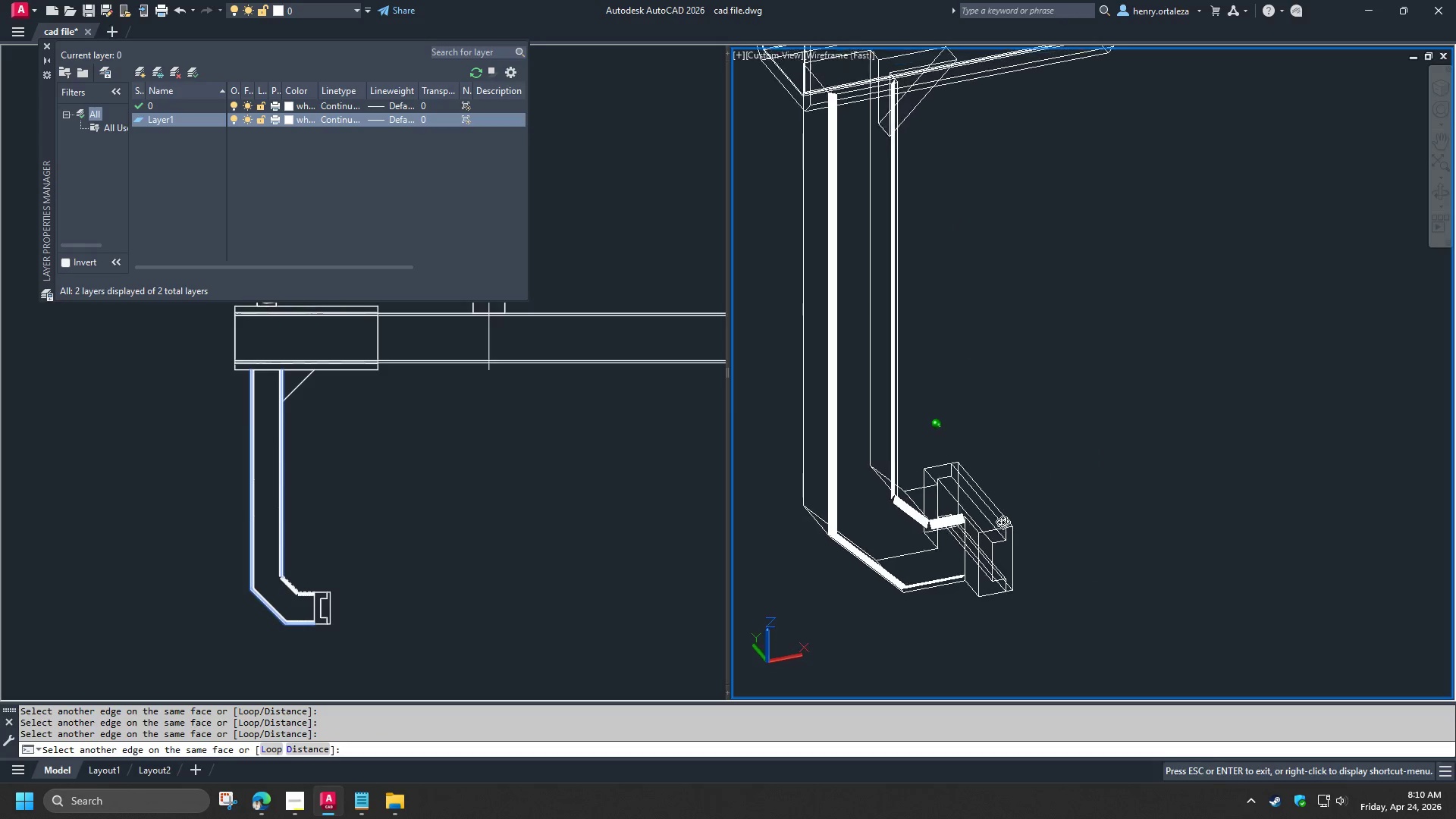 
key(Shift+ShiftLeft)
 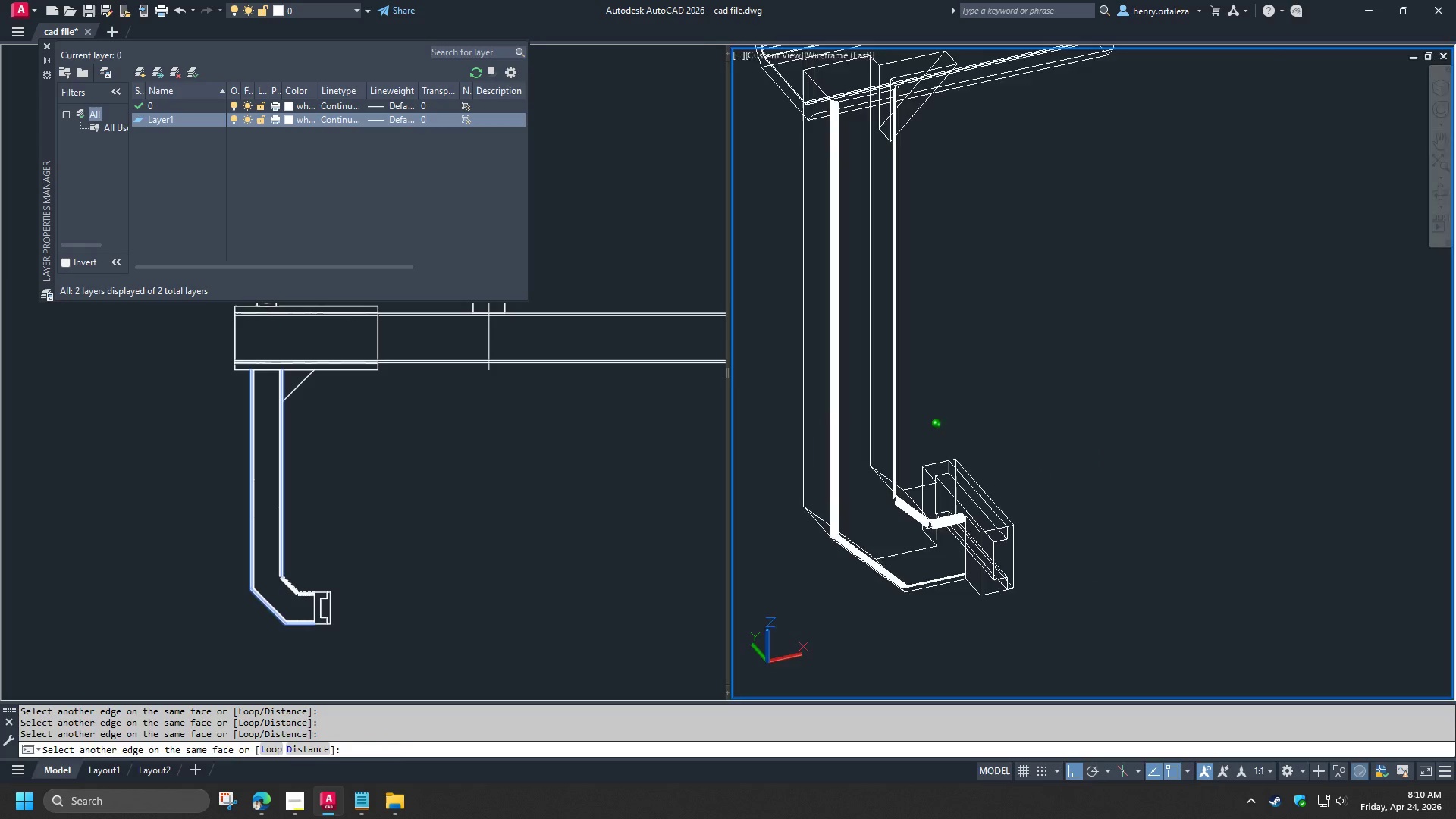 
key(Shift+ShiftLeft)
 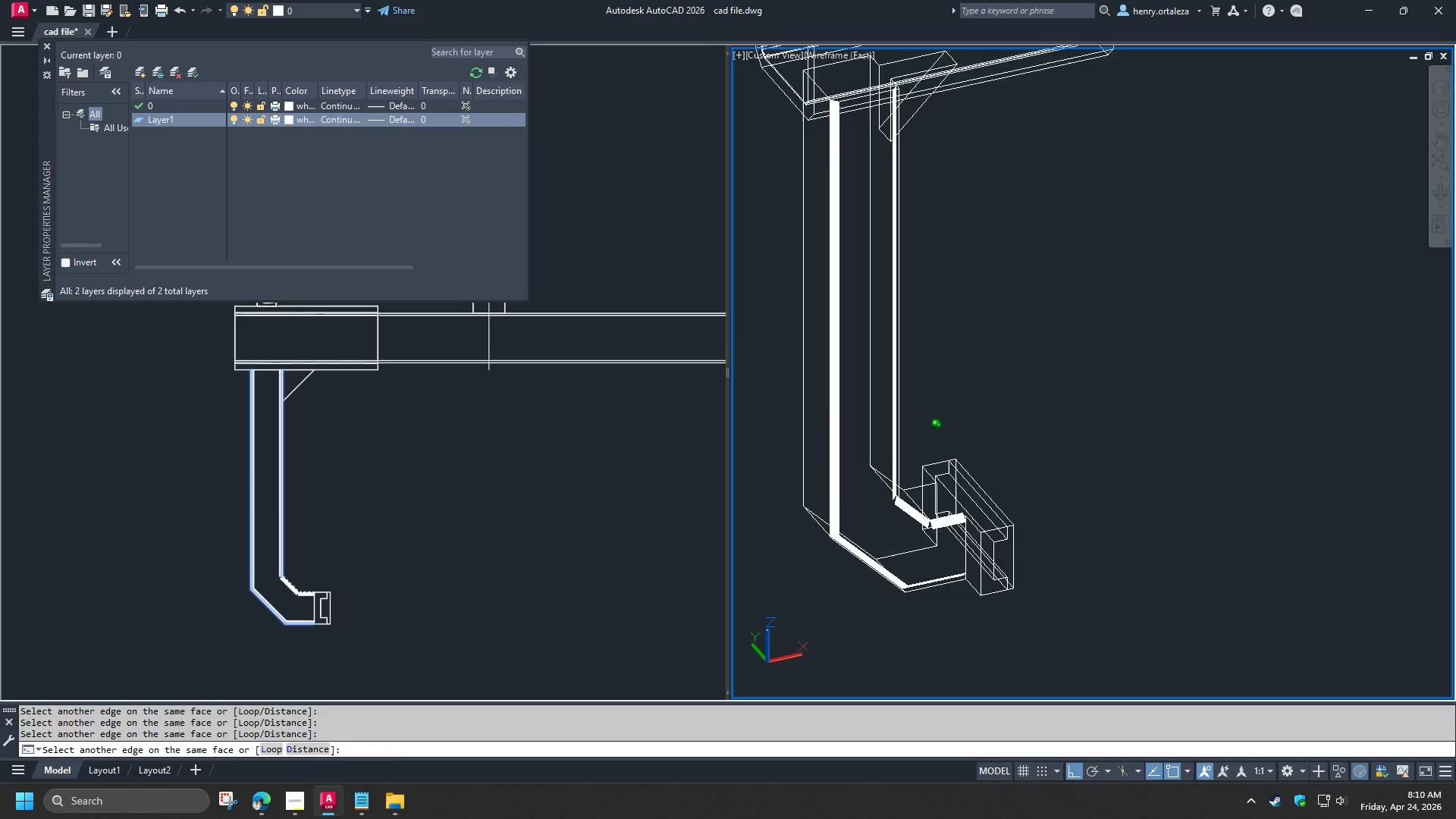 
key(Shift+ShiftLeft)
 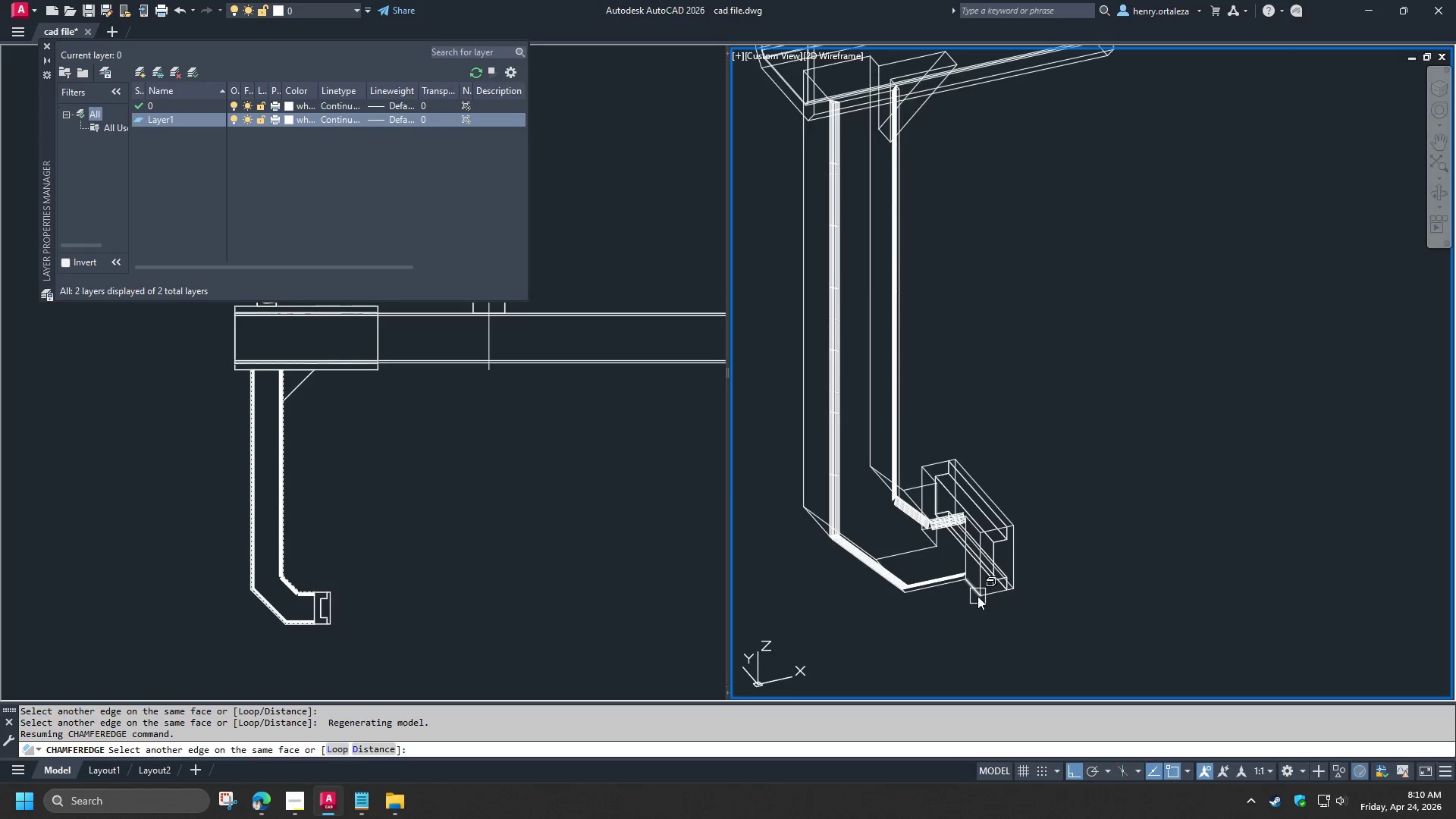 
scroll: coordinate [977, 596], scroll_direction: up, amount: 3.0
 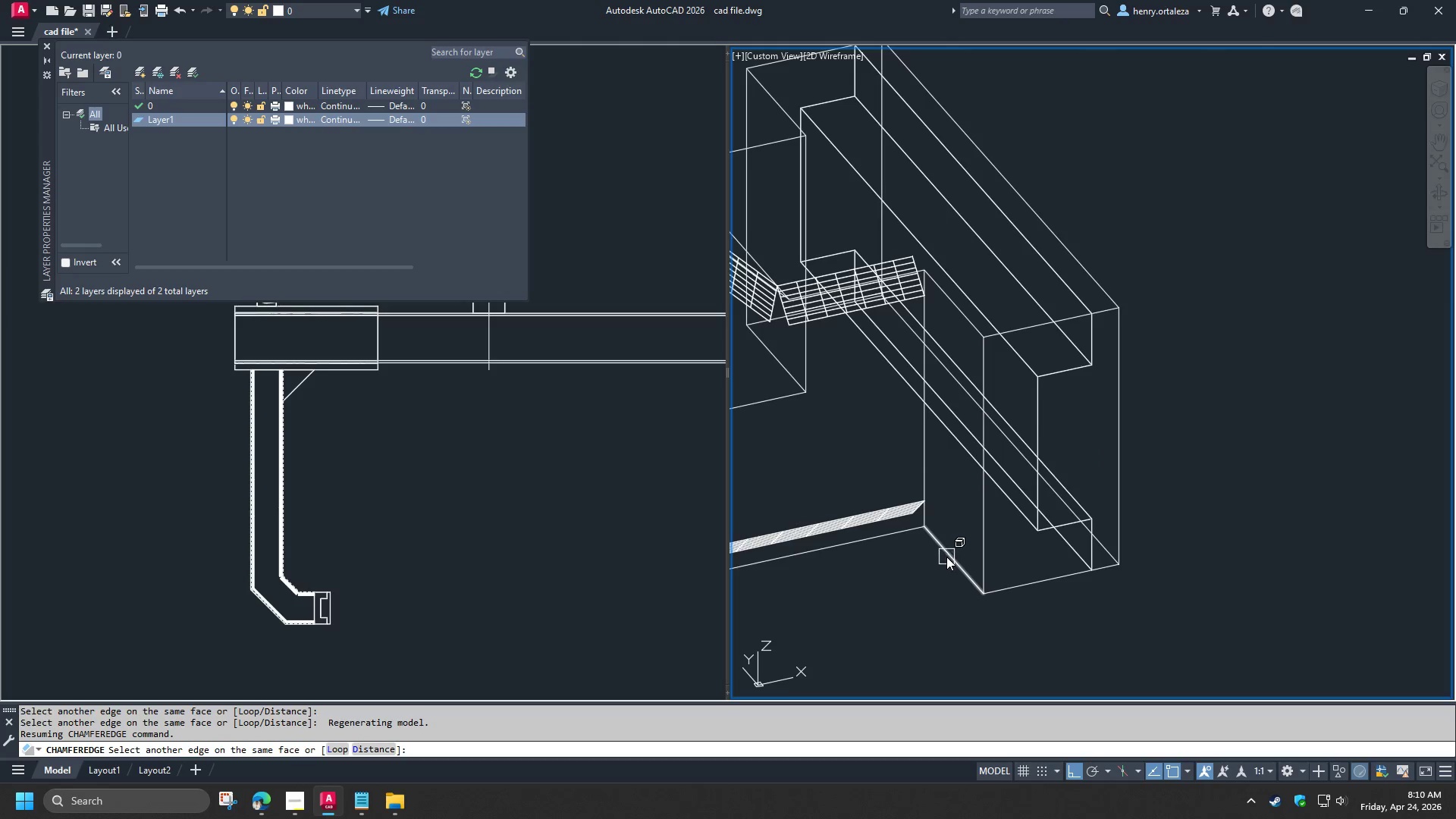 
left_click([946, 557])
 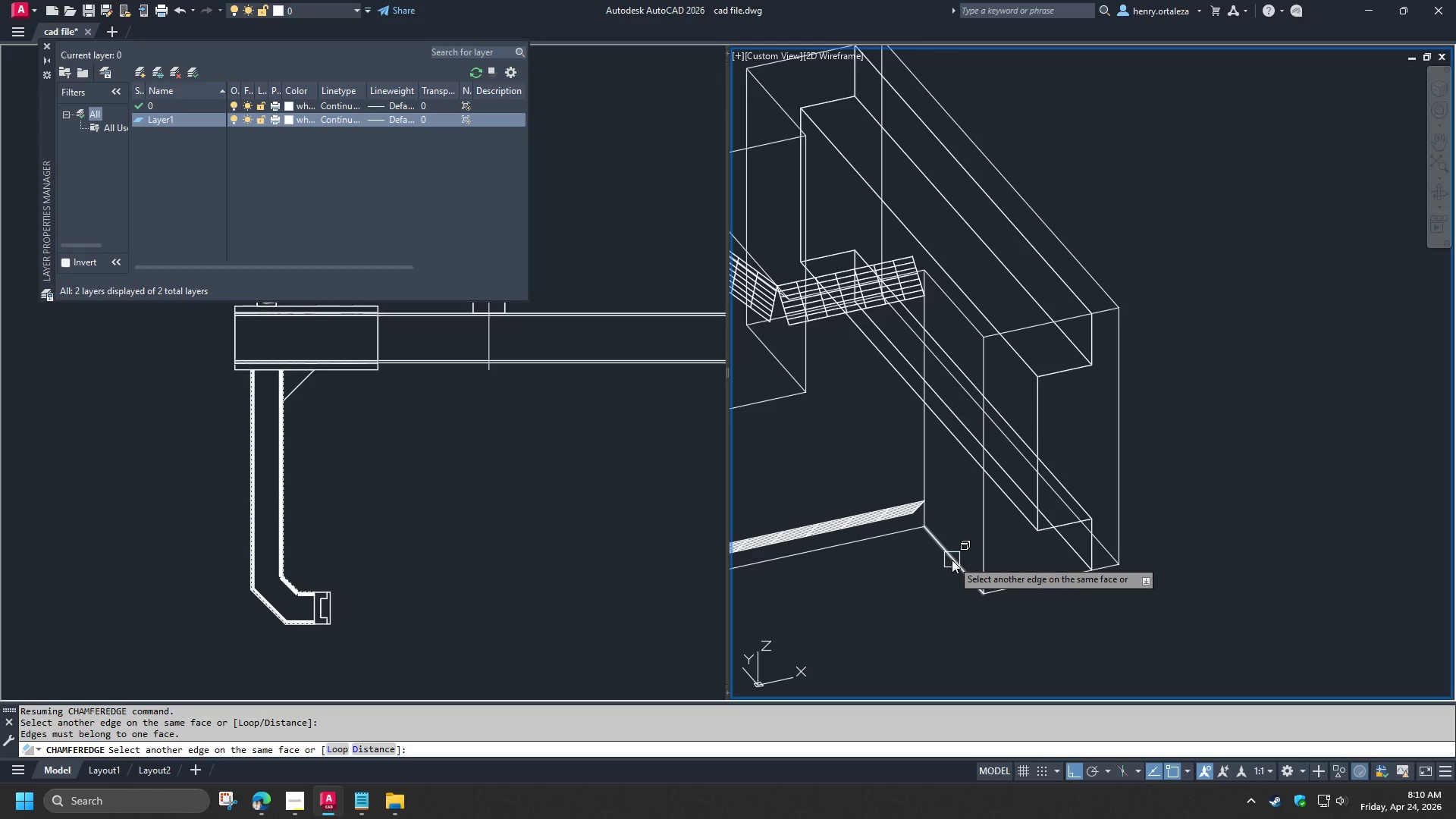 
left_click([952, 560])
 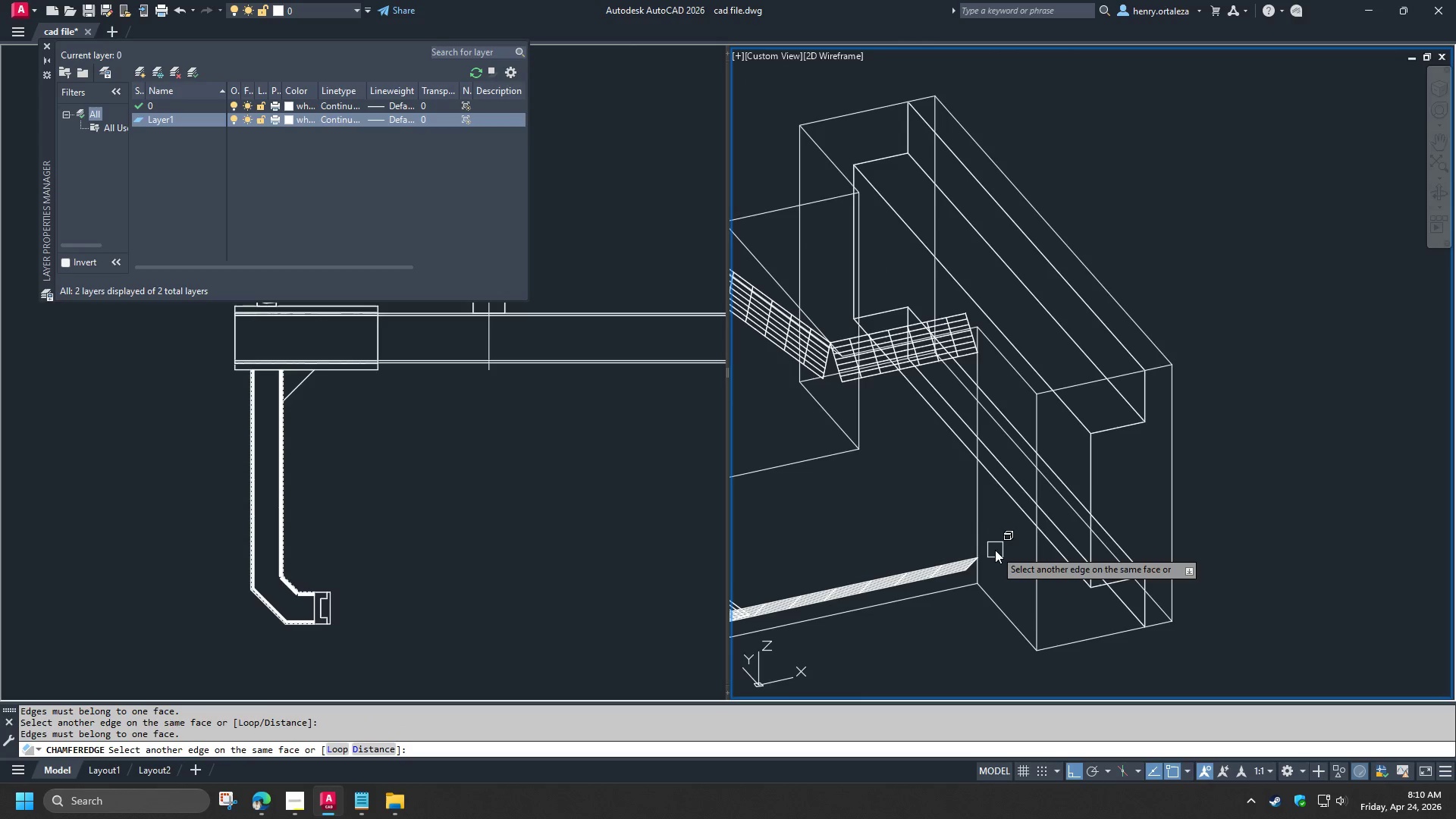 
scroll: coordinate [996, 551], scroll_direction: down, amount: 1.0
 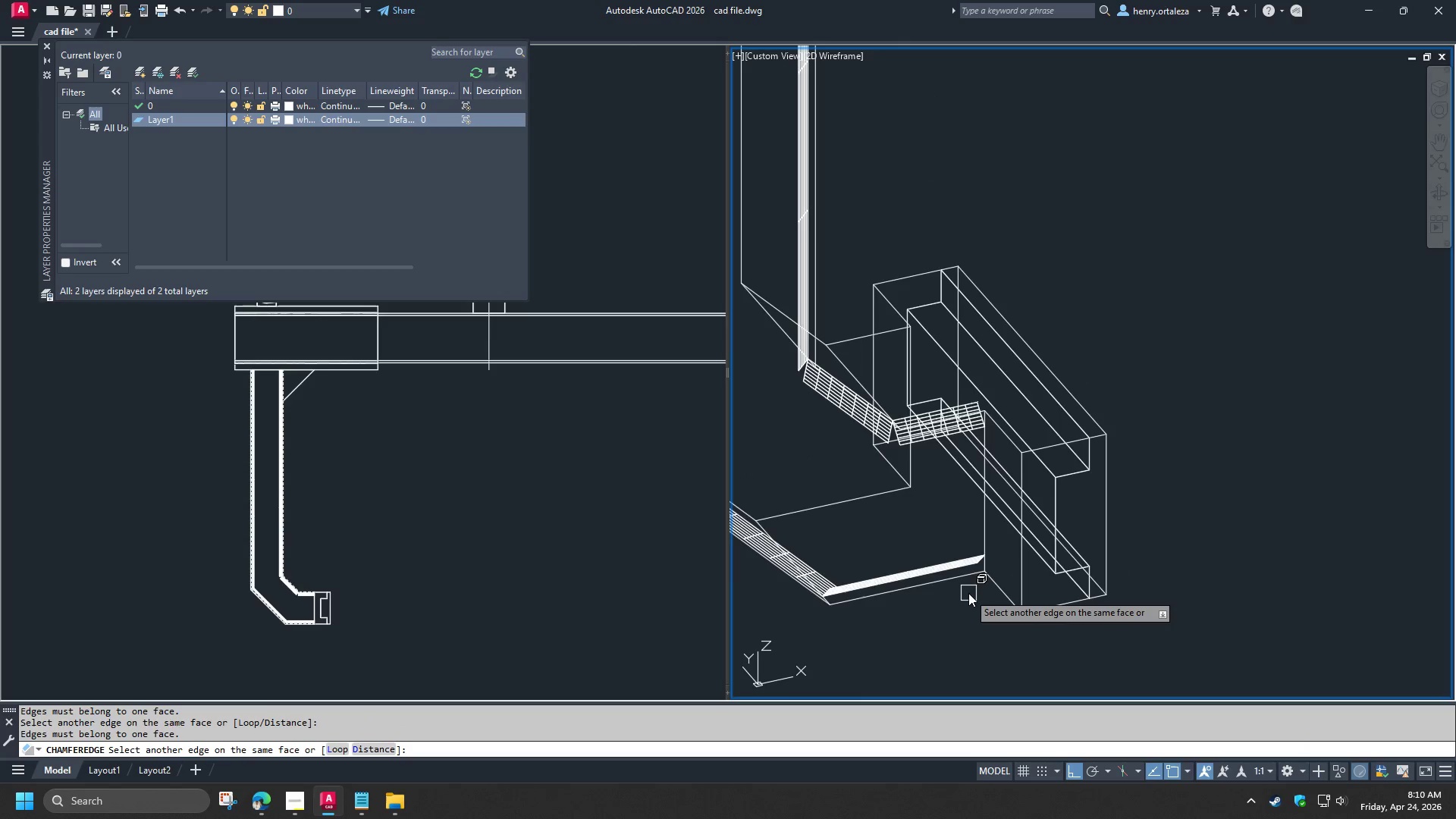 
hold_key(key=ShiftLeft, duration=1.5)
 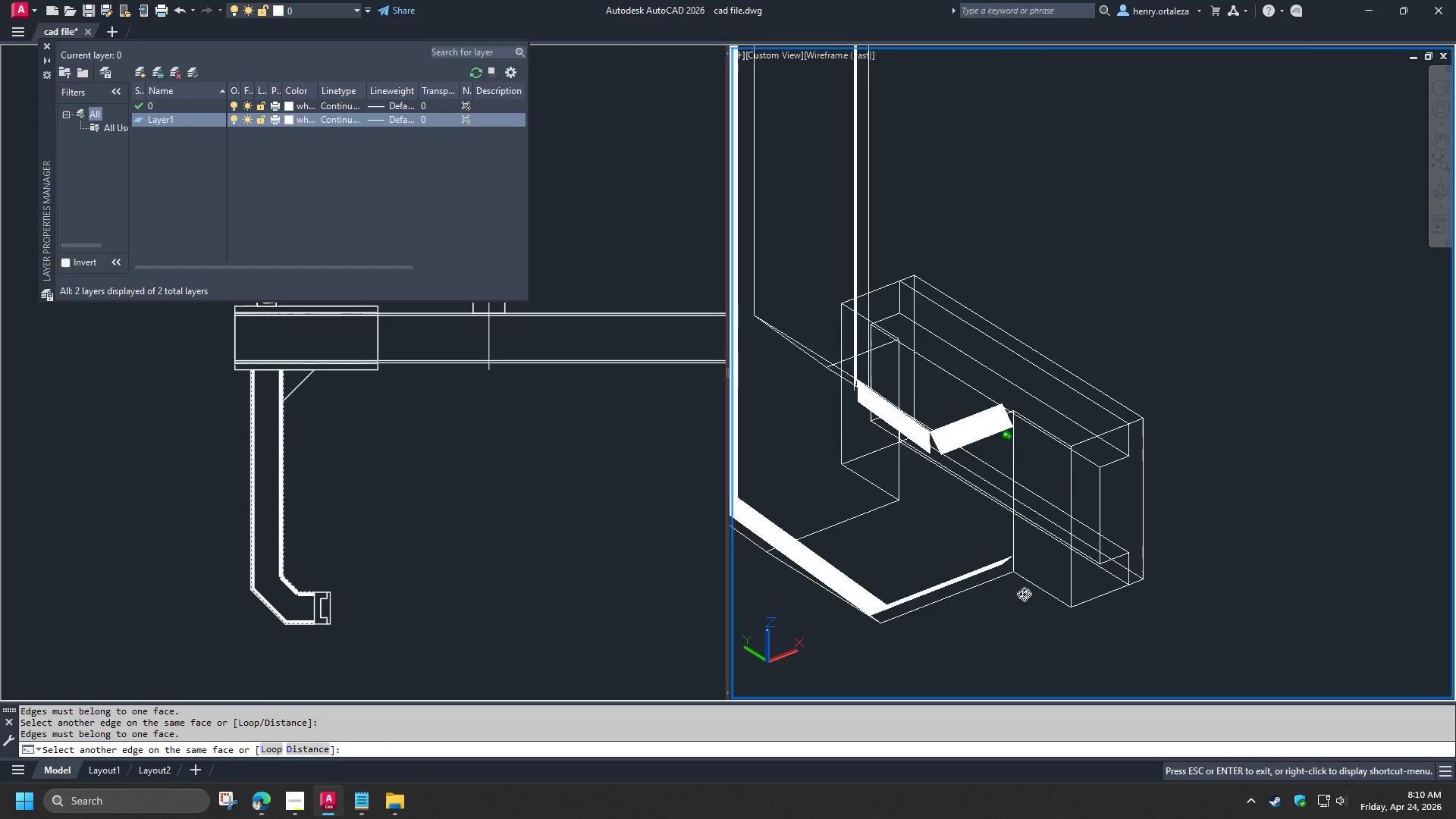 
hold_key(key=ShiftLeft, duration=1.52)
 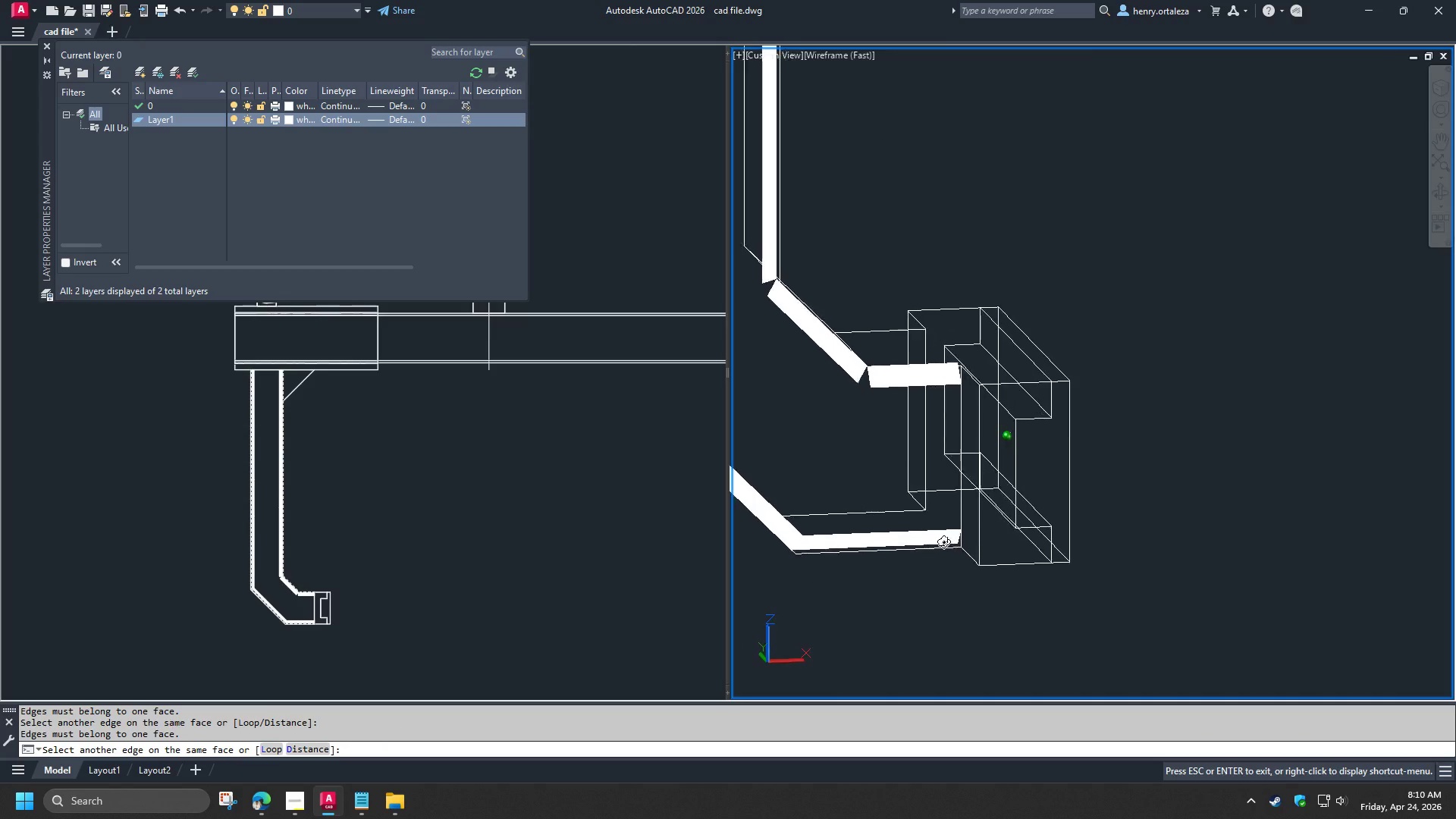 
hold_key(key=ShiftLeft, duration=1.51)
 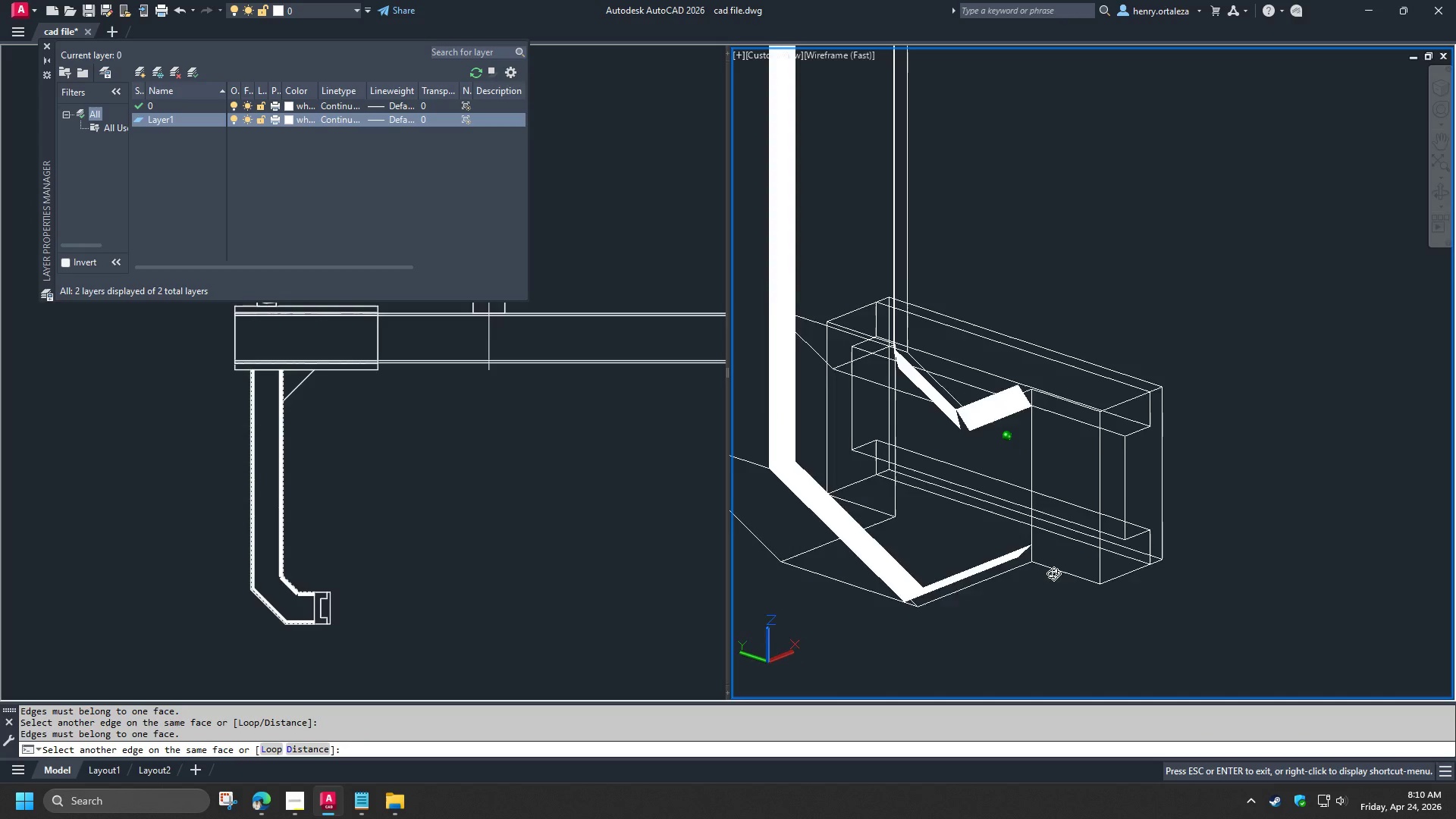 
hold_key(key=ShiftLeft, duration=1.52)
 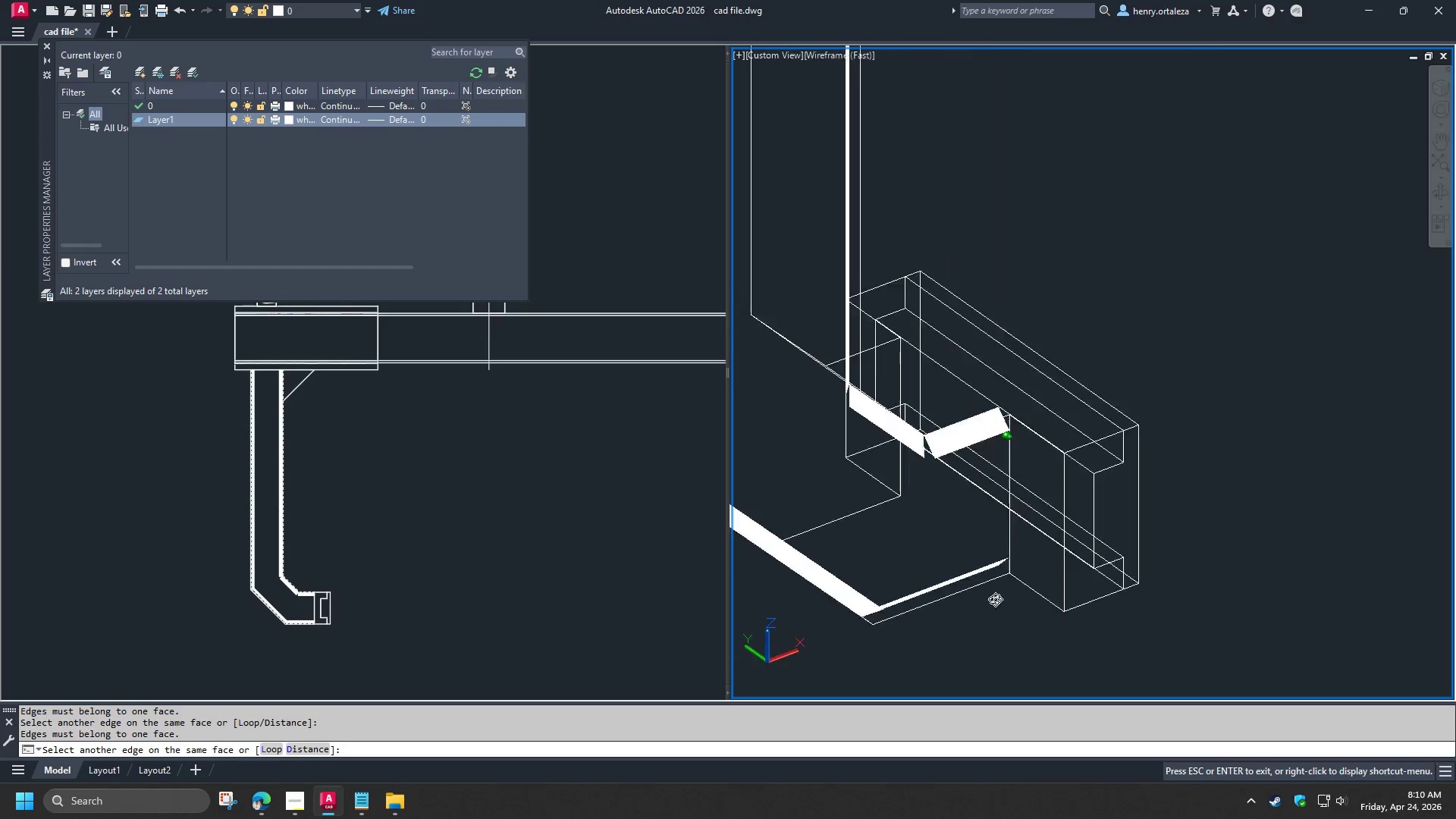 
hold_key(key=ShiftLeft, duration=1.52)
 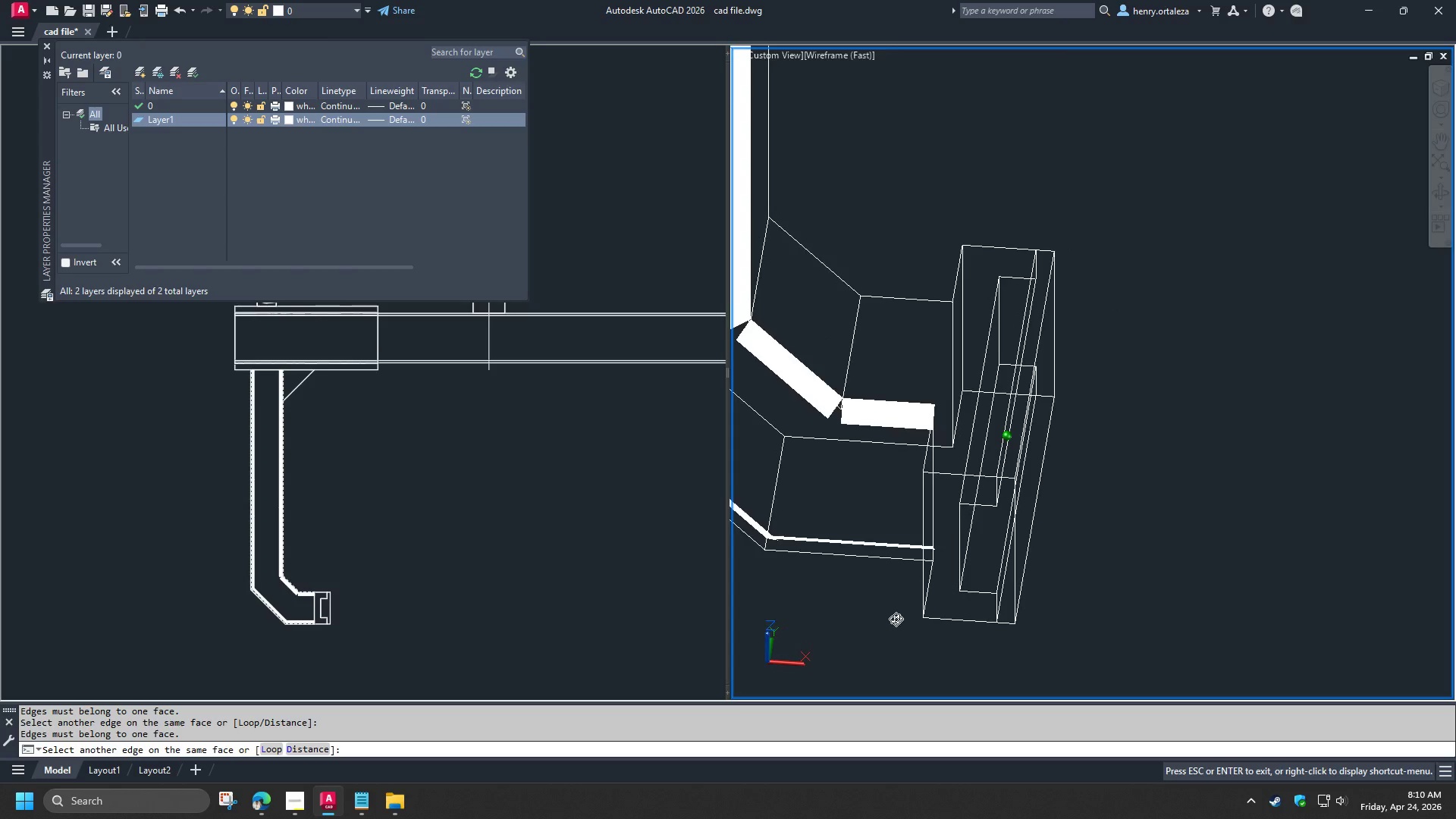 
hold_key(key=ShiftLeft, duration=1.51)
 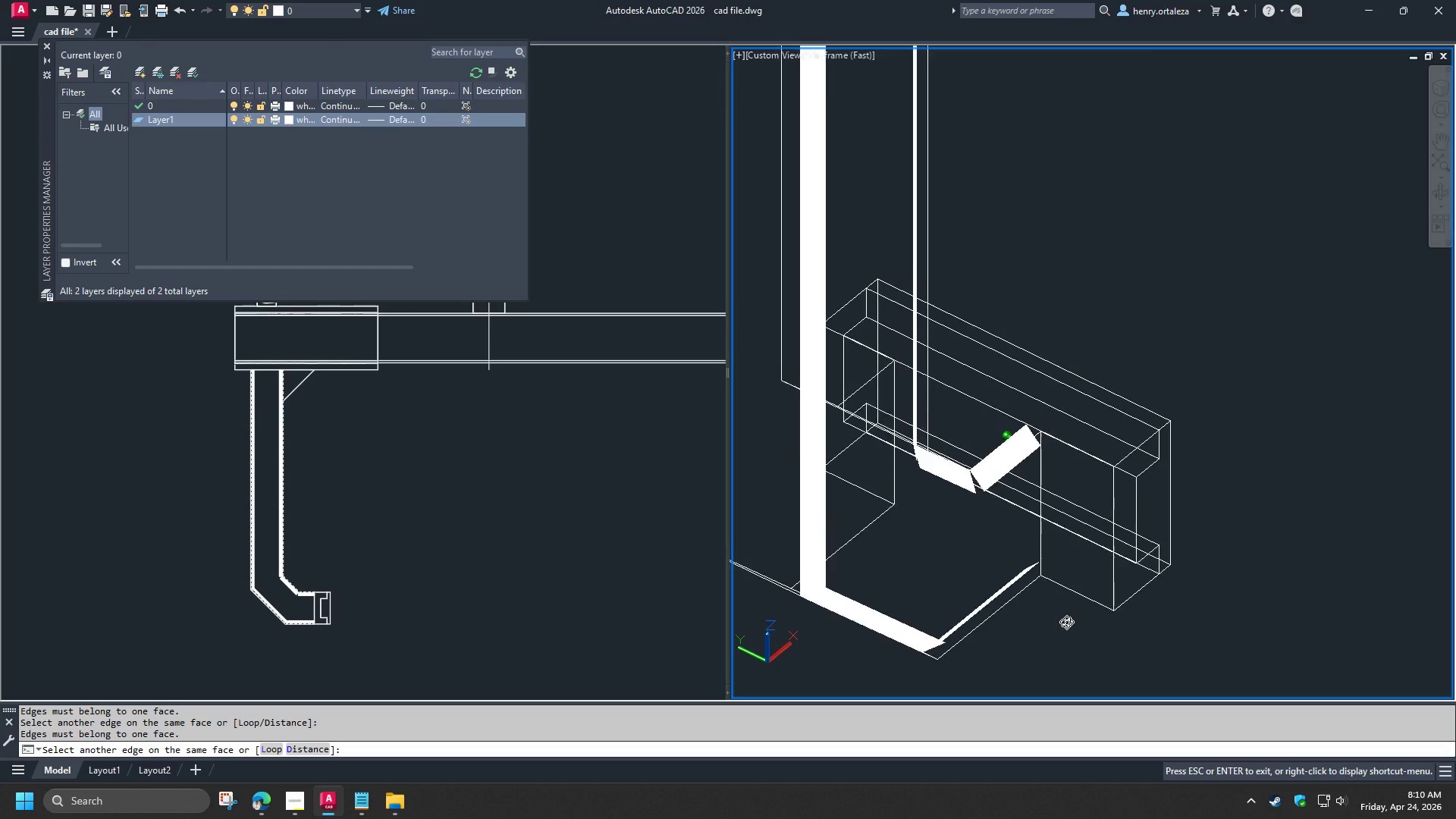 
key(Shift+ShiftLeft)
 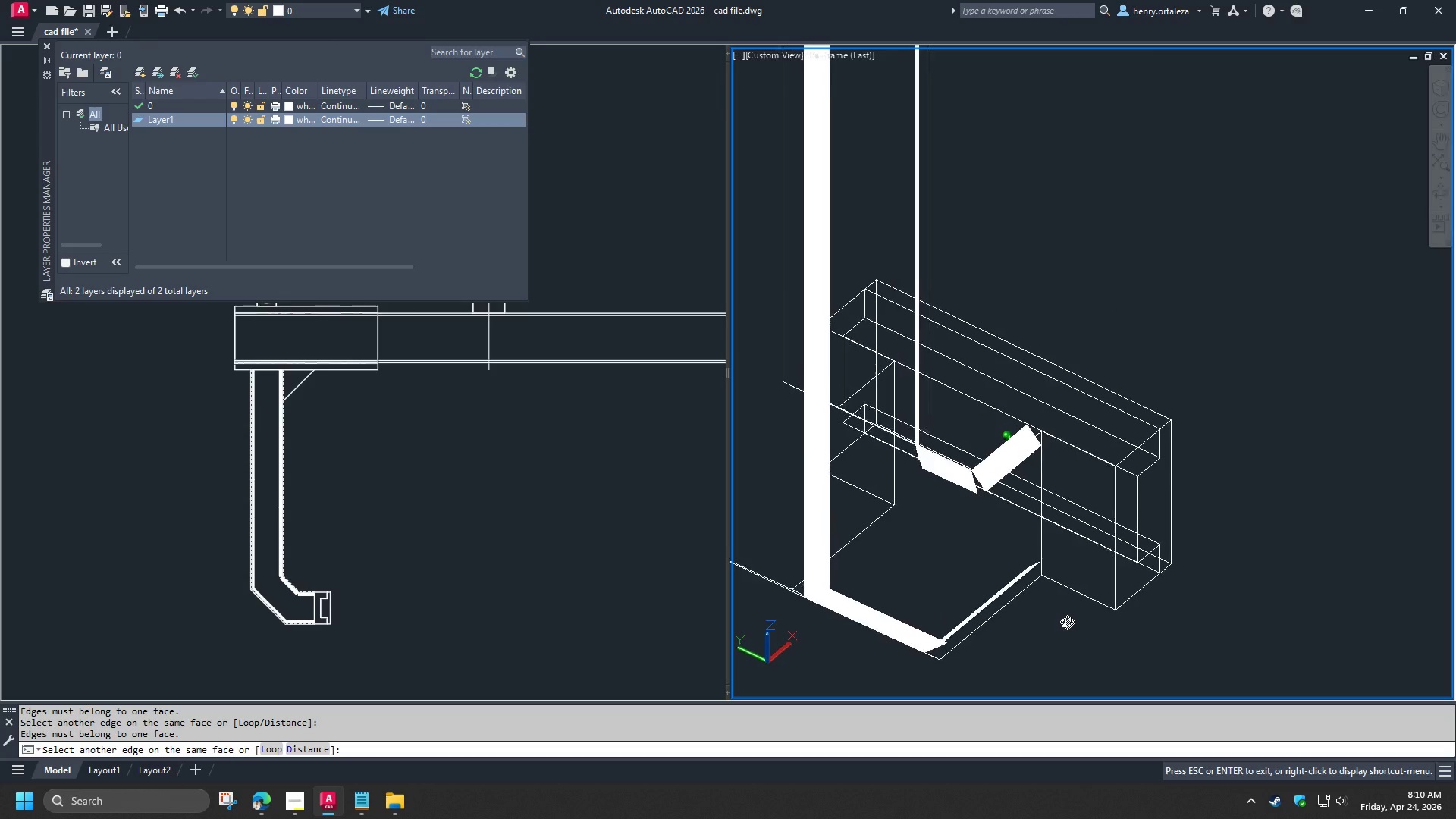 
key(Shift+ShiftLeft)
 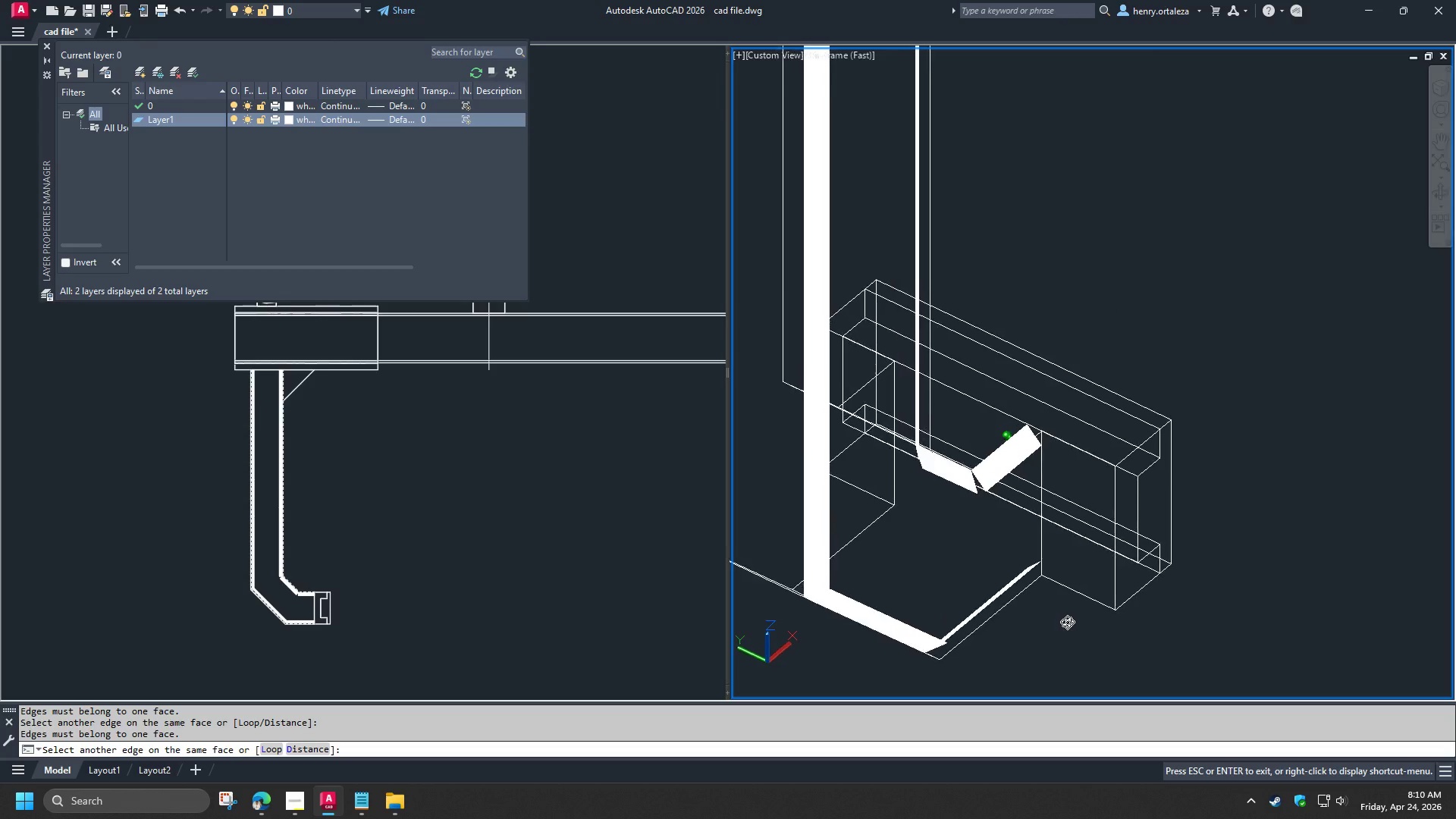 
key(Shift+ShiftLeft)
 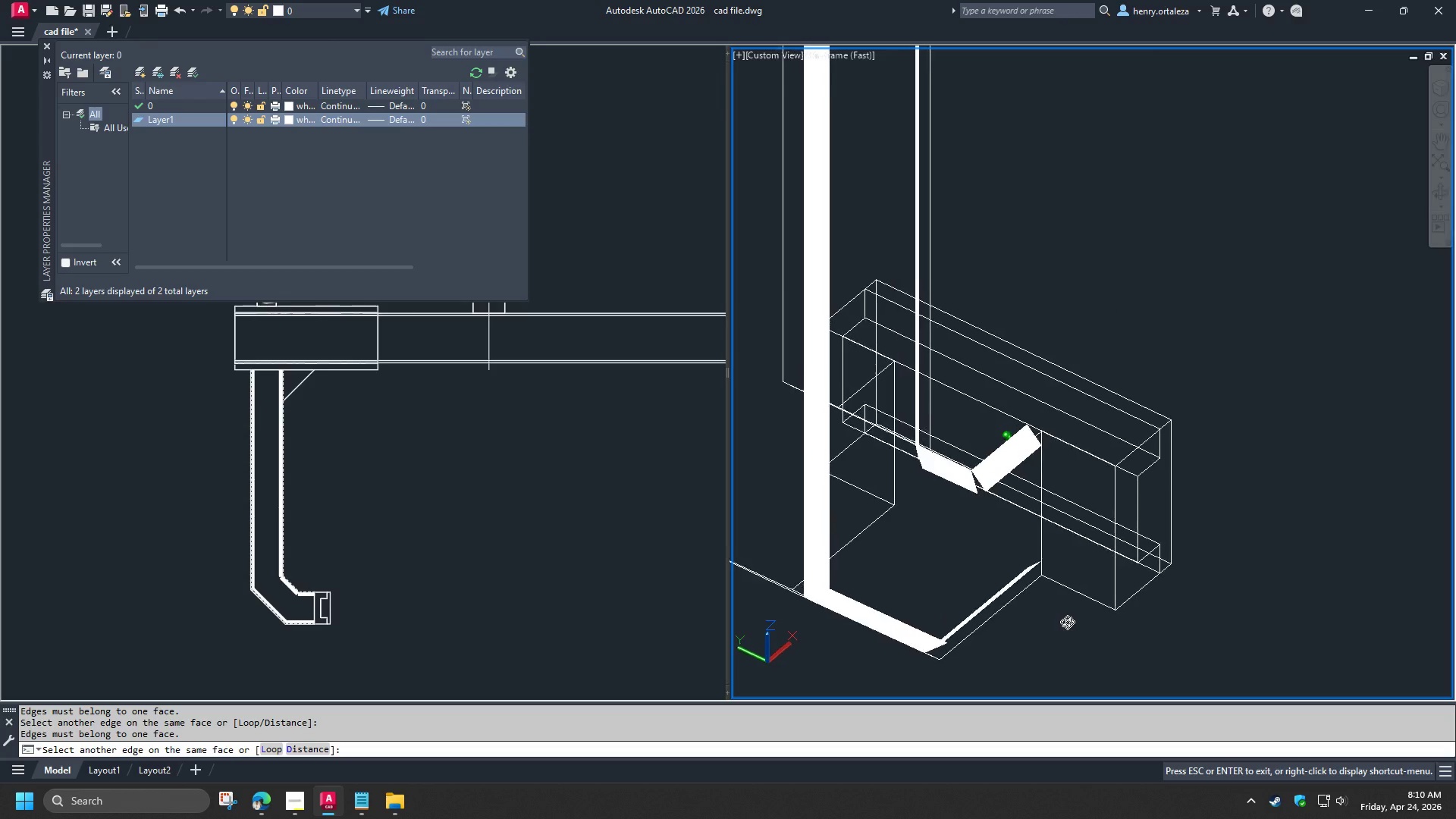 
key(Shift+ShiftLeft)
 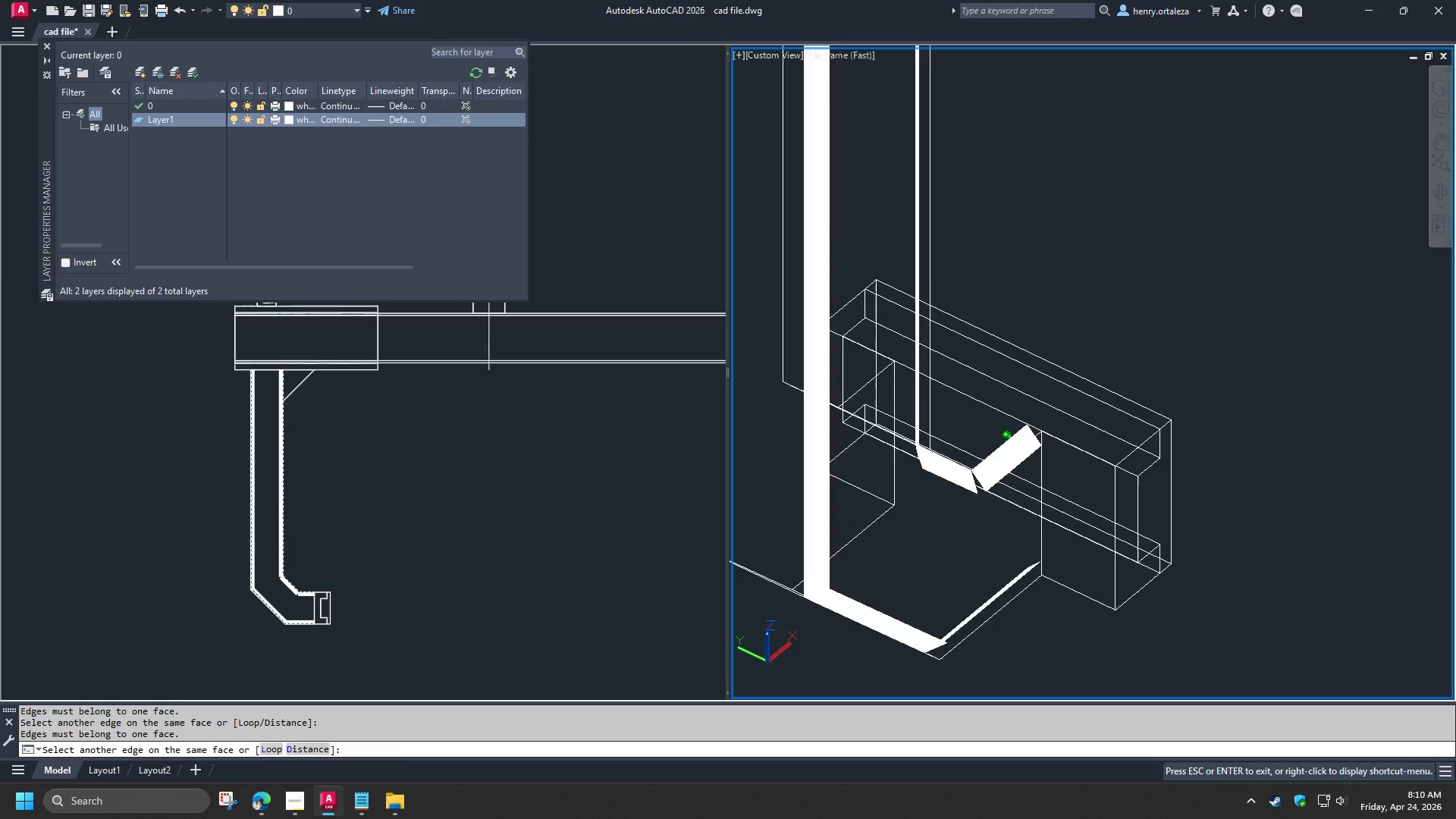 
key(Shift+ShiftLeft)
 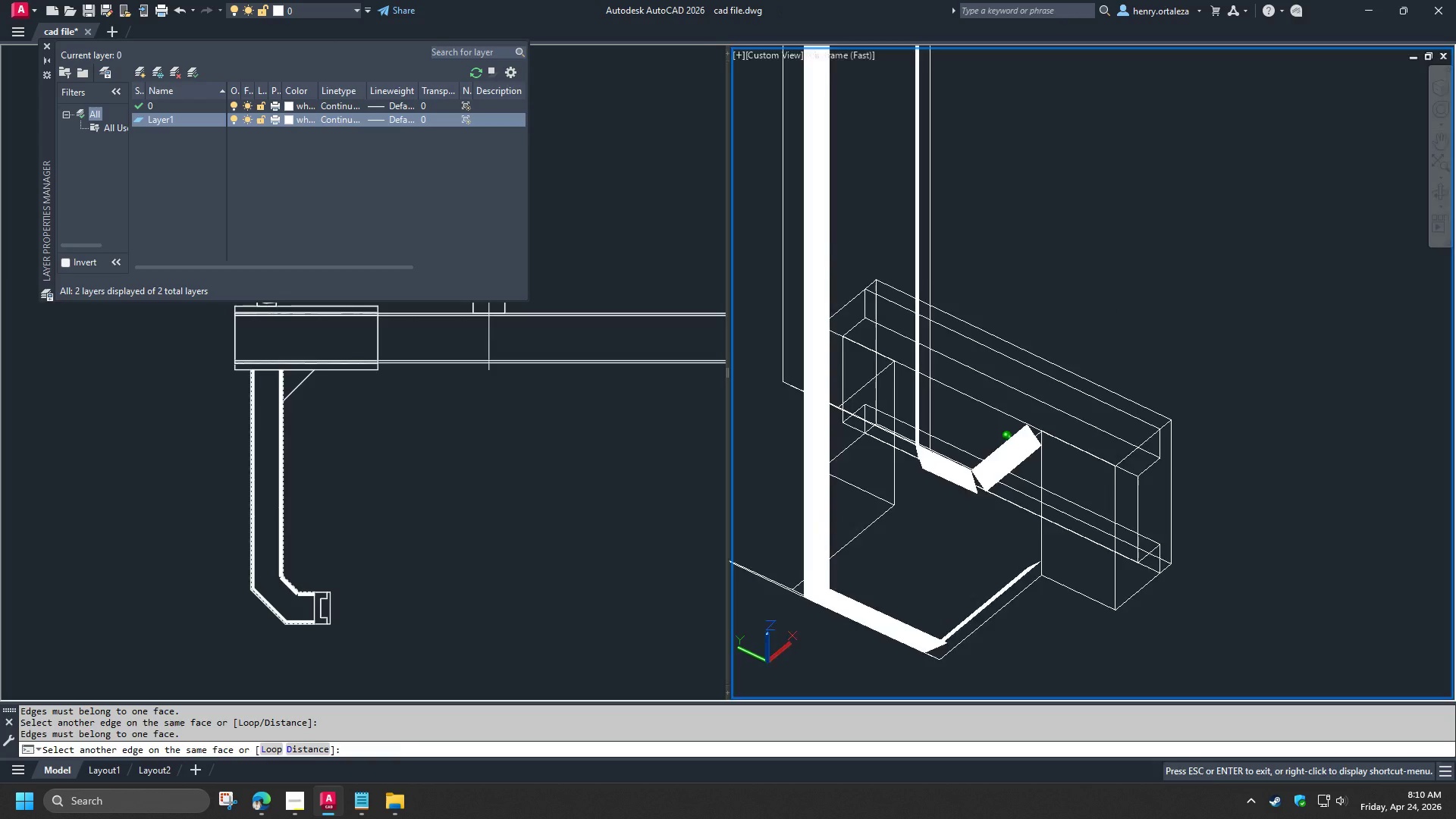 
key(Shift+ShiftLeft)
 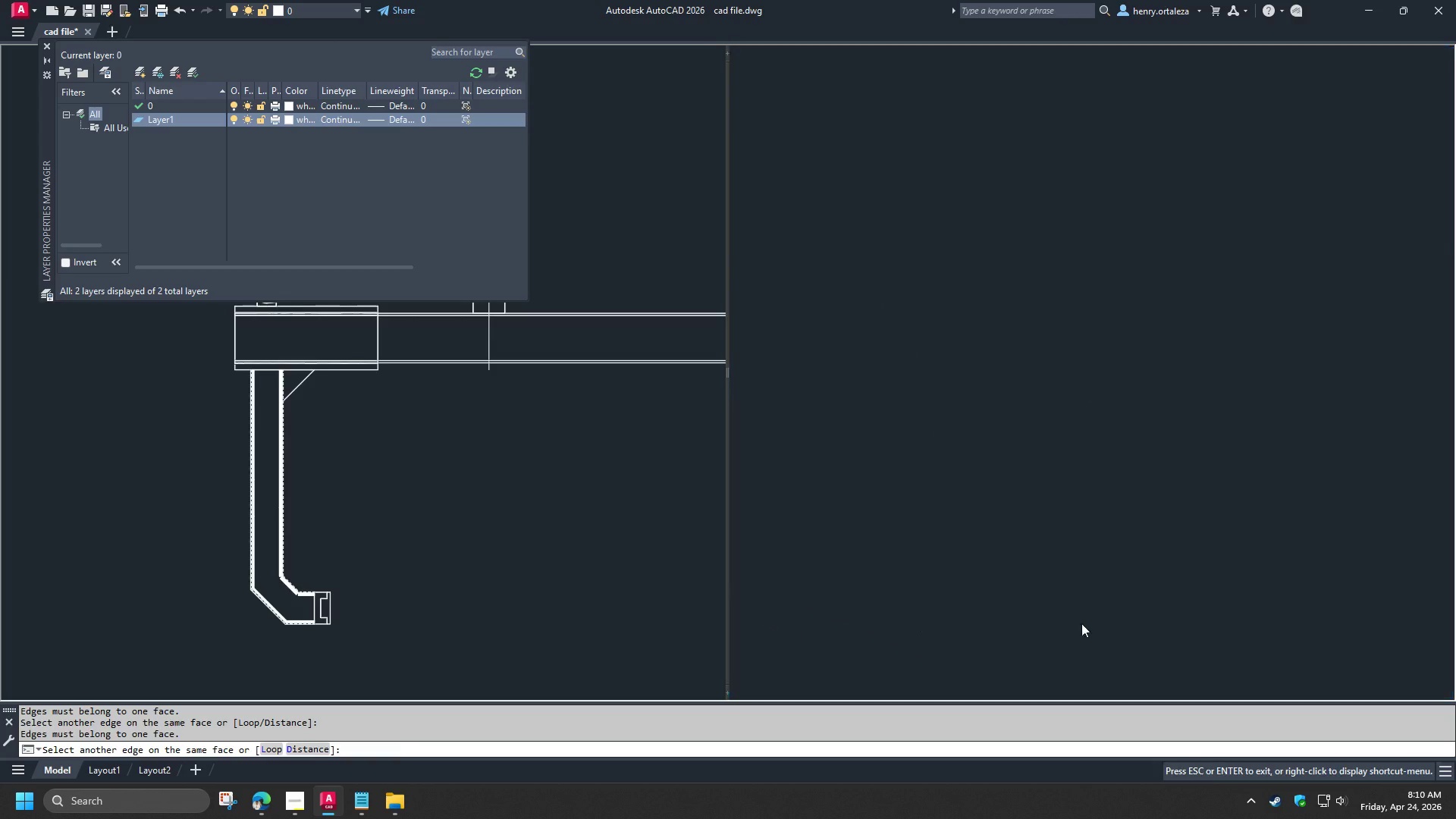 
key(Shift+ShiftLeft)
 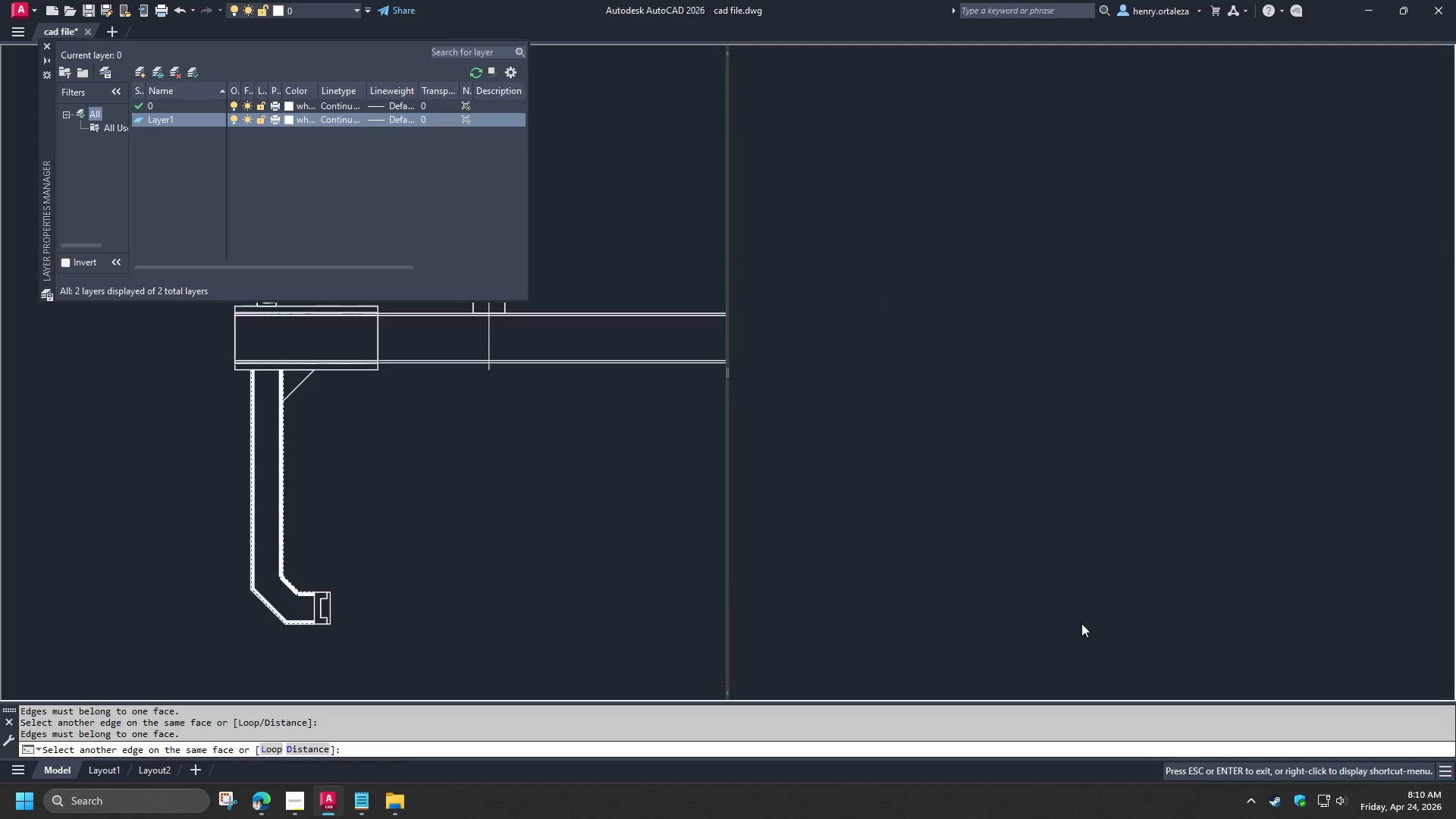 
key(Shift+ShiftLeft)
 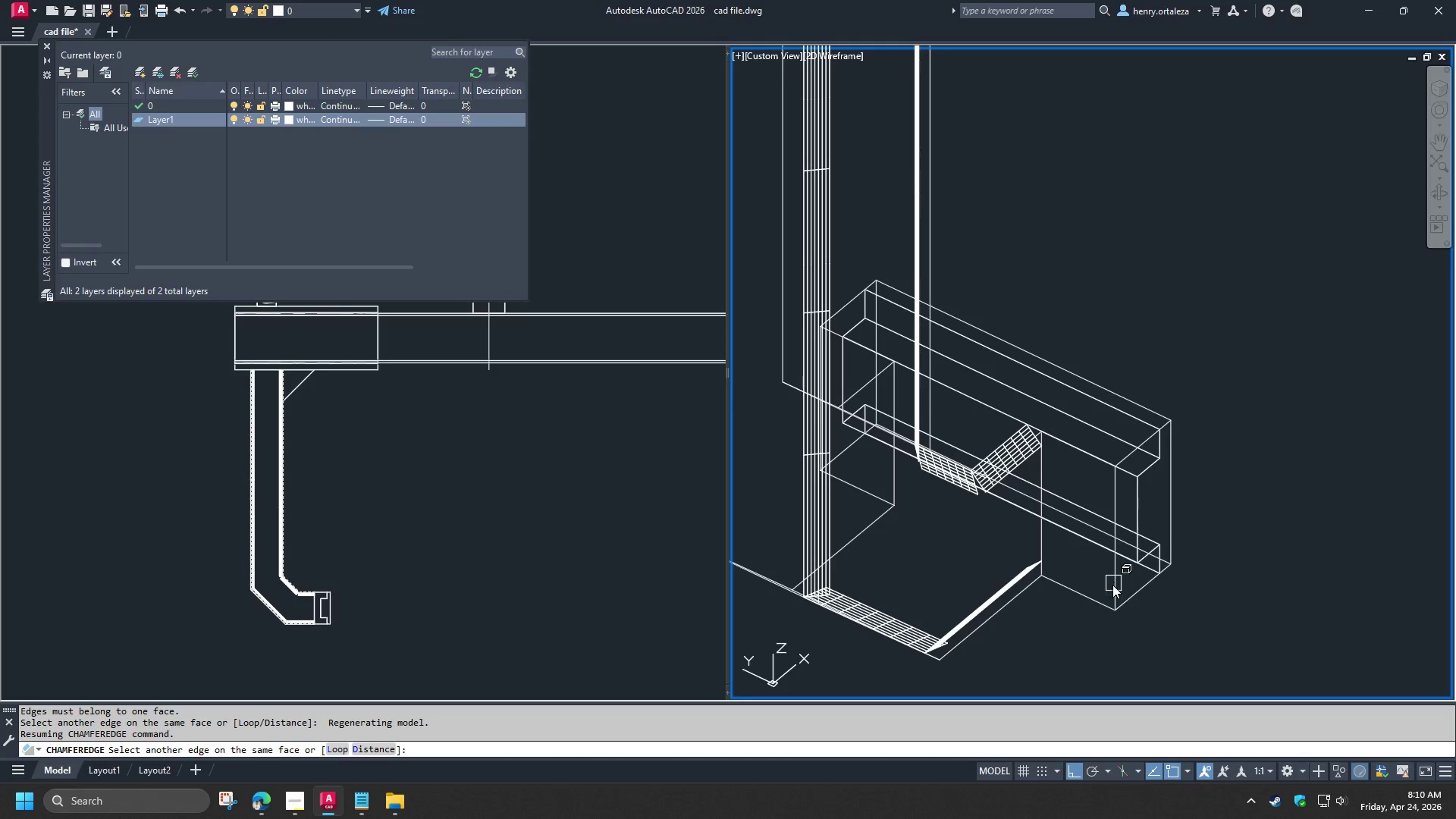 
left_click([1112, 585])
 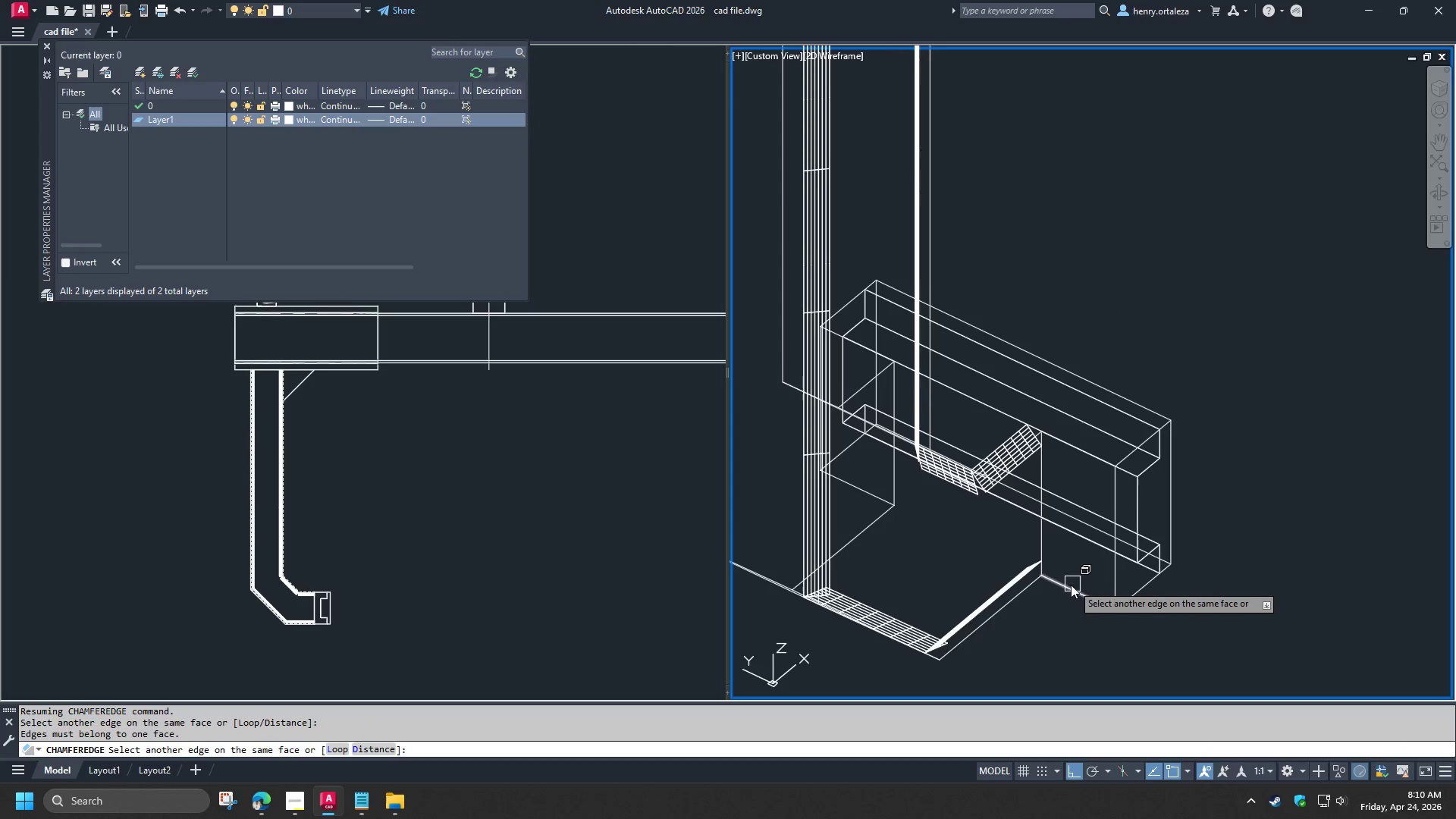 
left_click([1071, 588])
 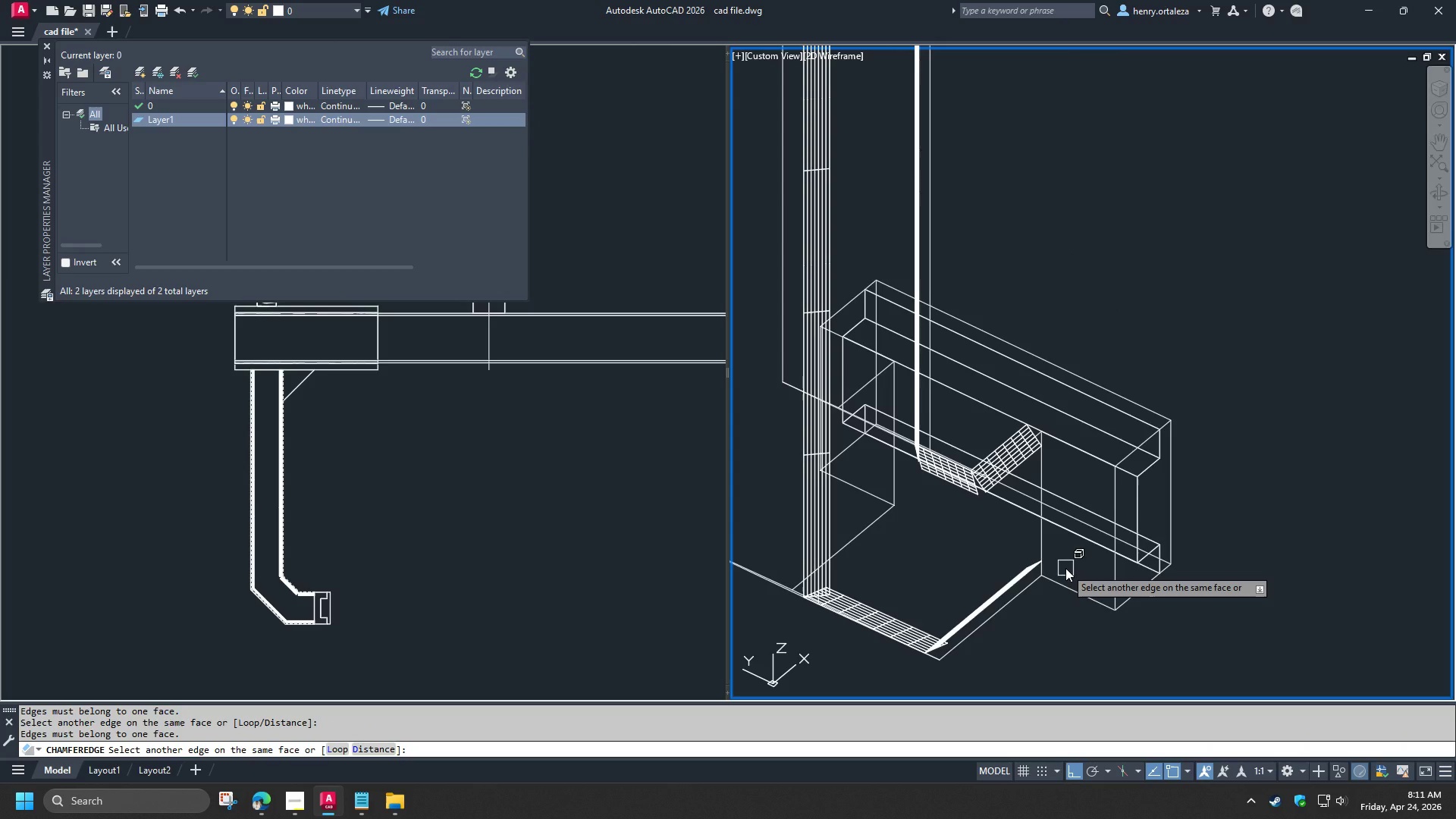 
hold_key(key=ShiftLeft, duration=1.0)
 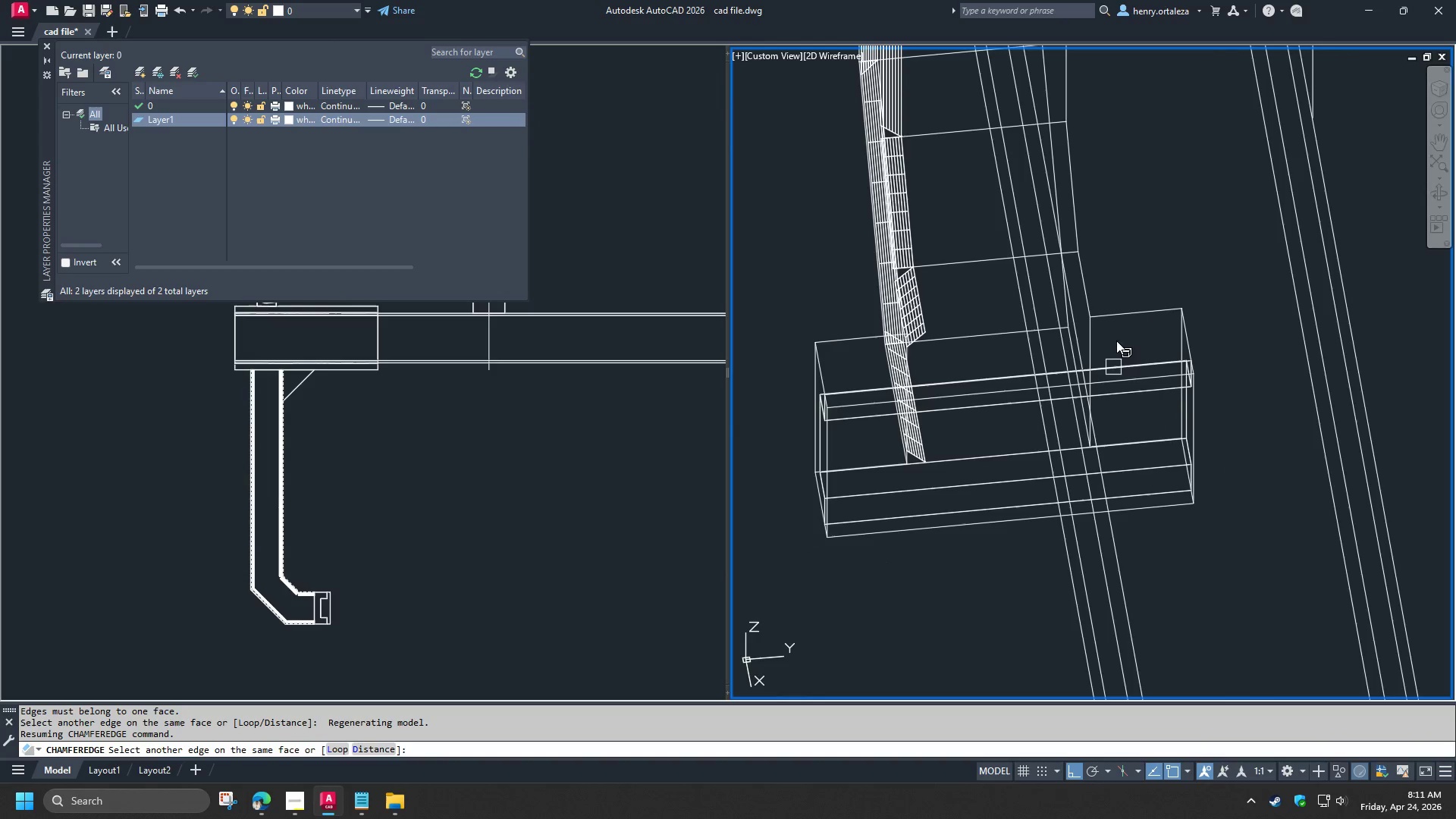 
hold_key(key=ShiftLeft, duration=0.97)
 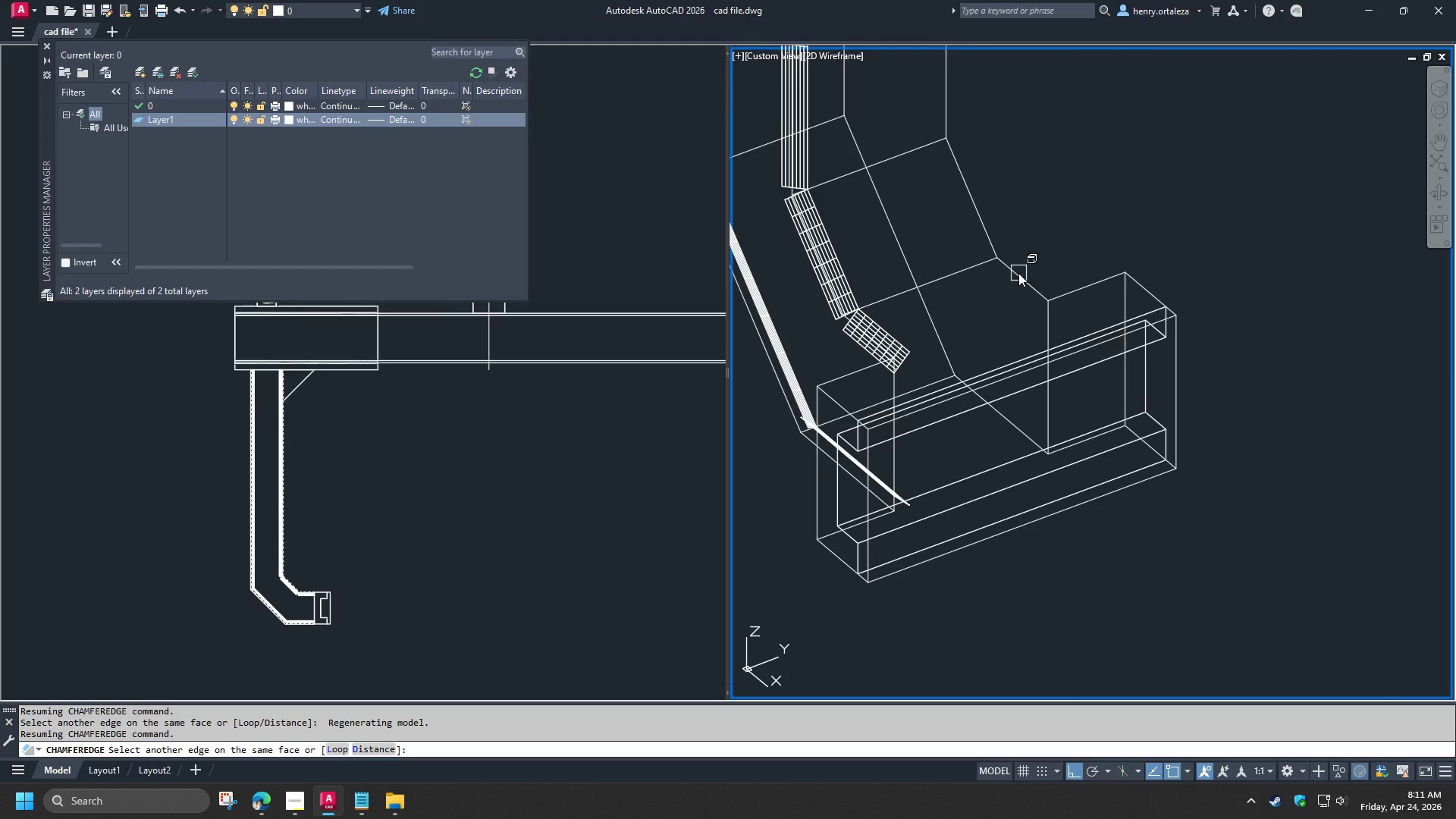 
left_click([1018, 273])
 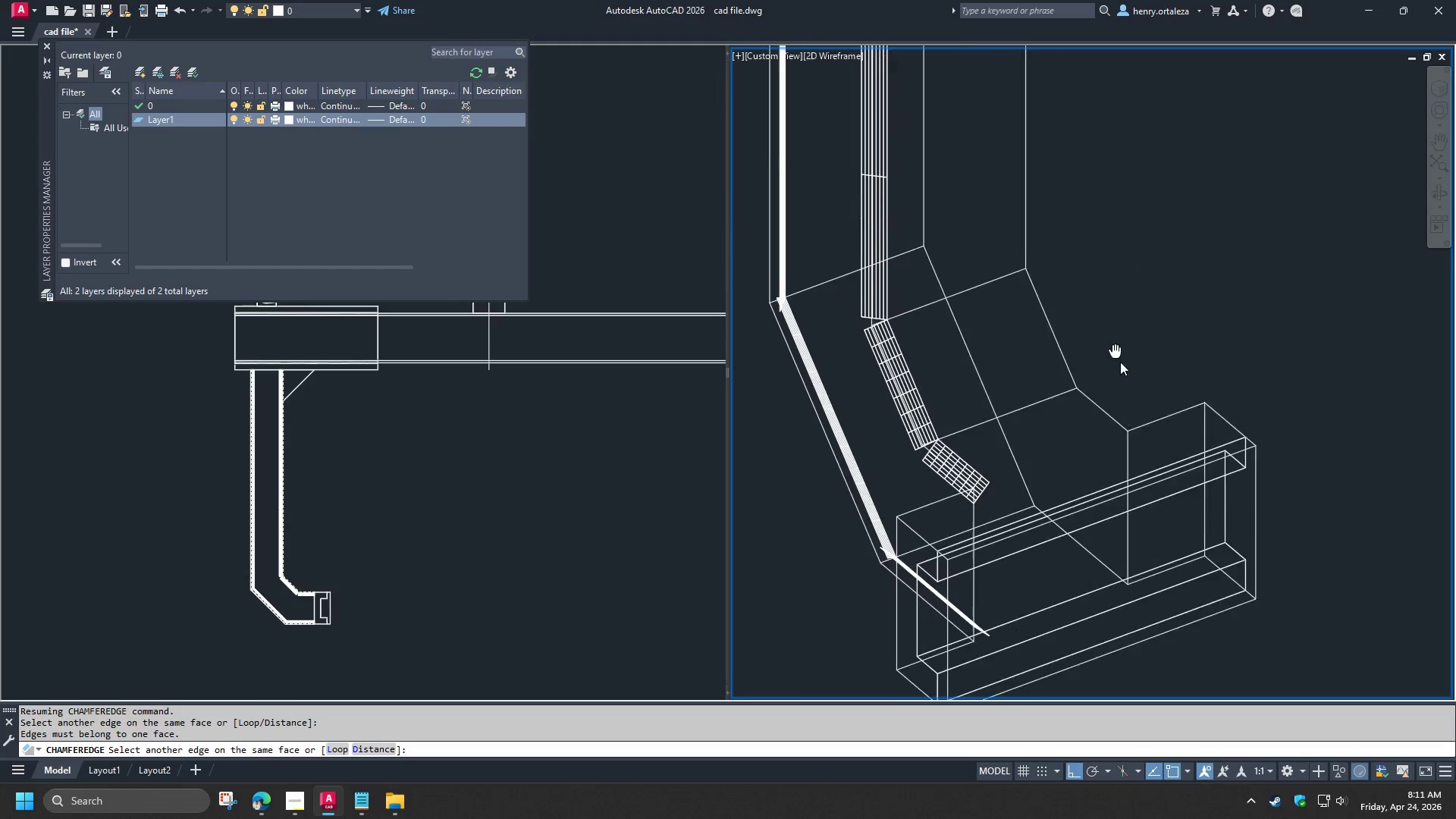 
key(Space)
 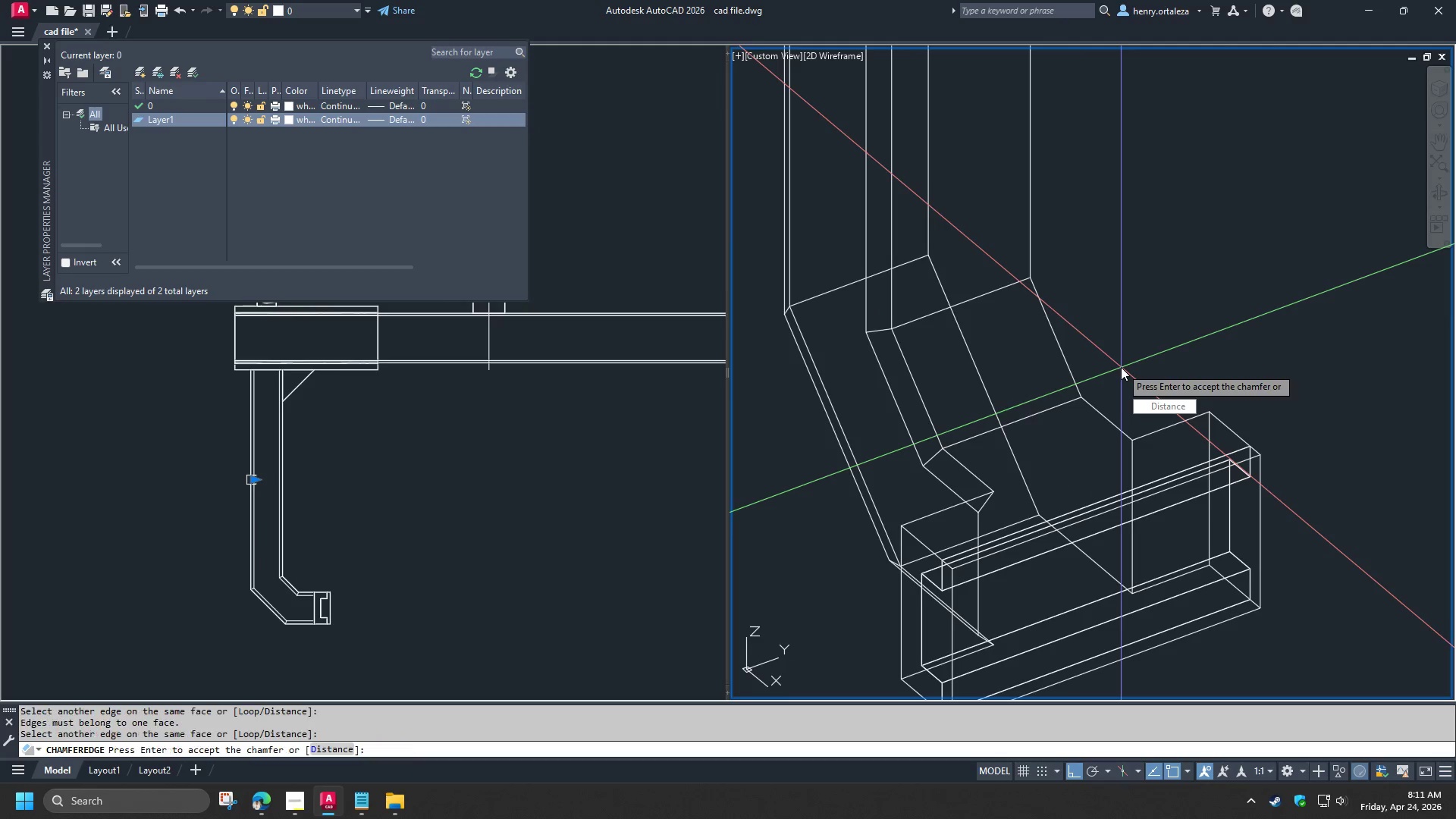 
key(Space)
 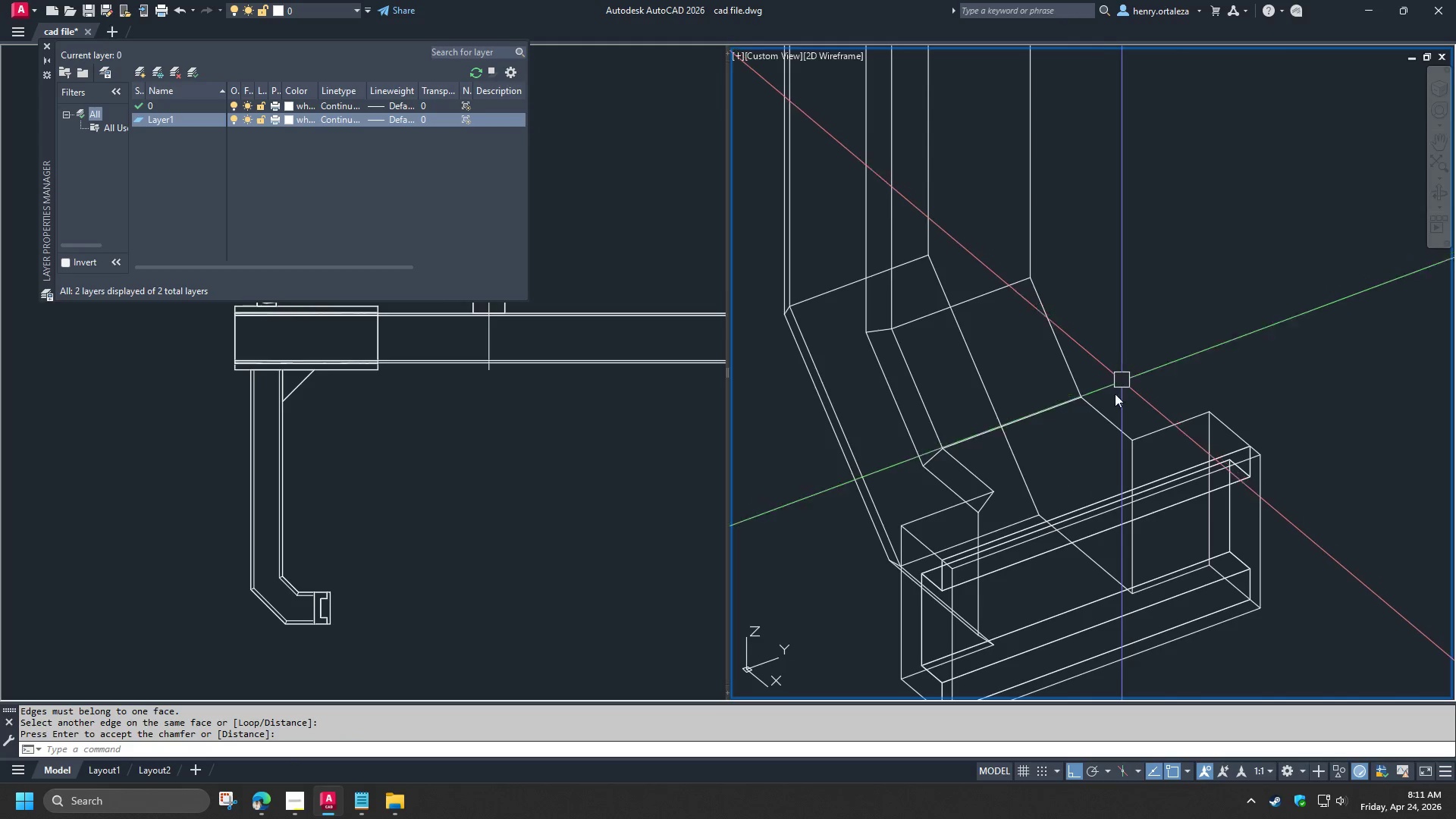 
key(Space)
 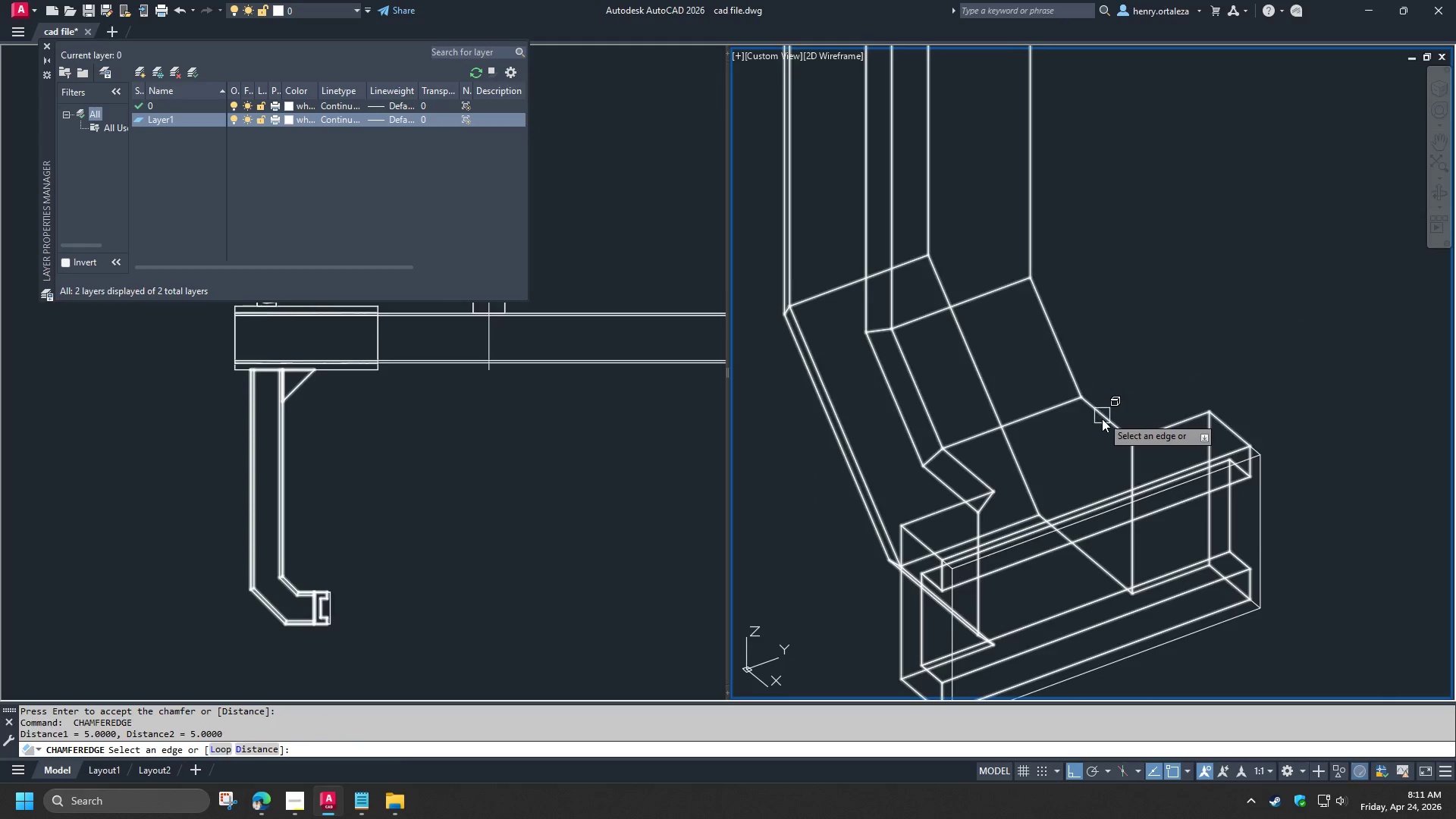 
left_click([1102, 419])
 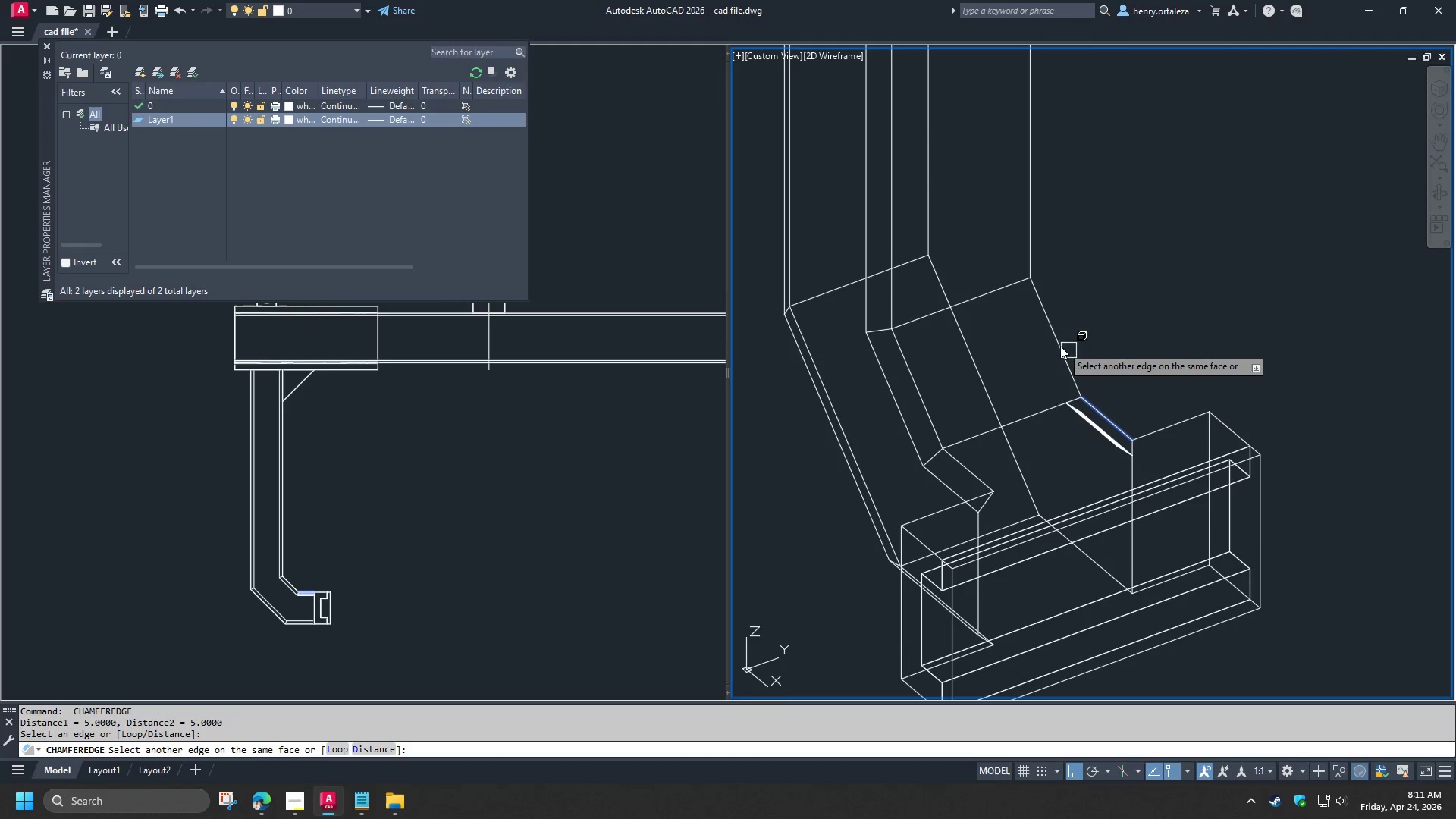 
left_click([1054, 342])
 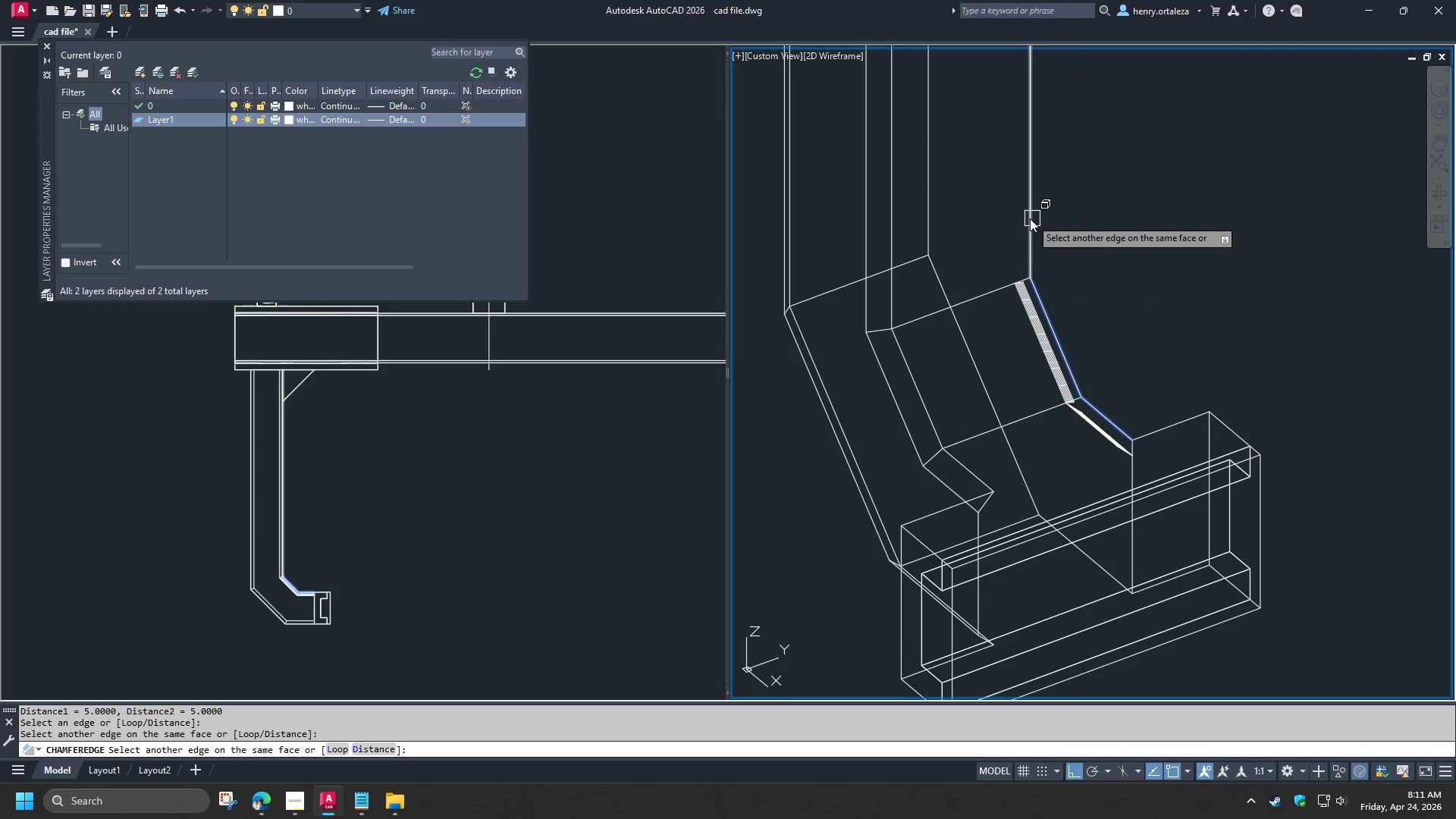 
left_click([1029, 218])
 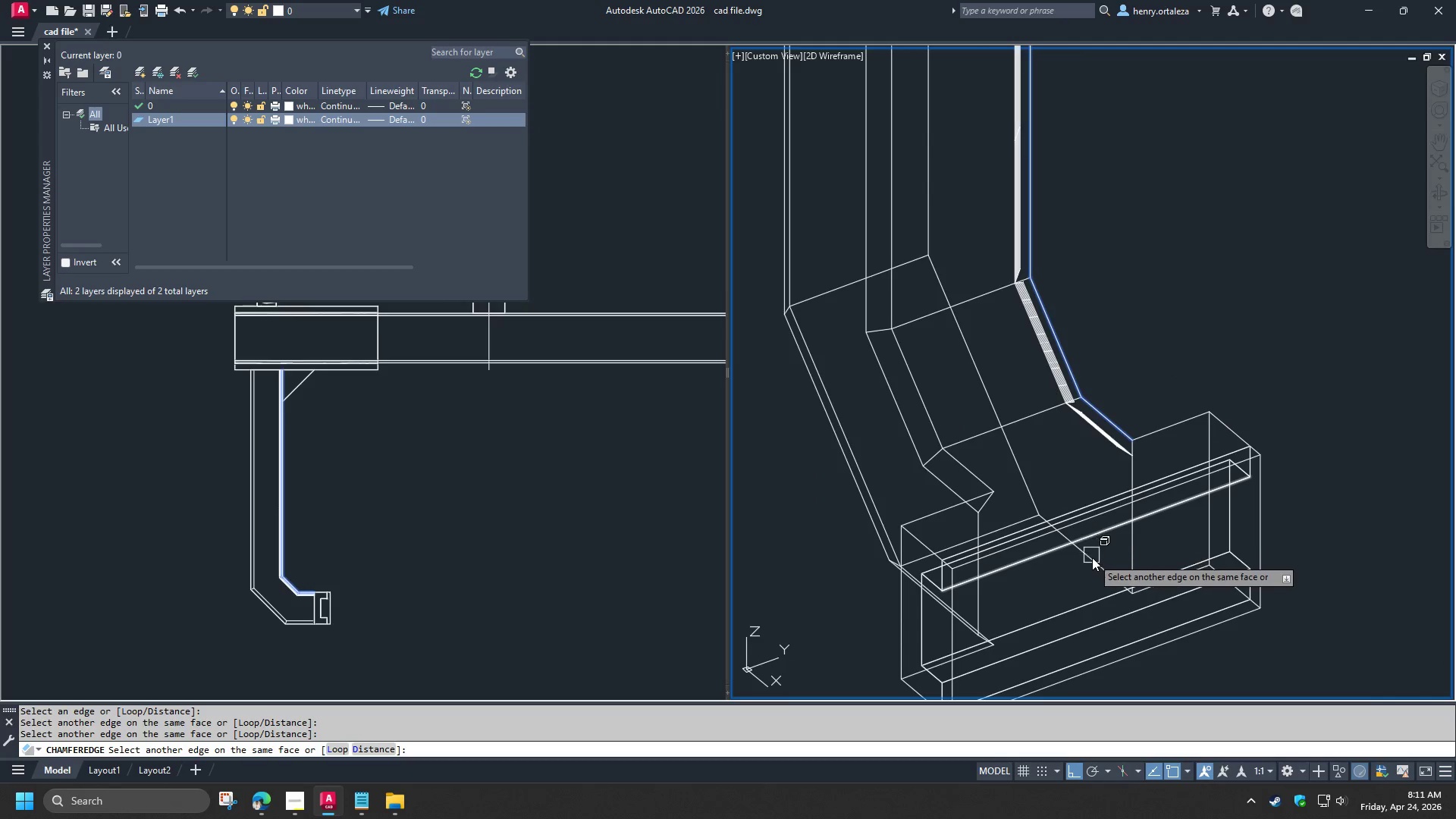 
left_click([1092, 559])
 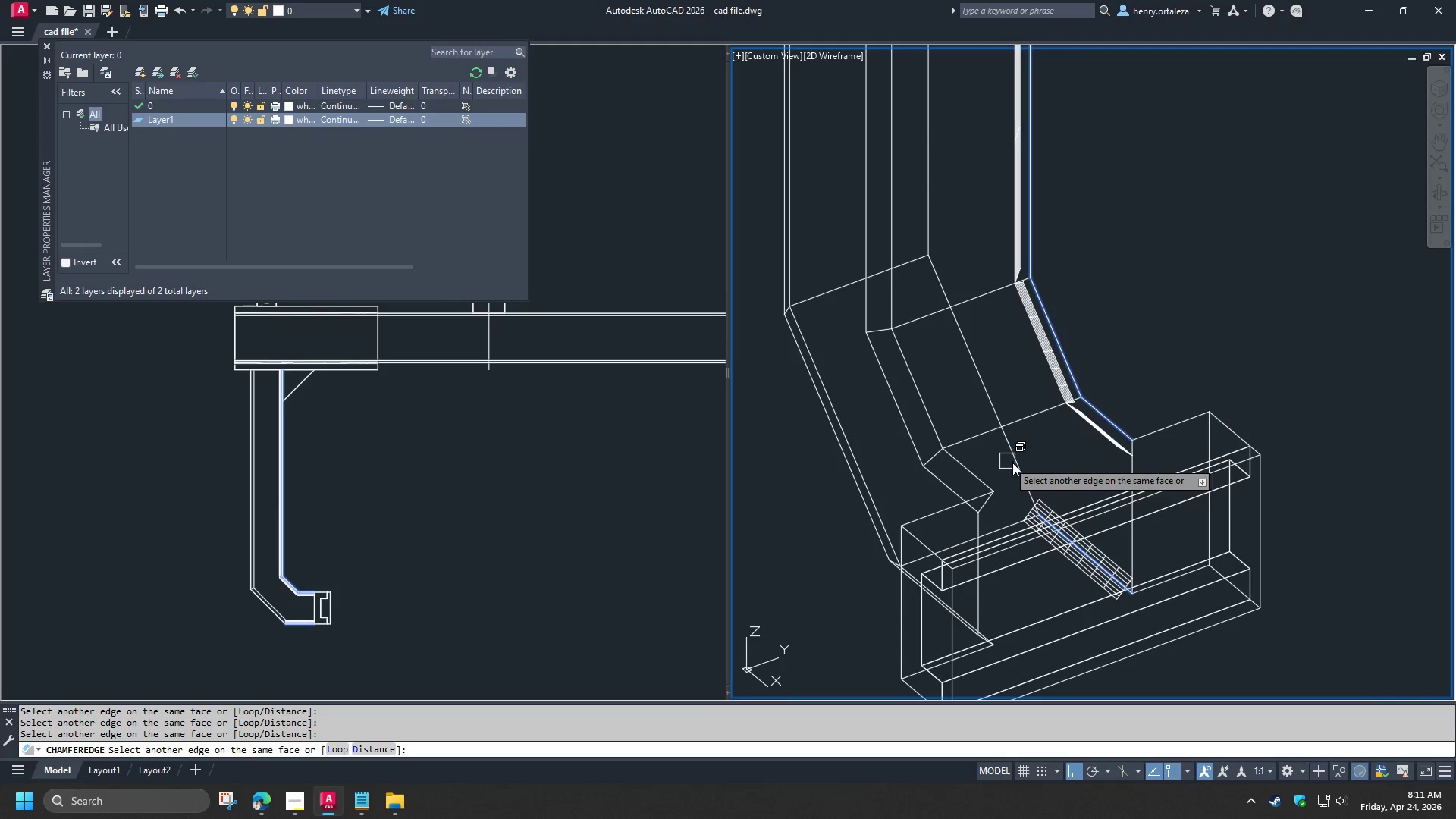 
double_click([1015, 463])
 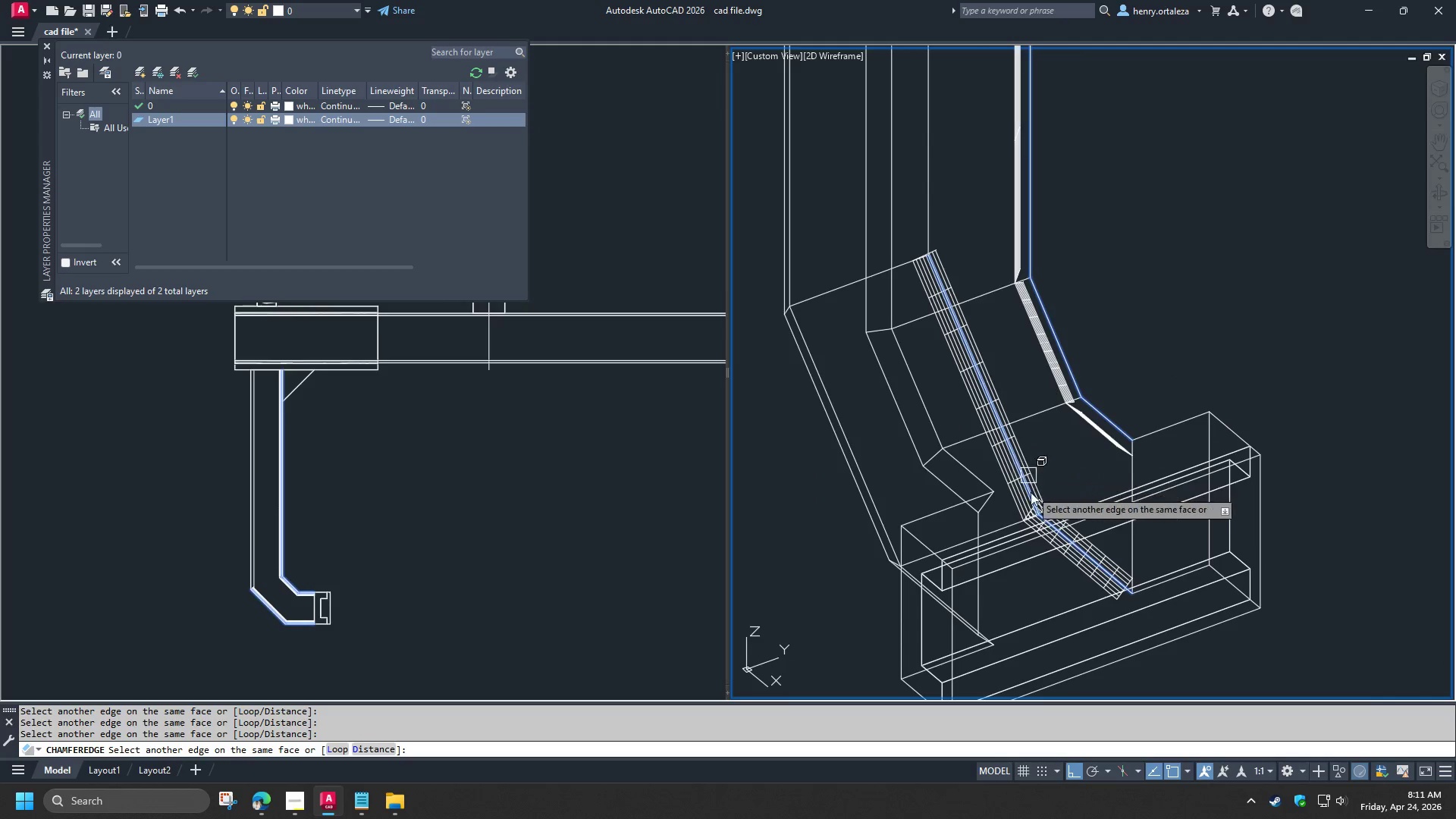 
scroll: coordinate [1029, 497], scroll_direction: down, amount: 2.0
 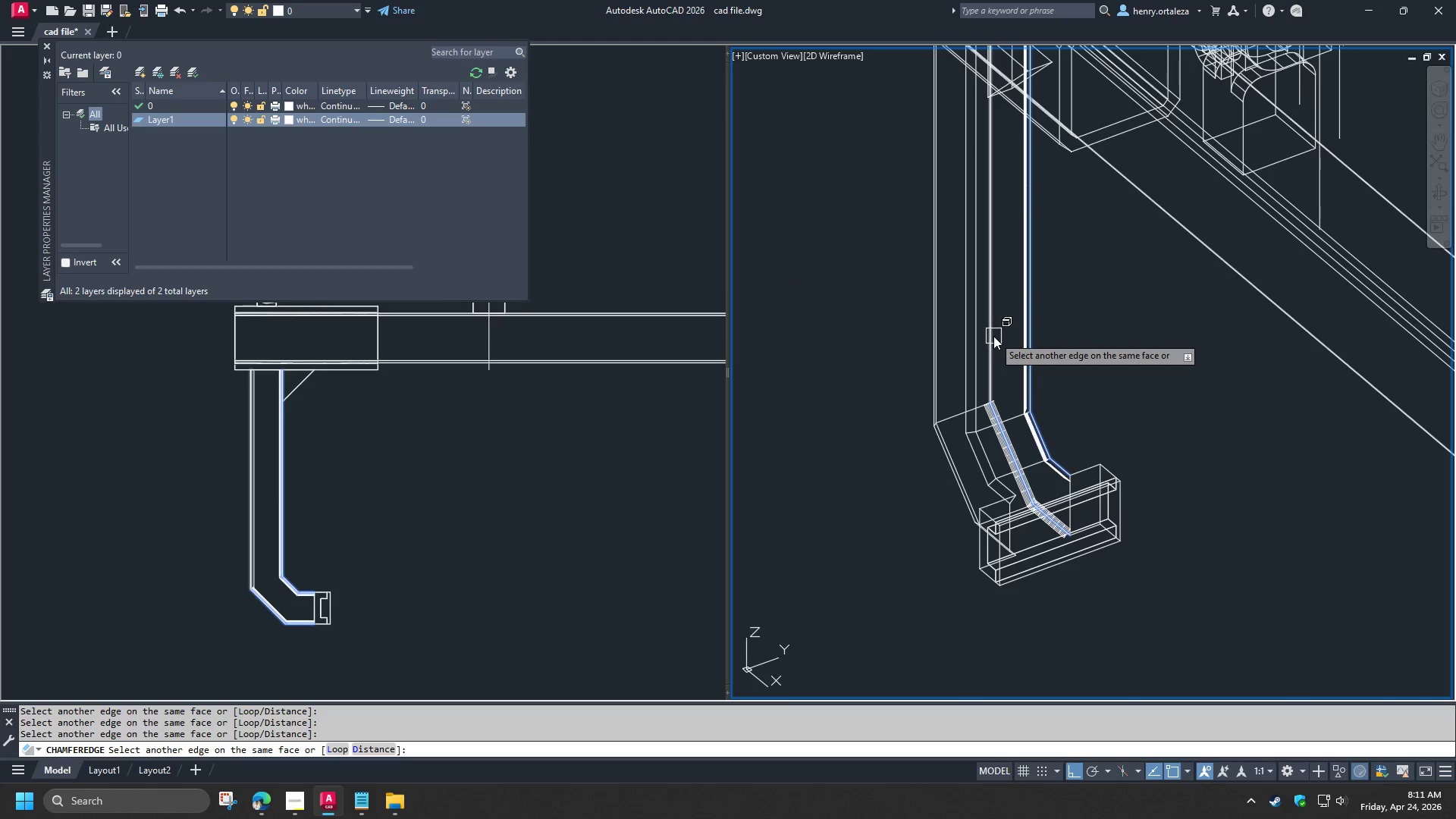 
left_click([993, 336])
 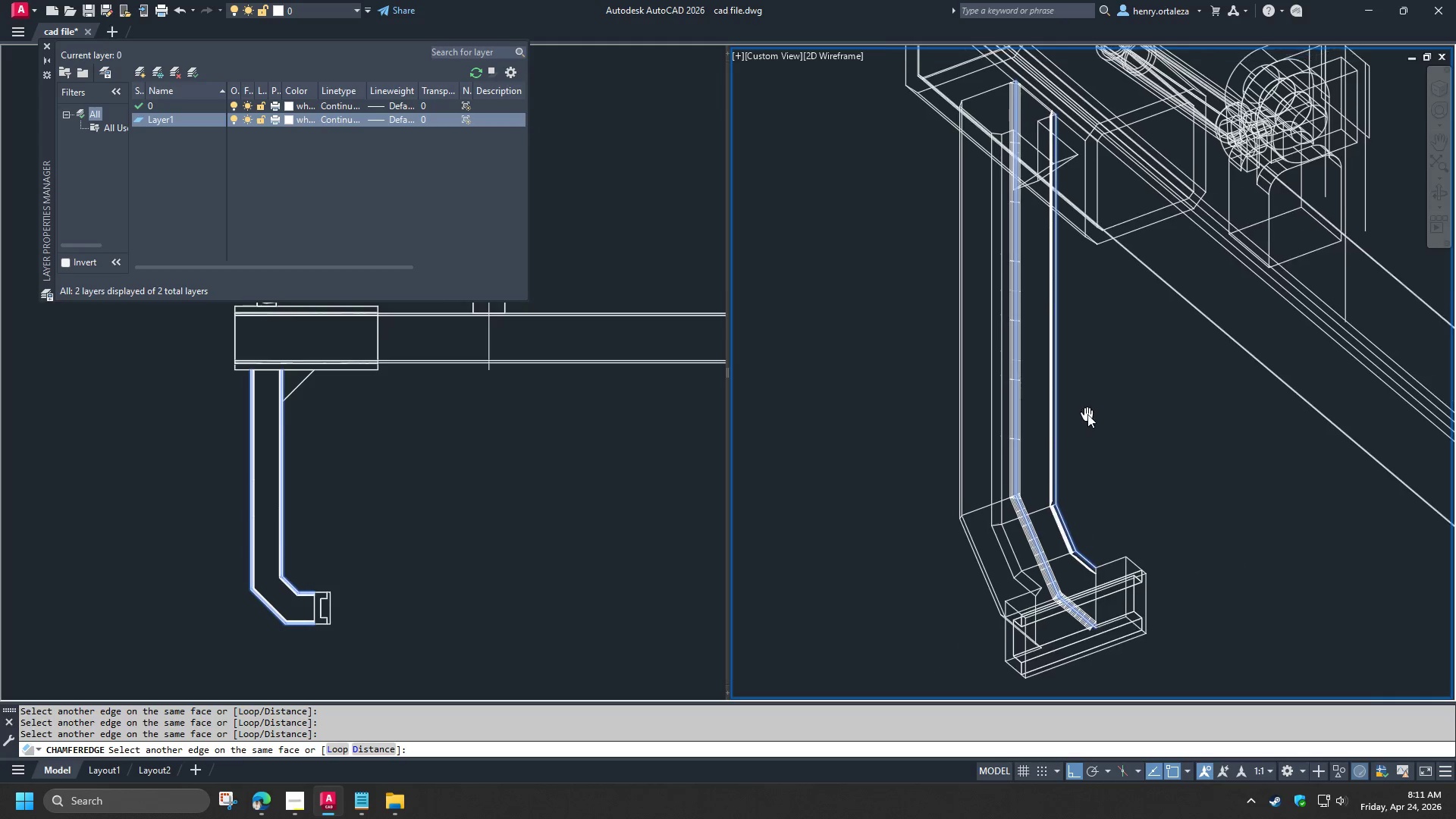 
key(Space)
 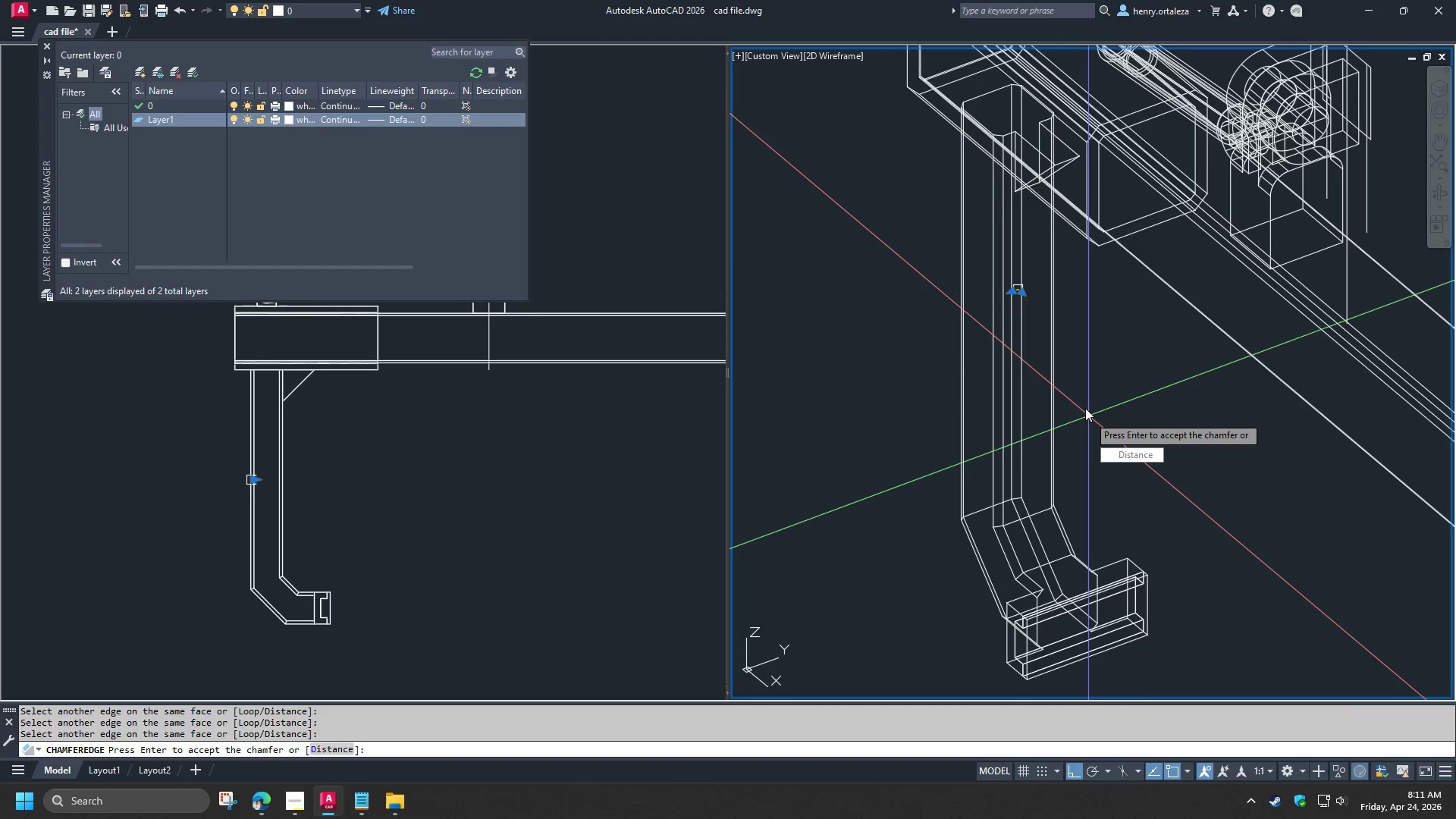 
key(Space)
 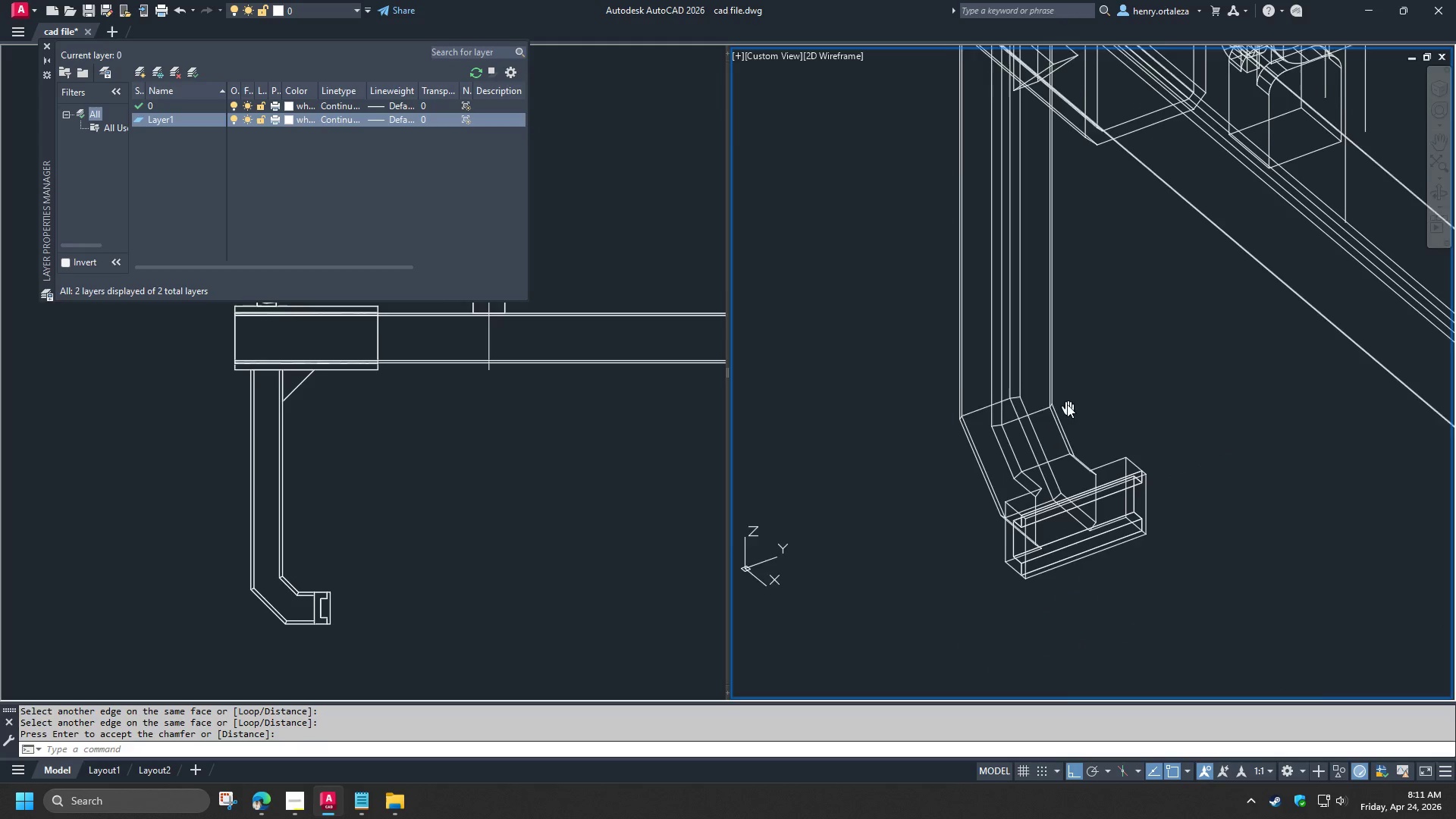 
scroll: coordinate [1033, 510], scroll_direction: up, amount: 3.0
 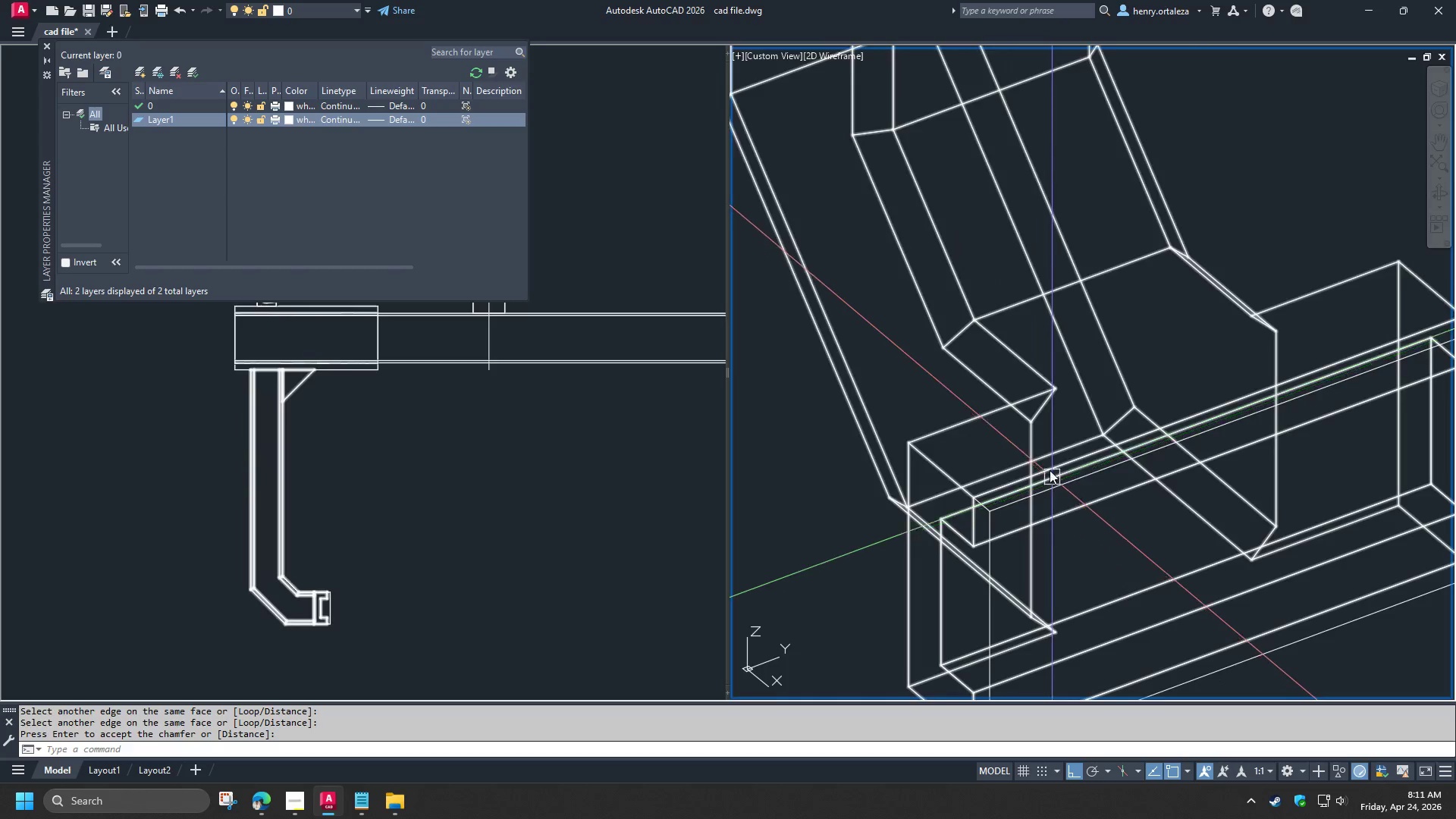 
hold_key(key=ShiftLeft, duration=0.91)
 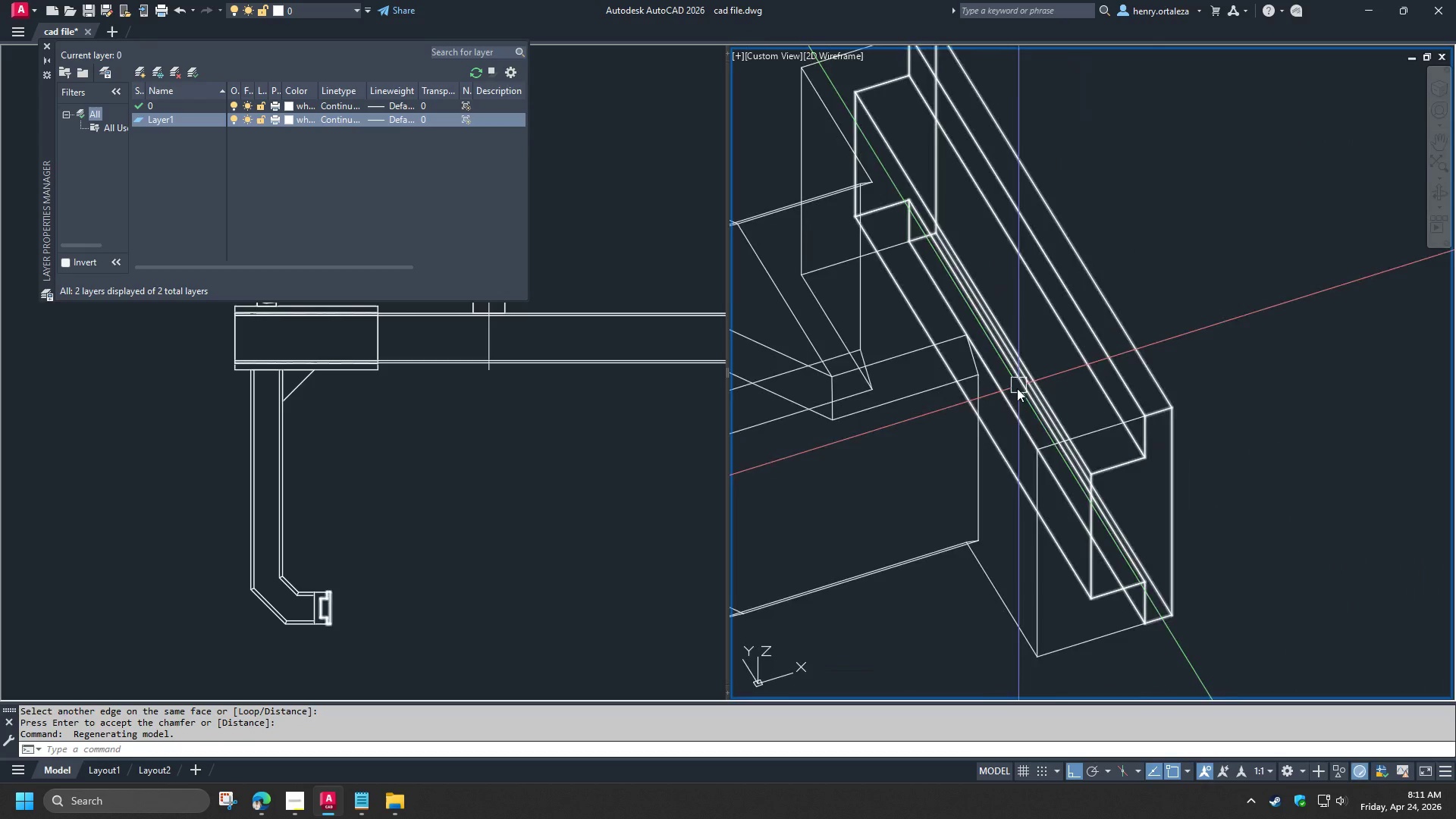 
hold_key(key=ShiftLeft, duration=2.42)
 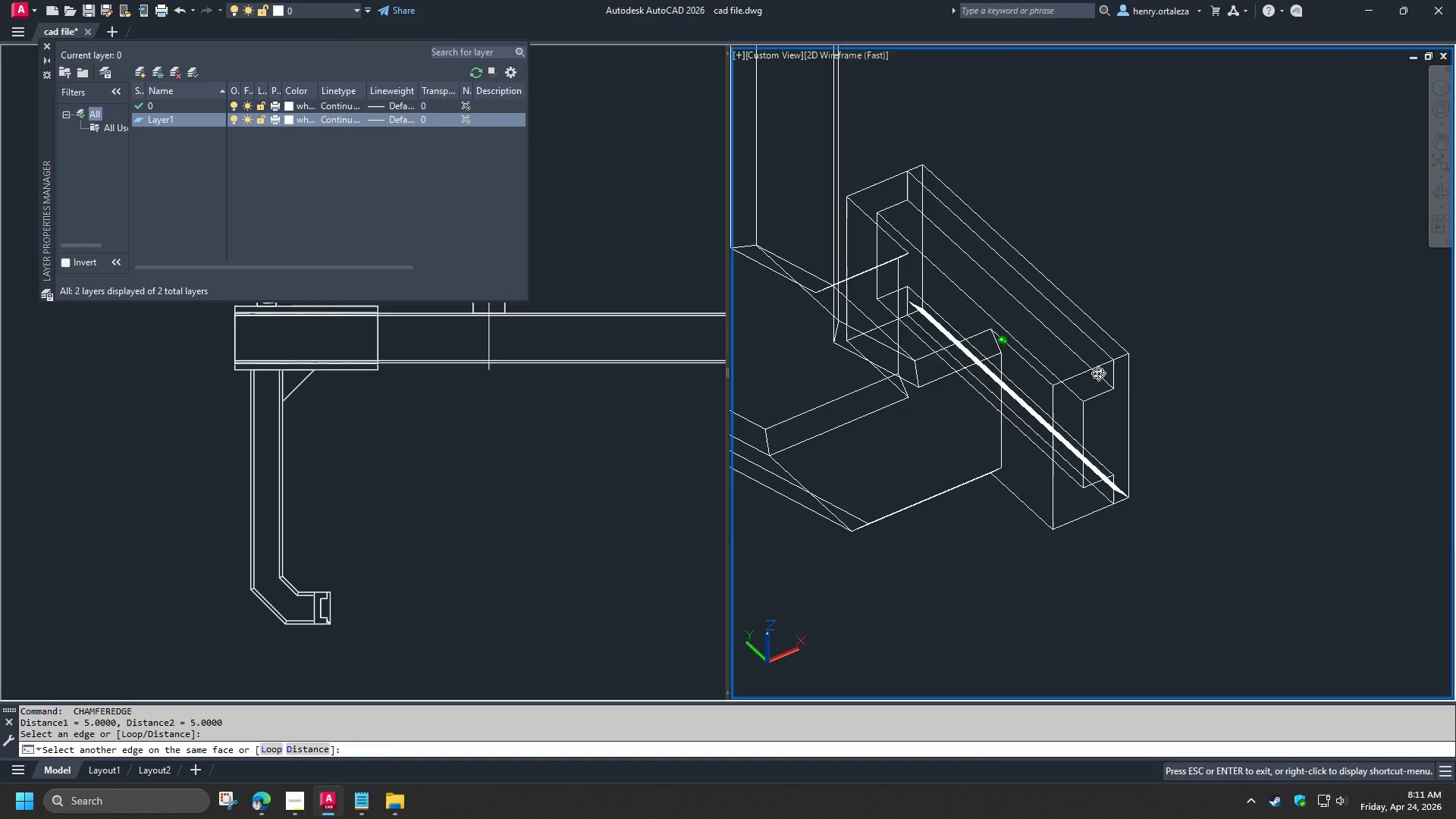 
key(Space)
 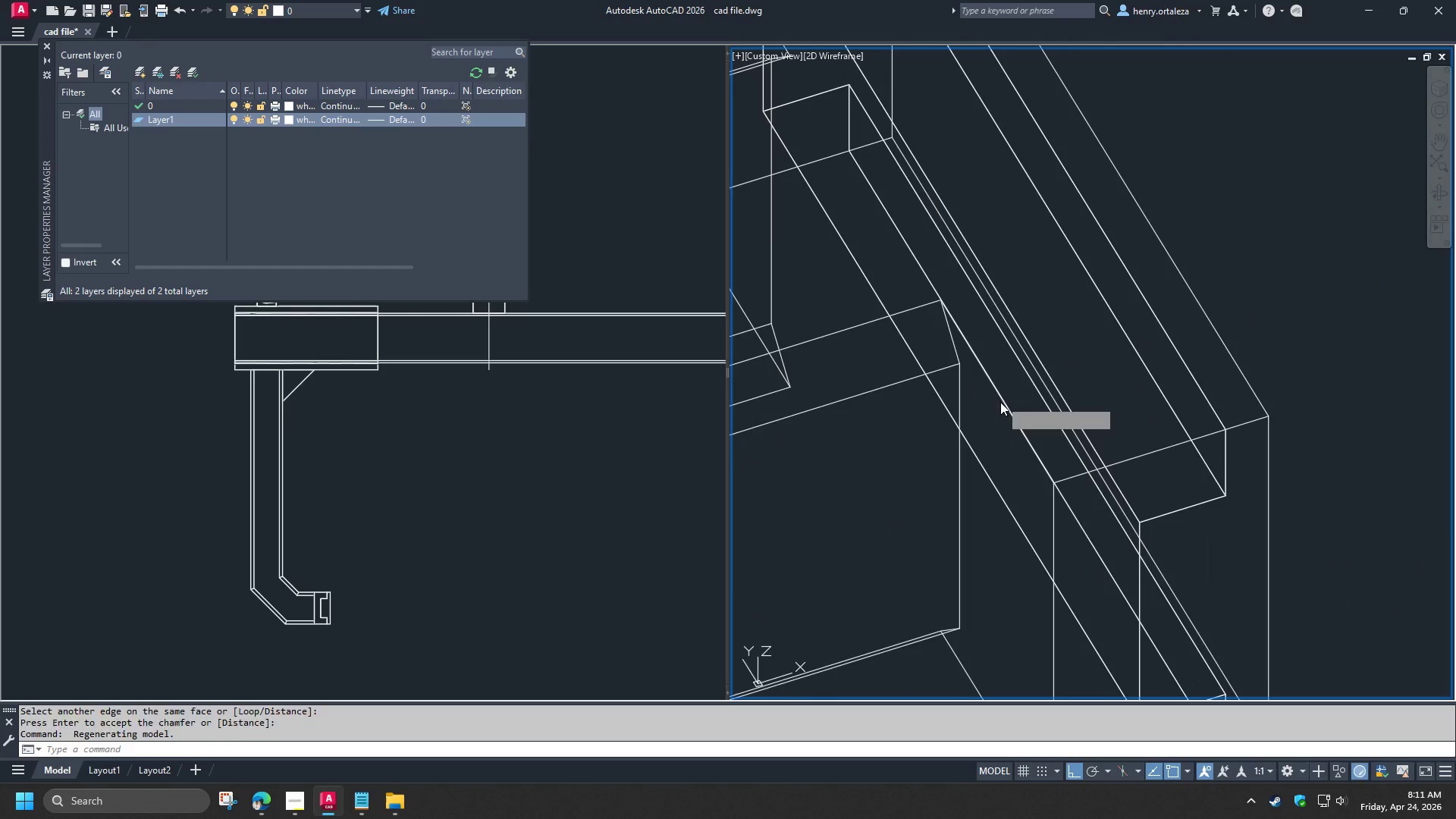 
scroll: coordinate [1008, 394], scroll_direction: up, amount: 1.0
 